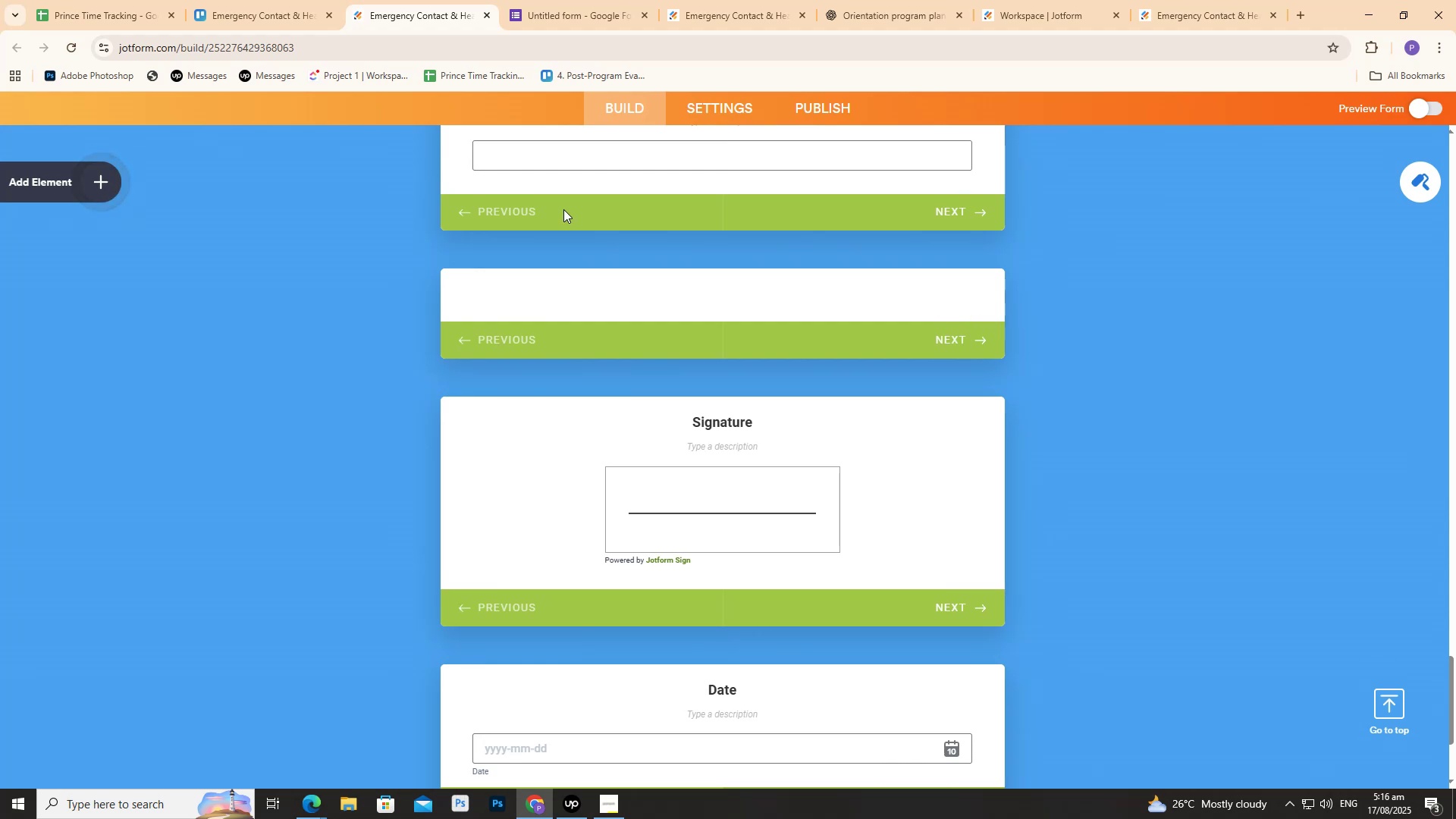 
scroll: coordinate [555, 298], scroll_direction: down, amount: 5.0
 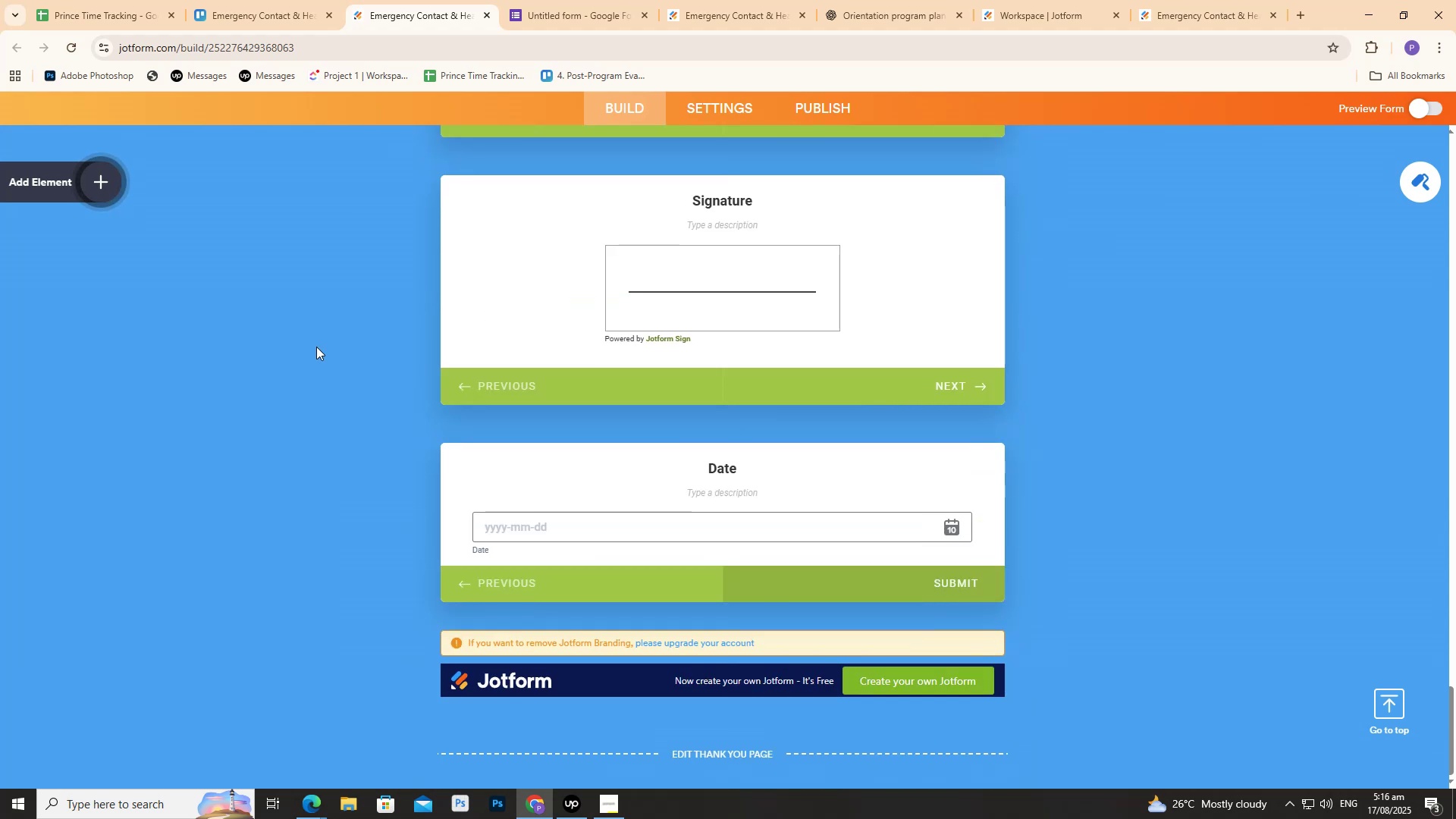 
middle_click([318, 348])
 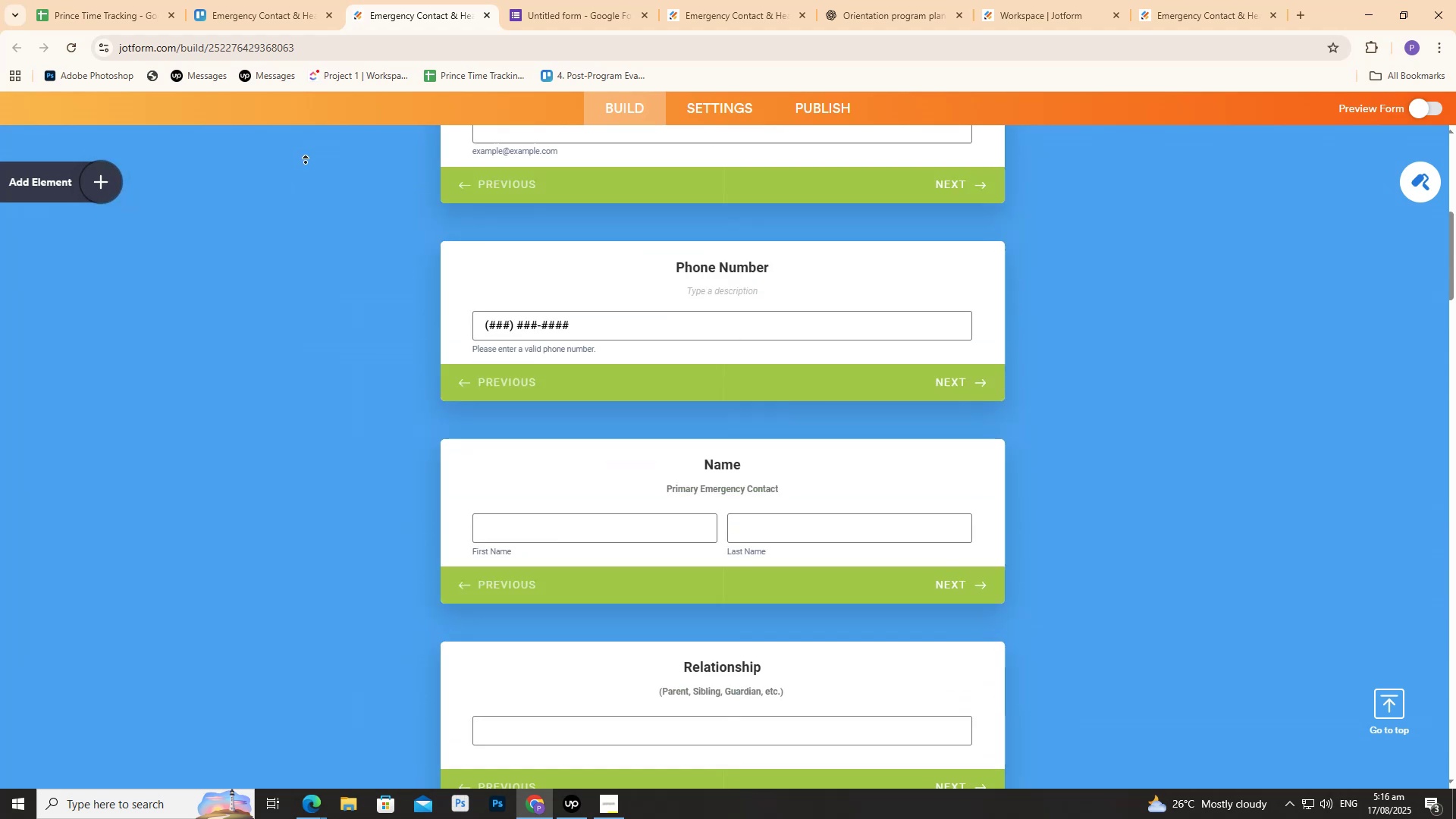 
middle_click([306, 162])
 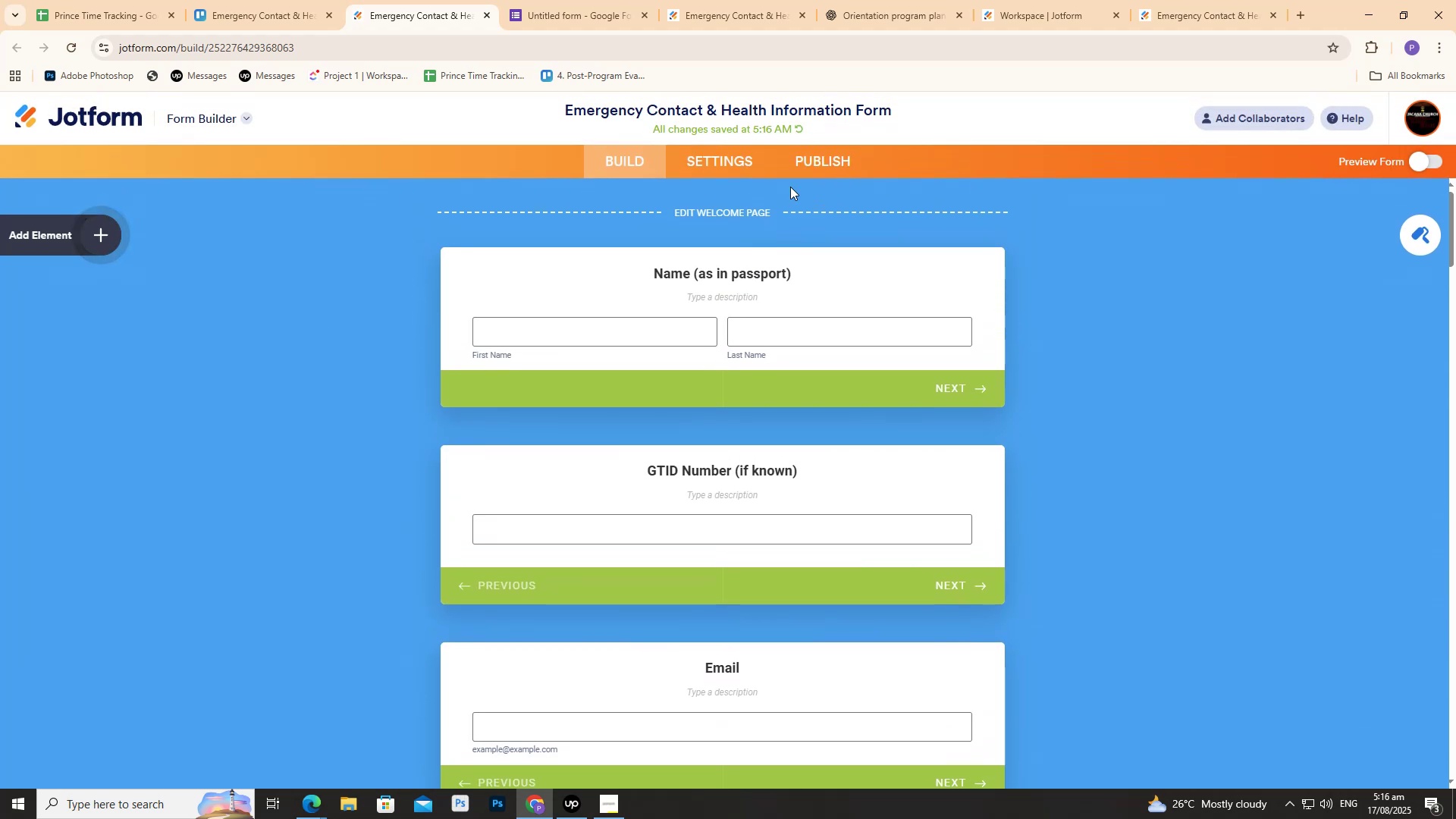 
left_click([717, 157])
 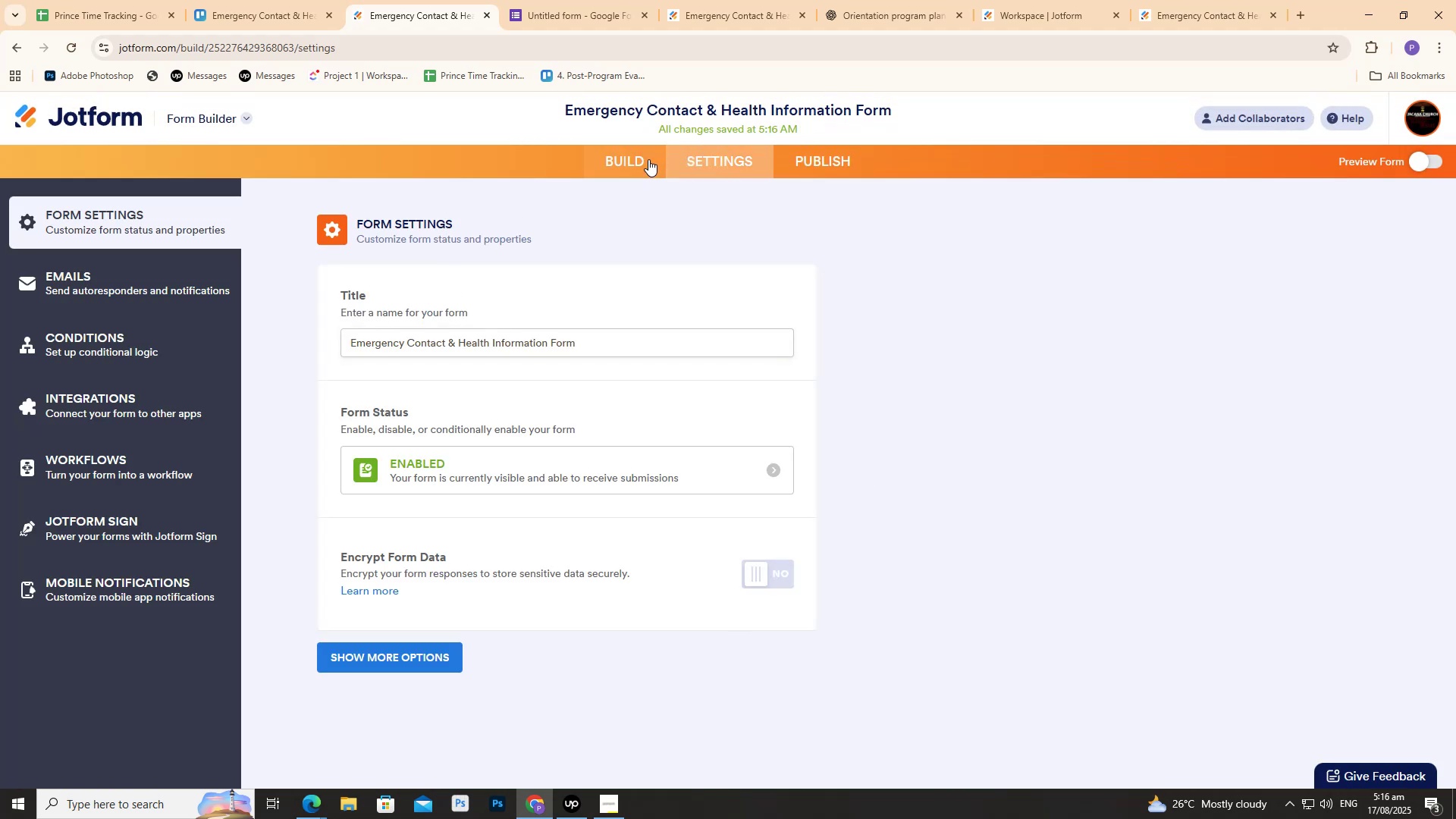 
triple_click([599, 345])
 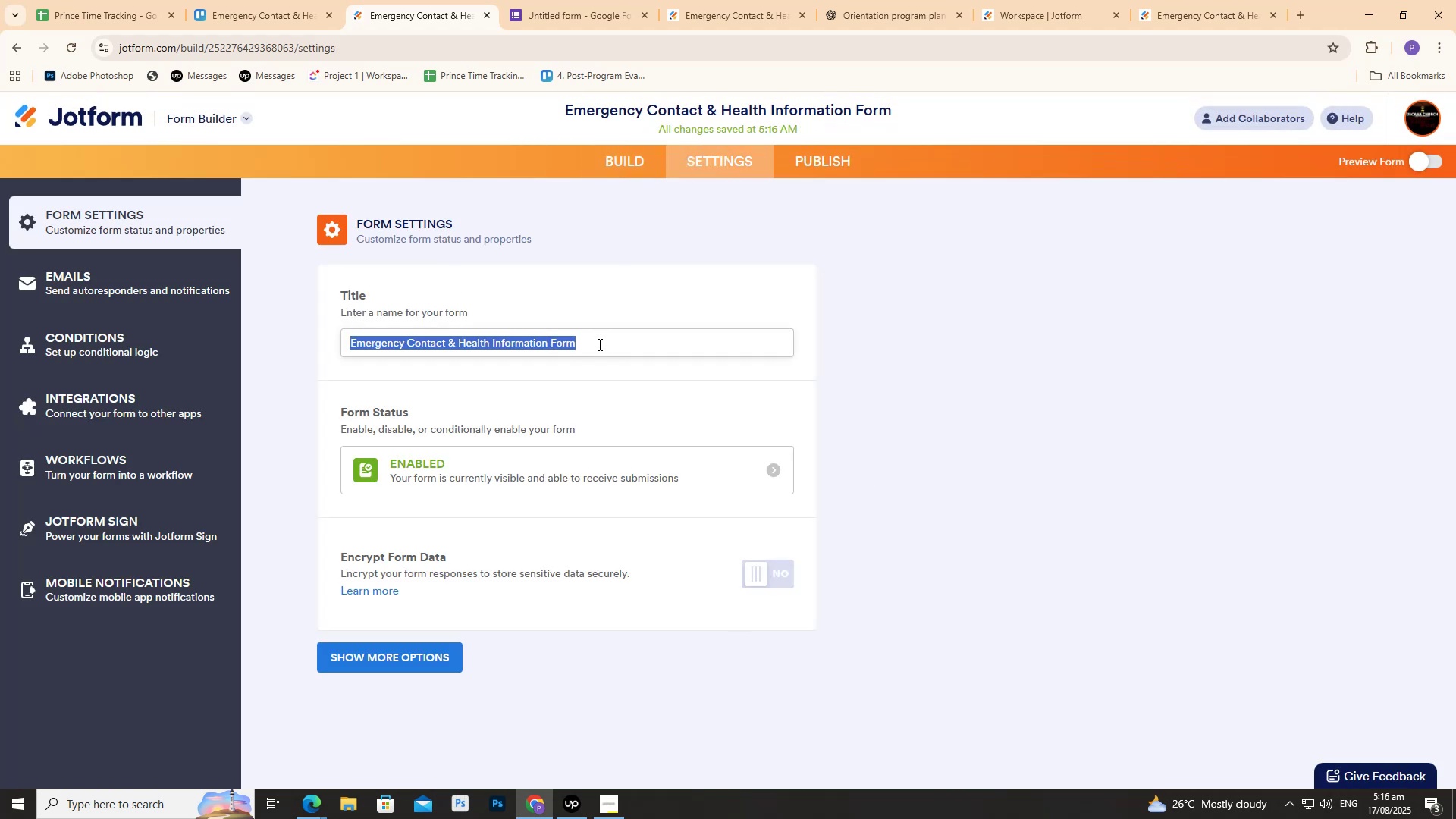 
triple_click([598, 344])
 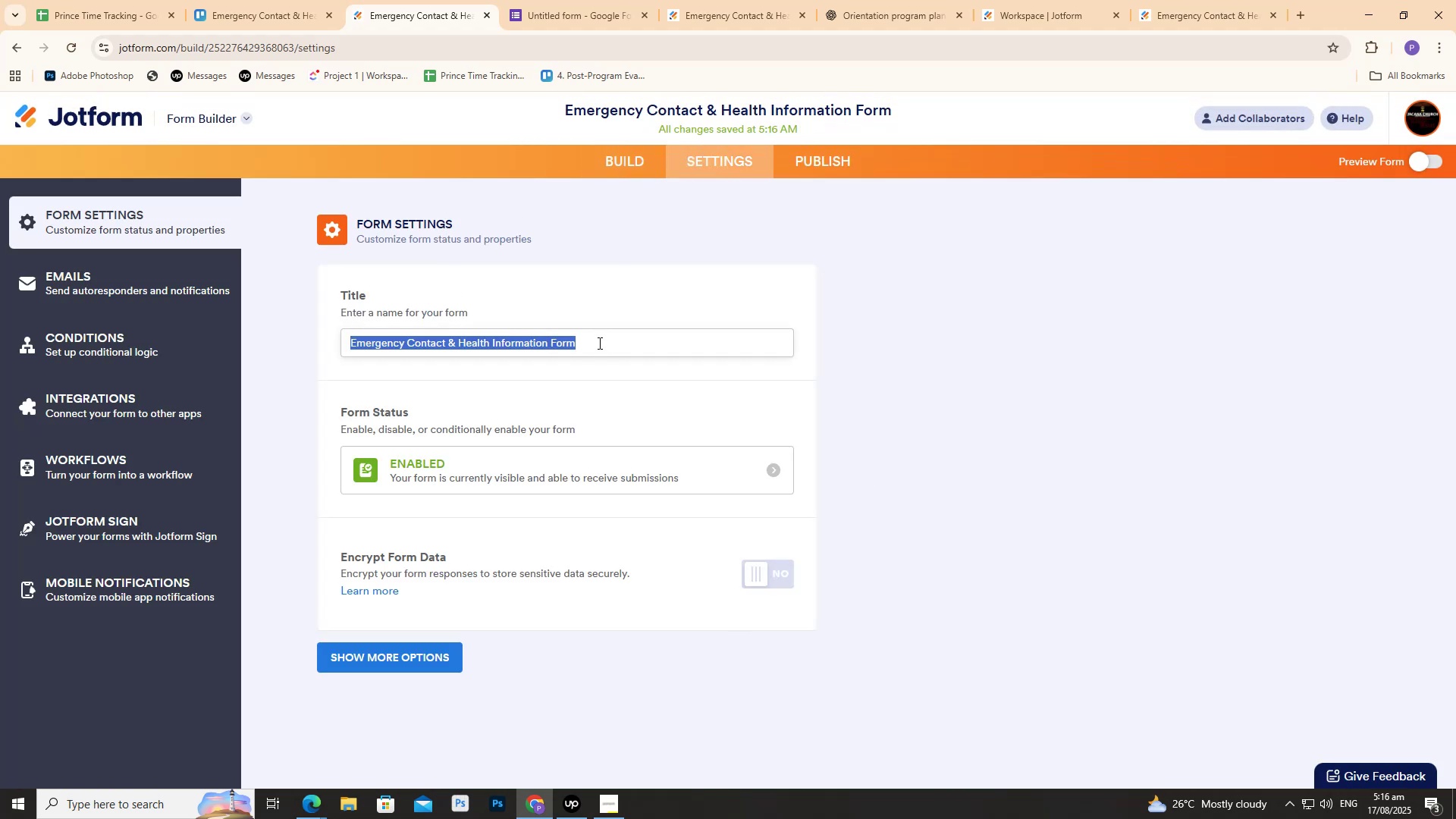 
key(Control+C)
 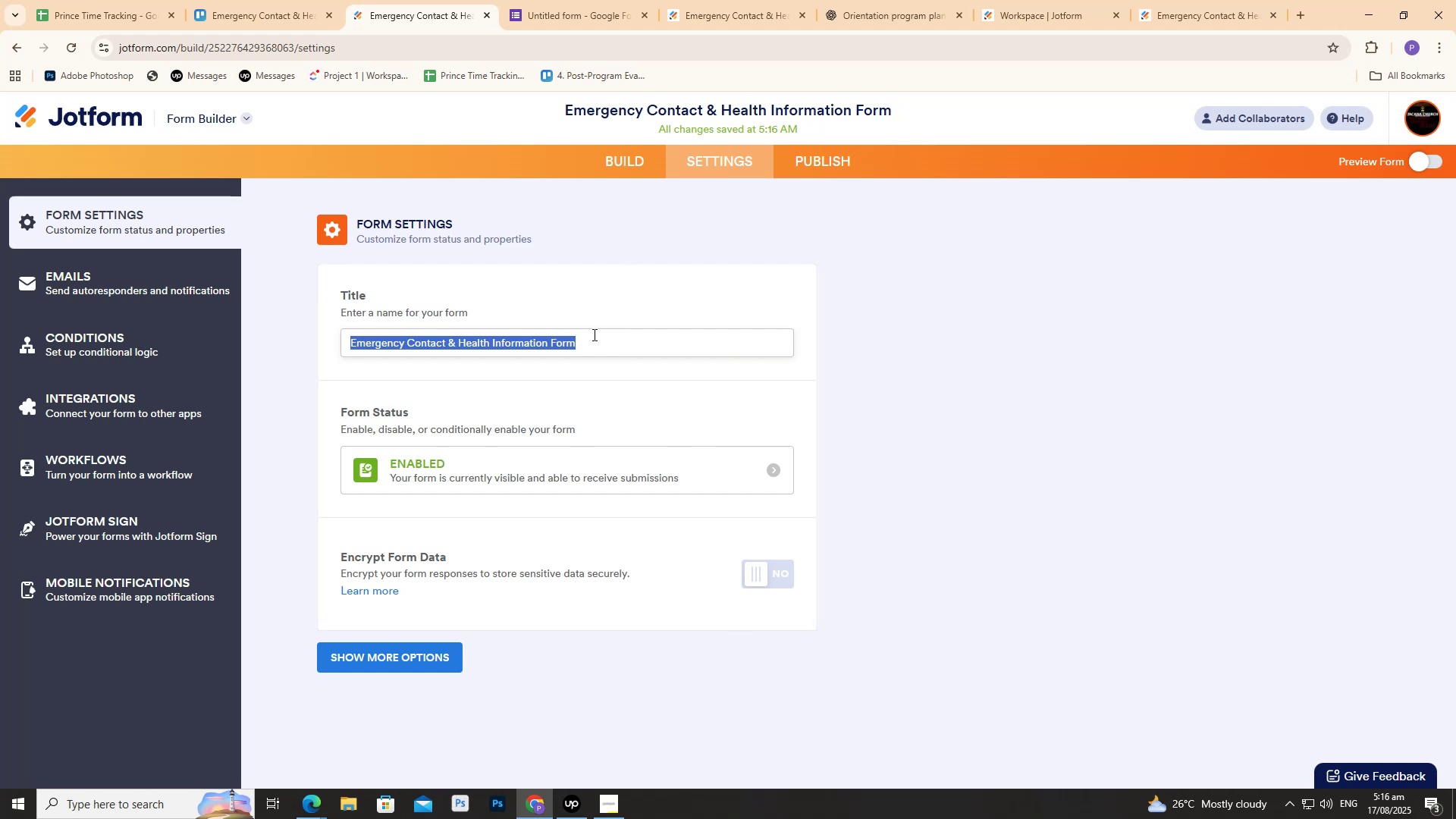 
key(Control+V)
 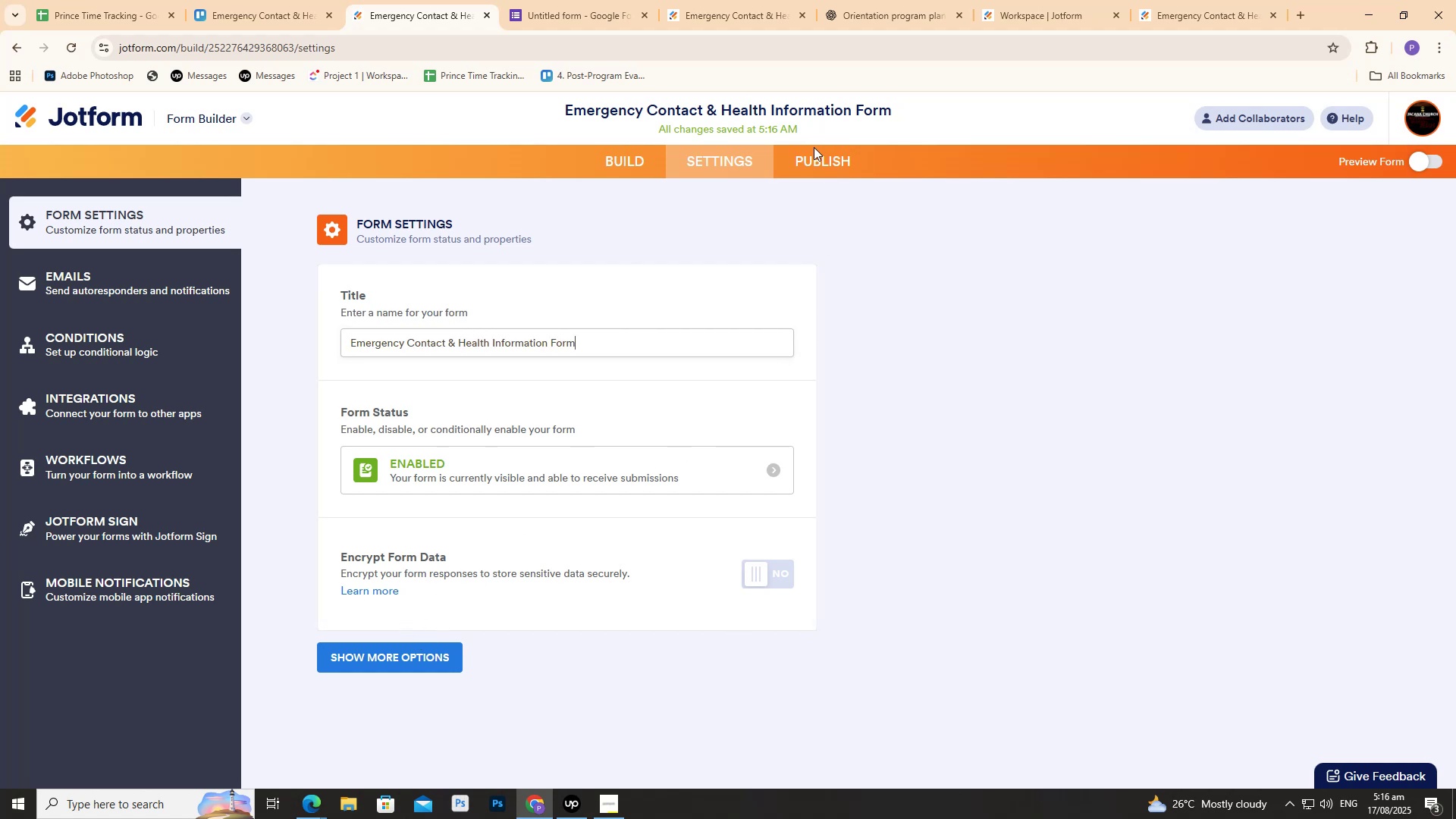 
mouse_move([604, 168])
 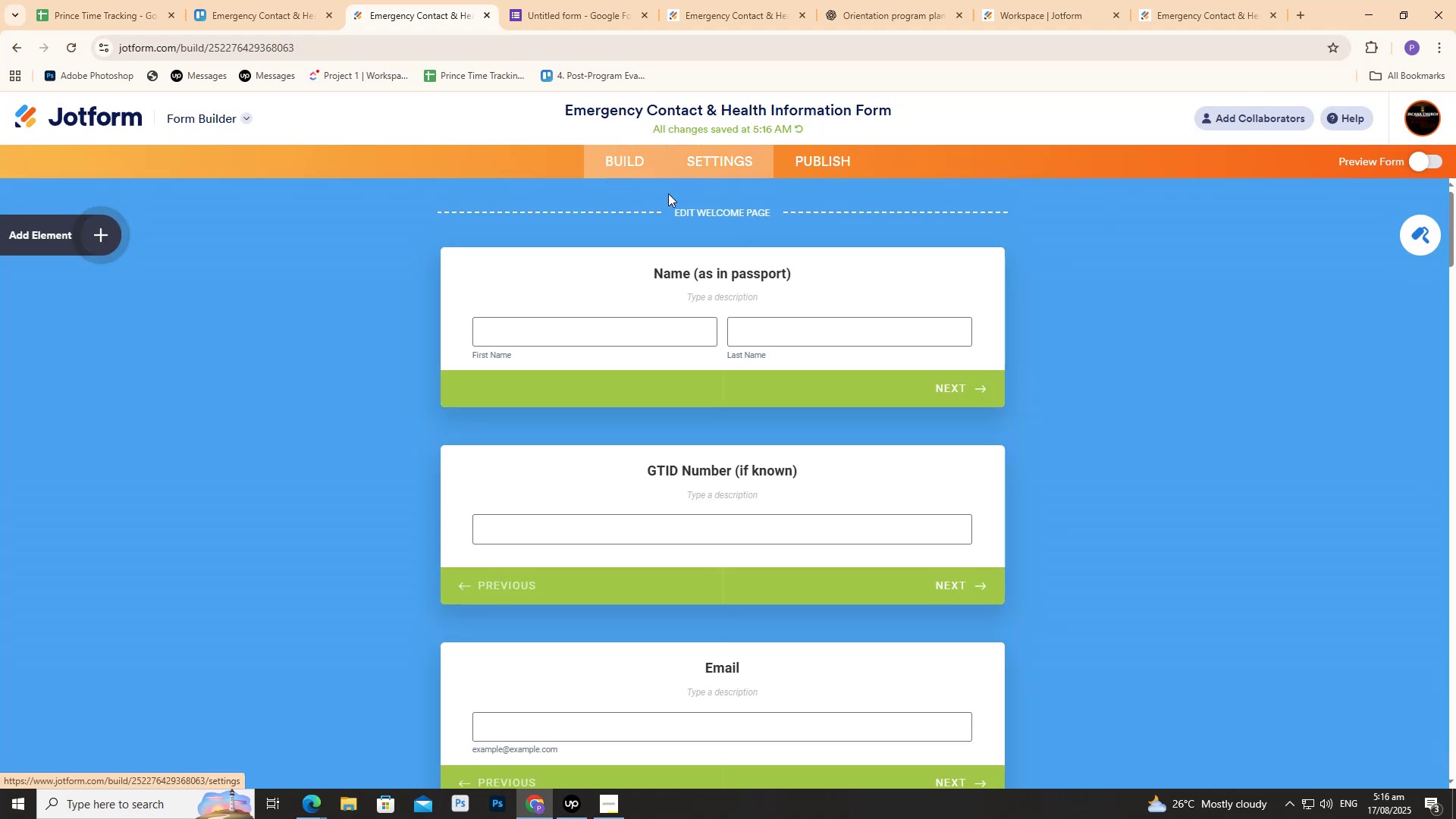 
scroll: coordinate [493, 282], scroll_direction: up, amount: 2.0
 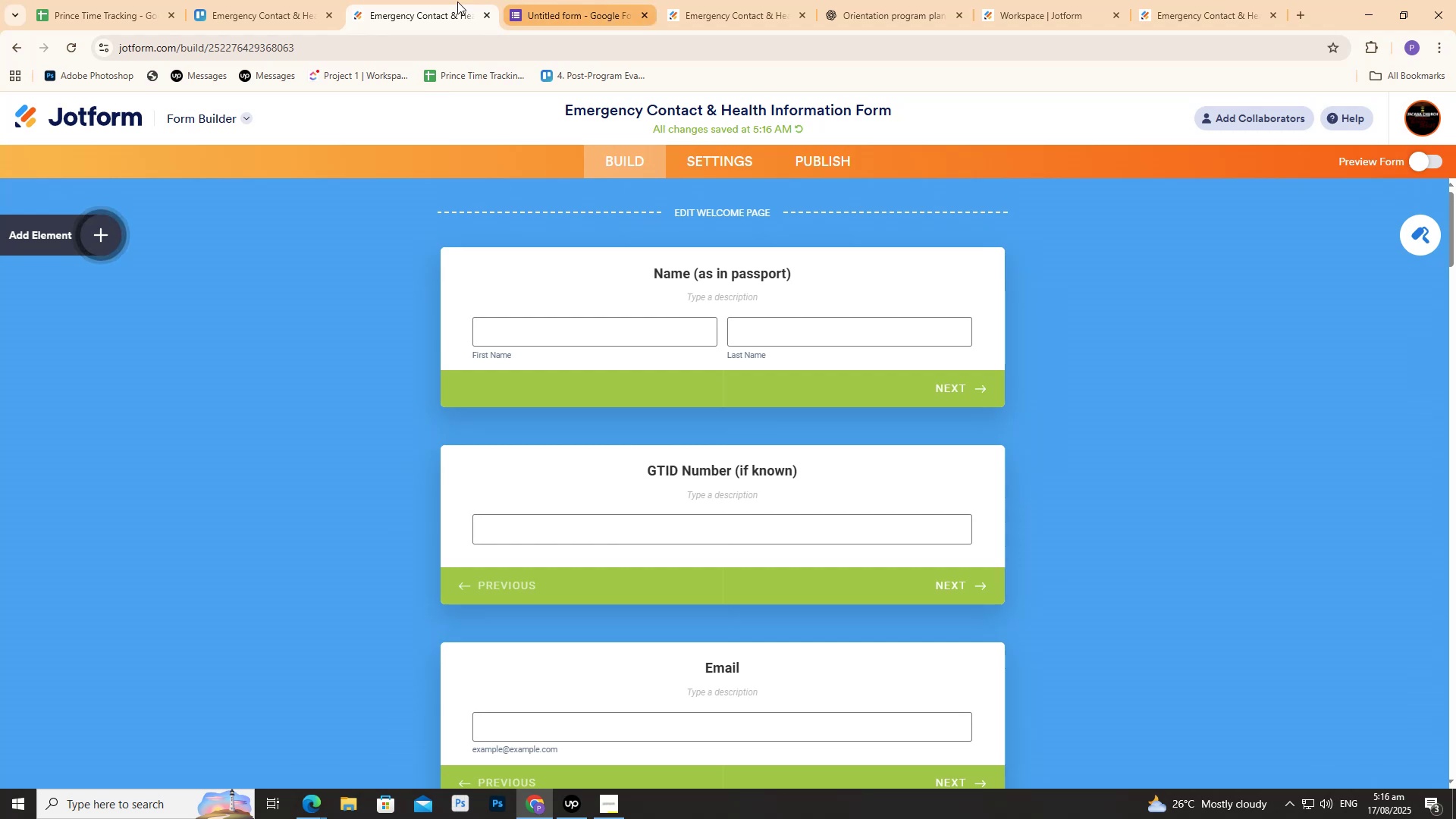 
wait(6.15)
 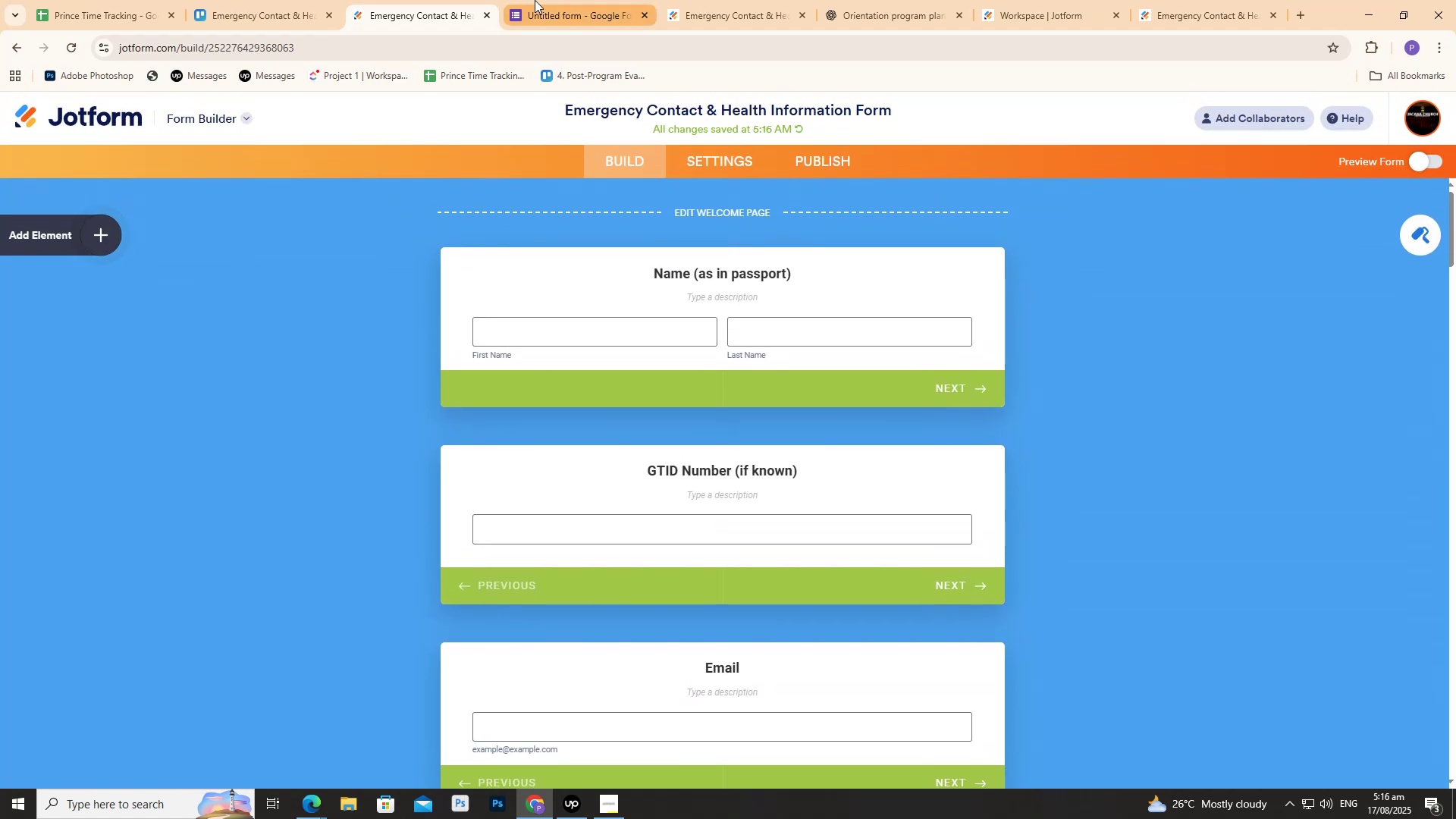 
left_click([303, 0])
 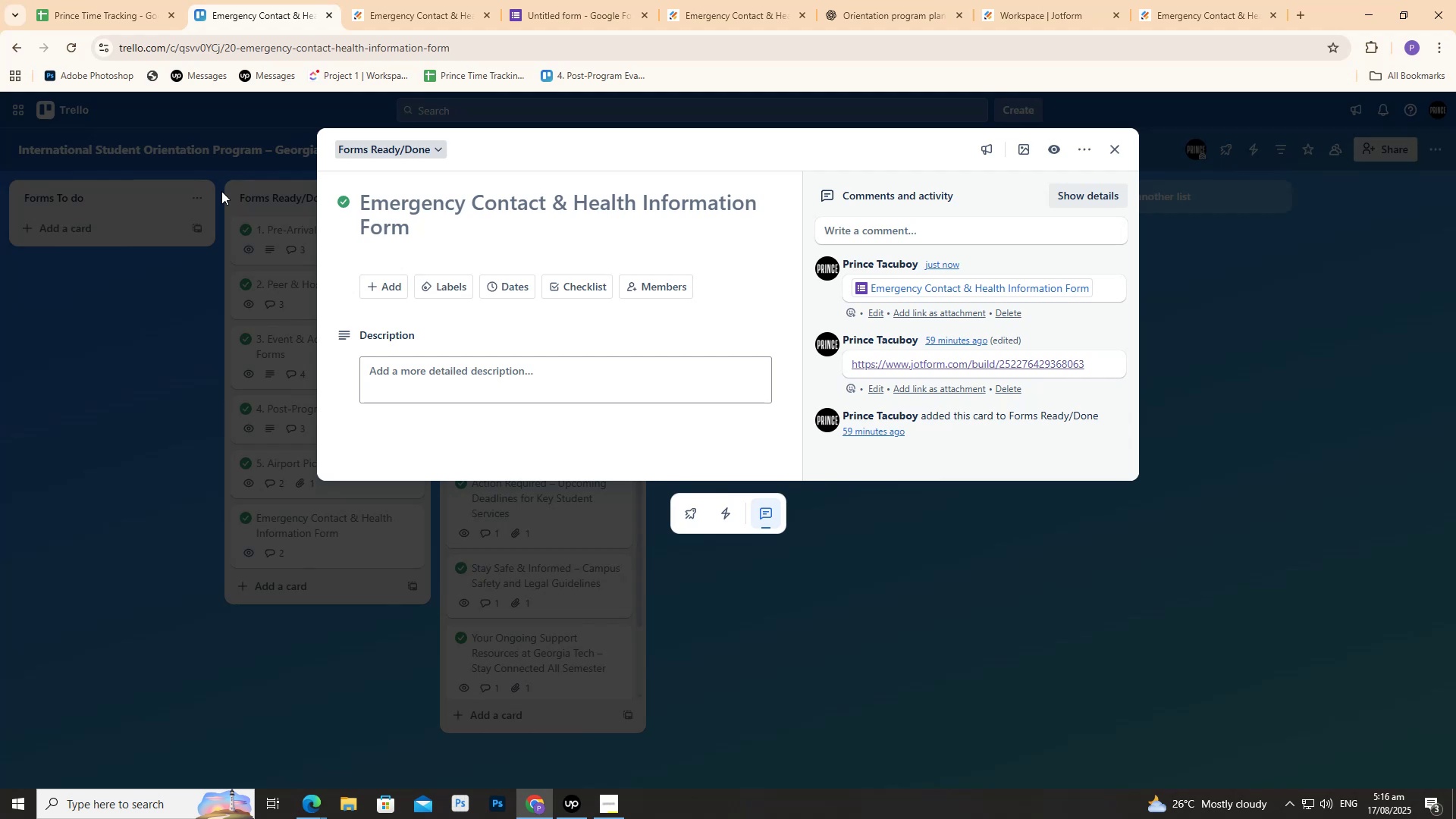 
wait(13.09)
 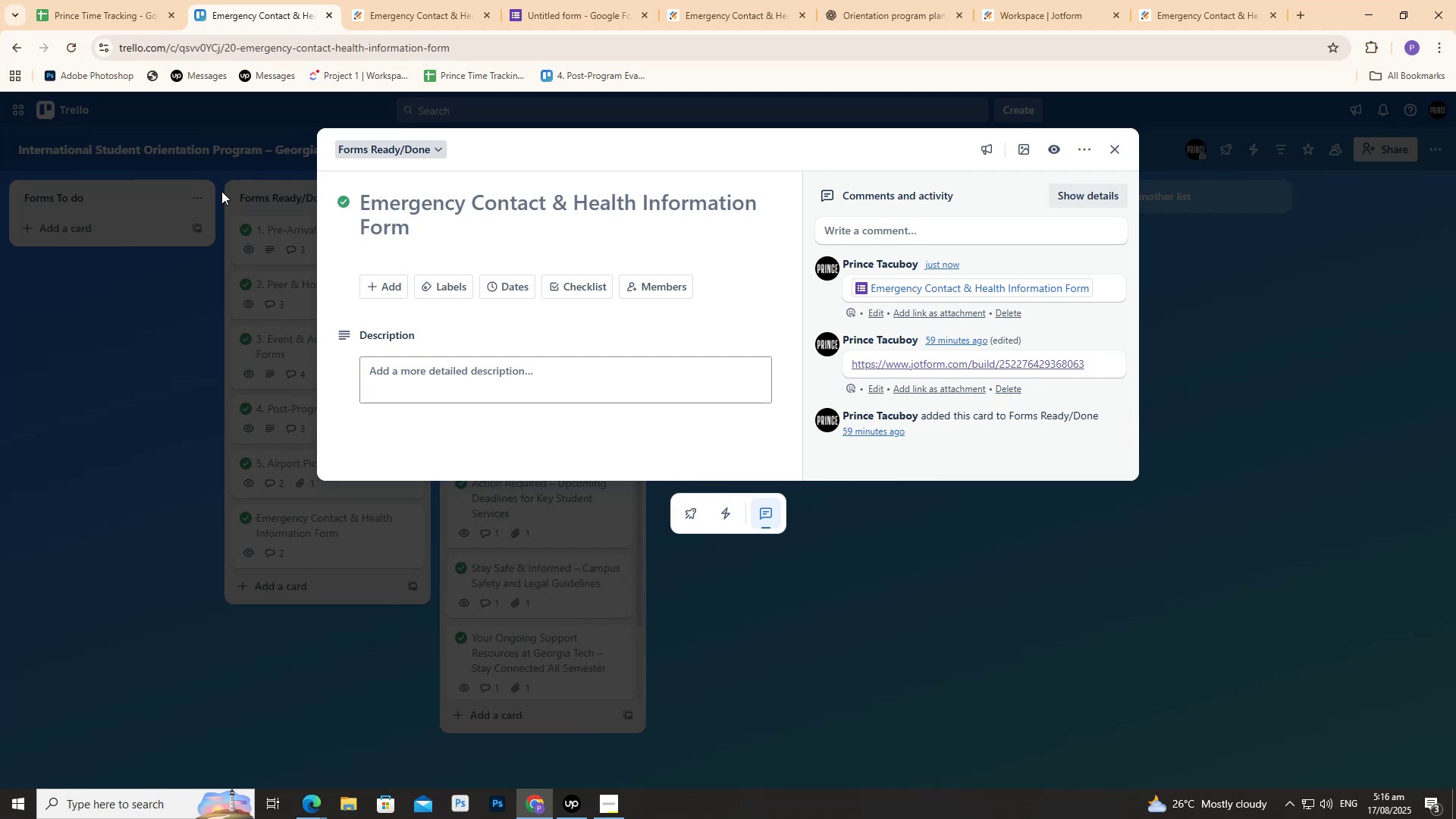 
double_click([259, 759])
 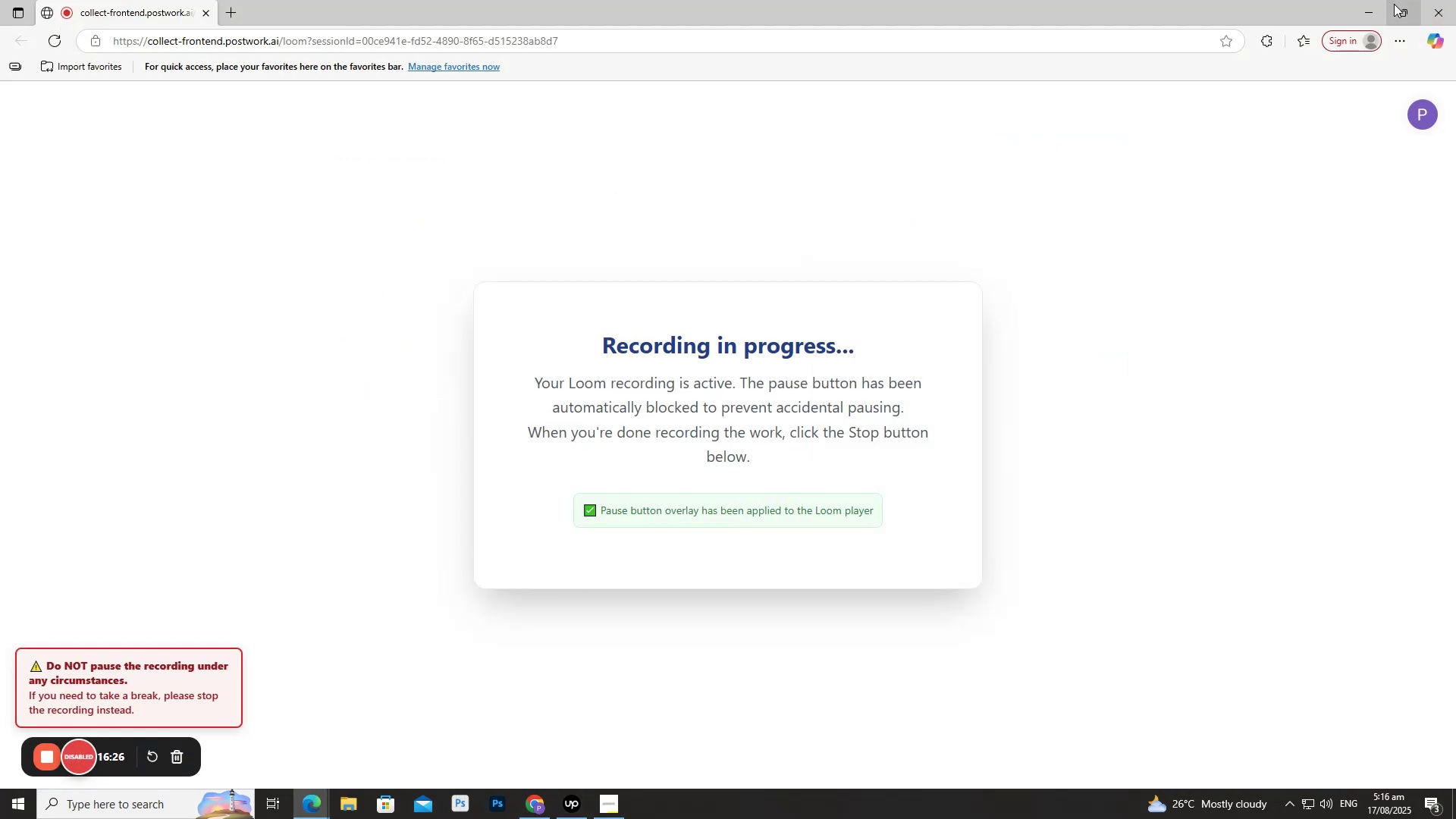 
left_click([1376, 0])
 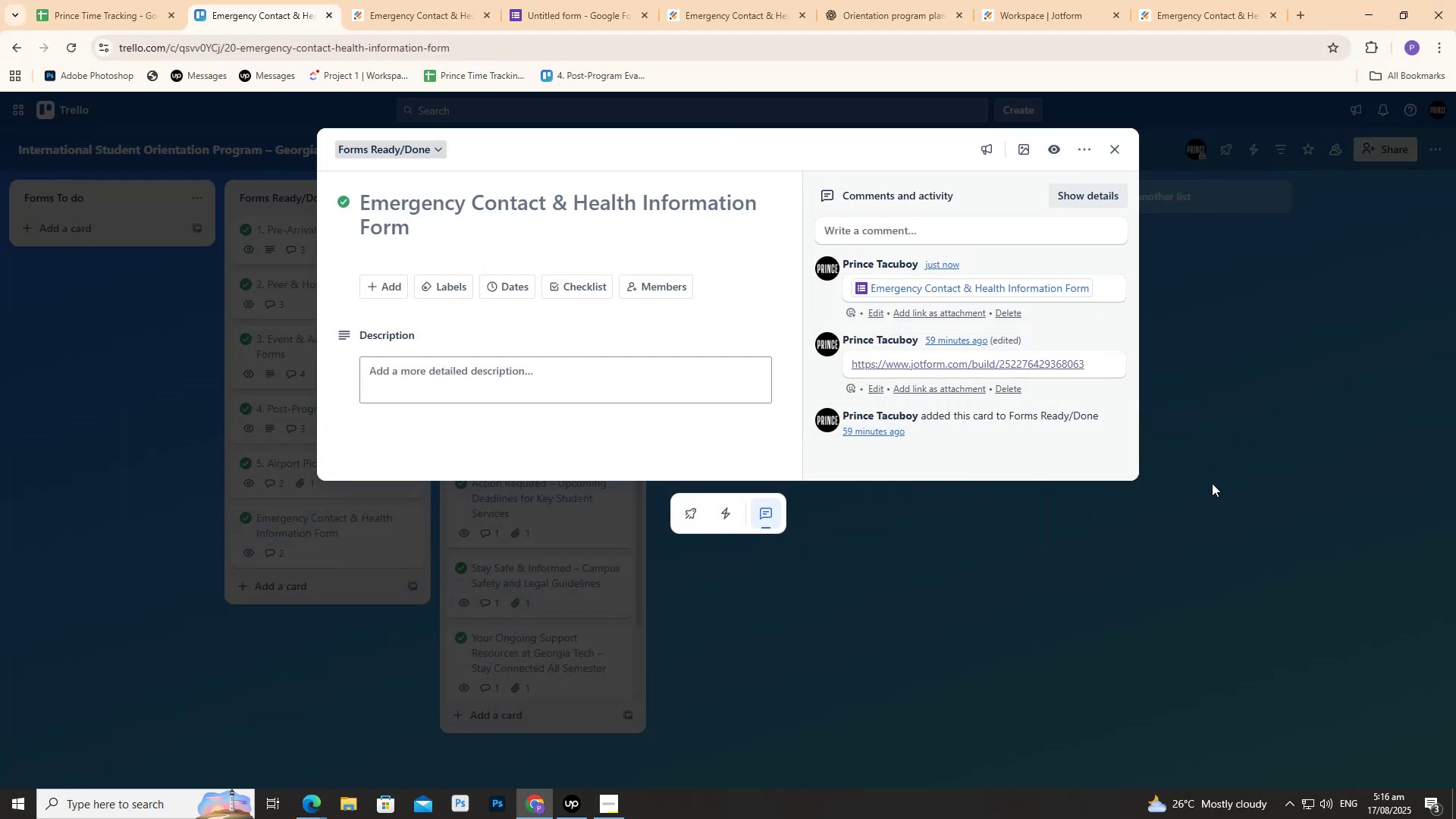 
scroll: coordinate [1218, 496], scroll_direction: down, amount: 3.0
 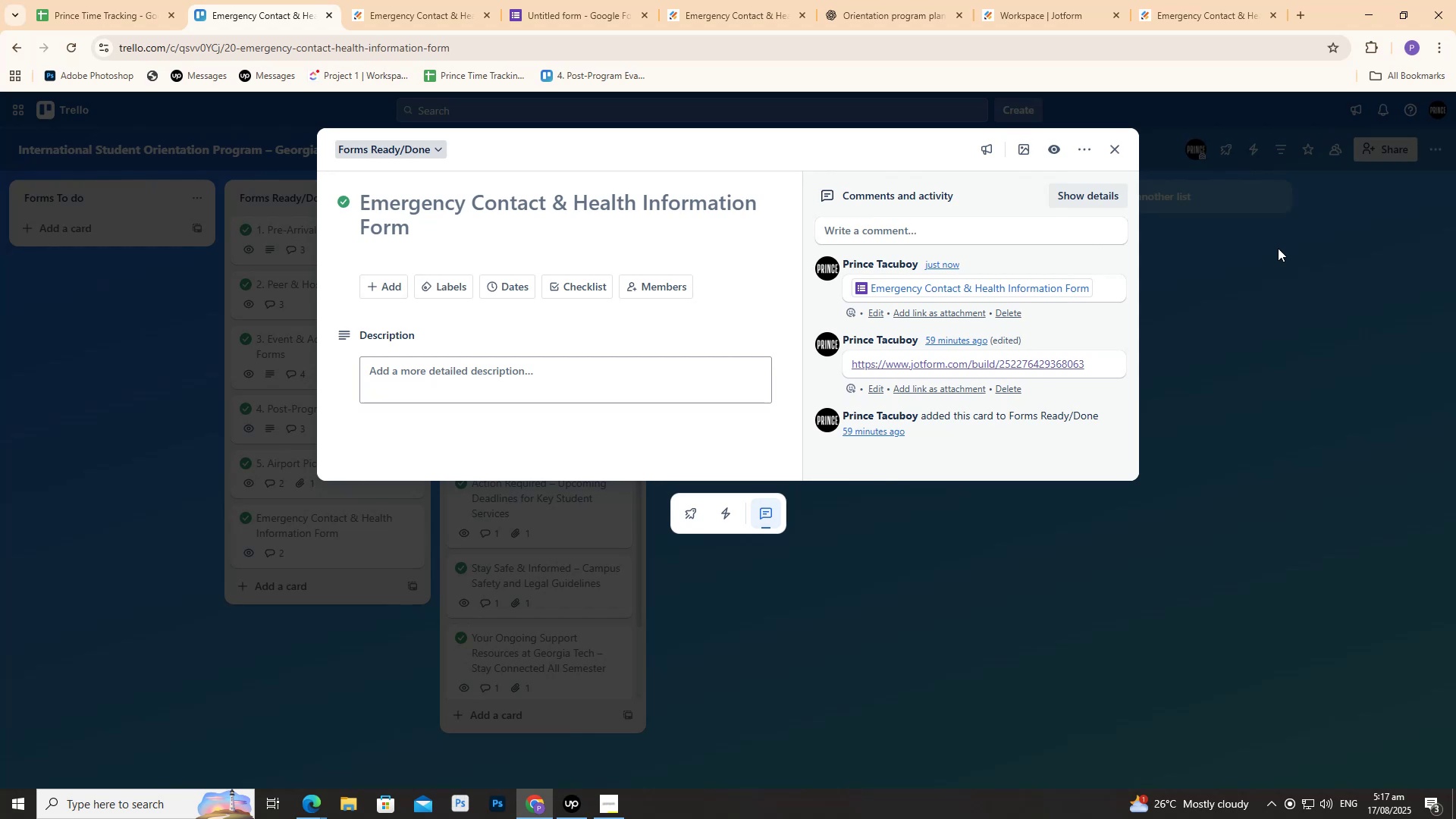 
wait(62.41)
 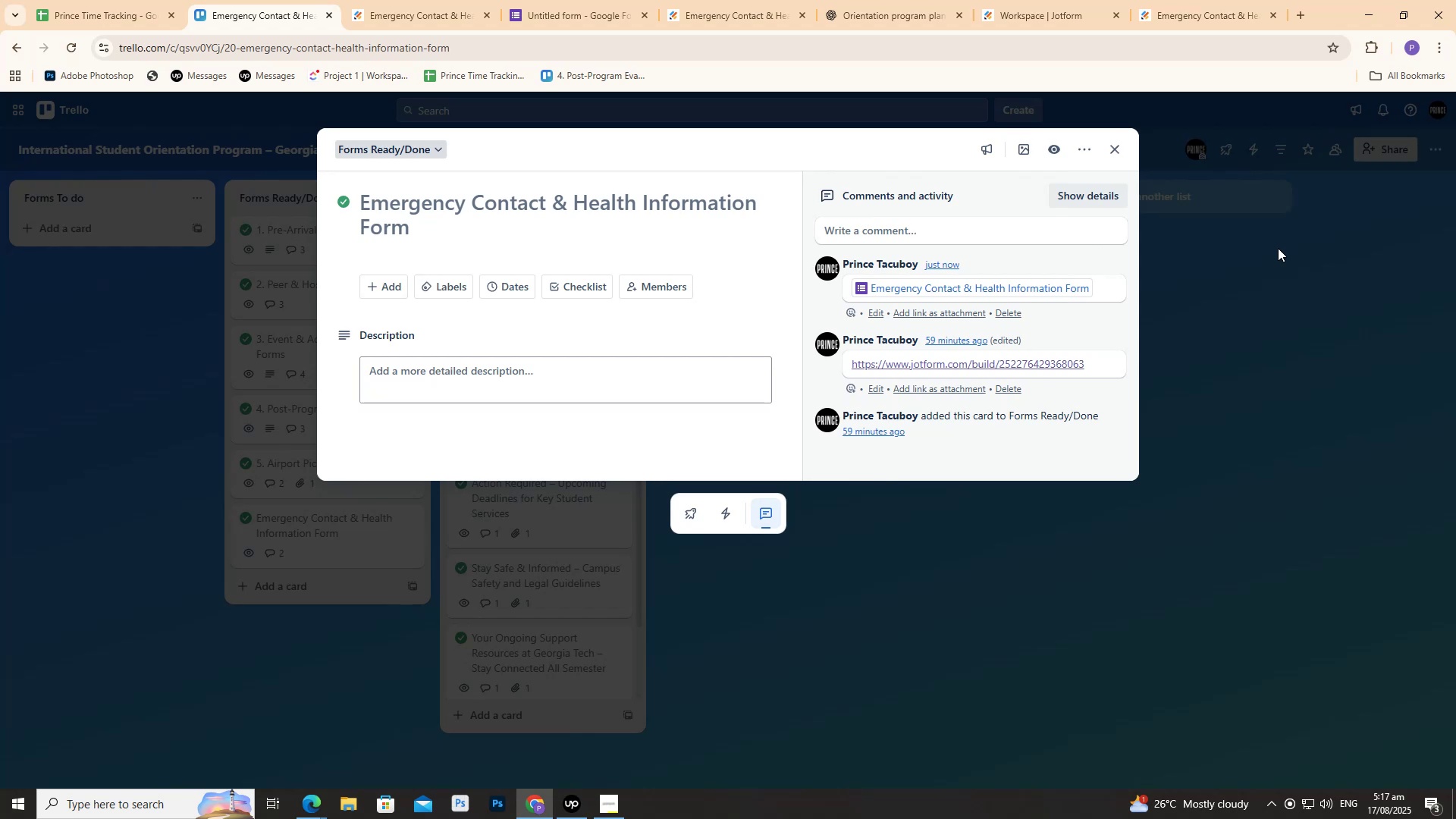 
left_click([1266, 240])
 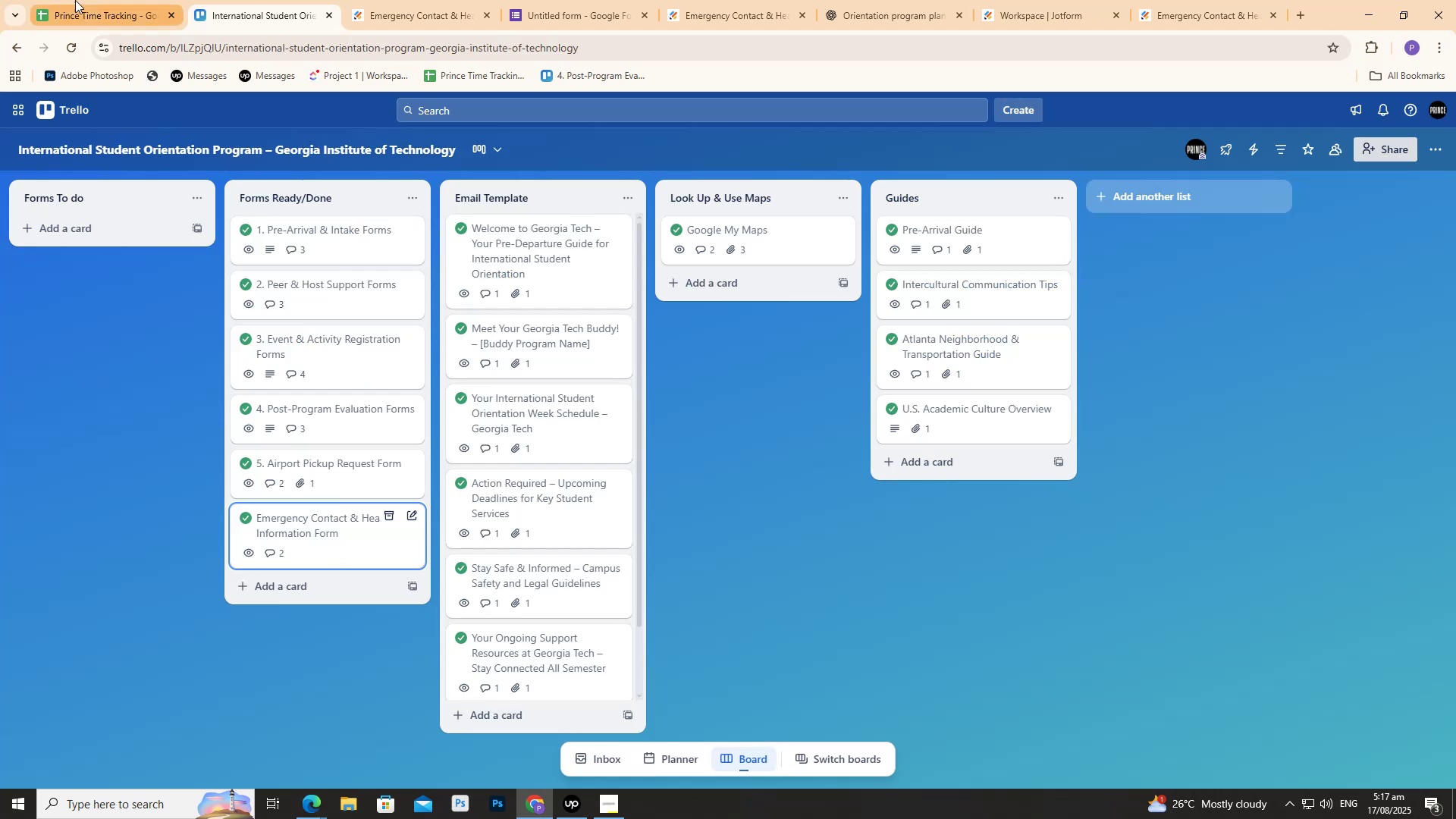 
double_click([75, 0])
 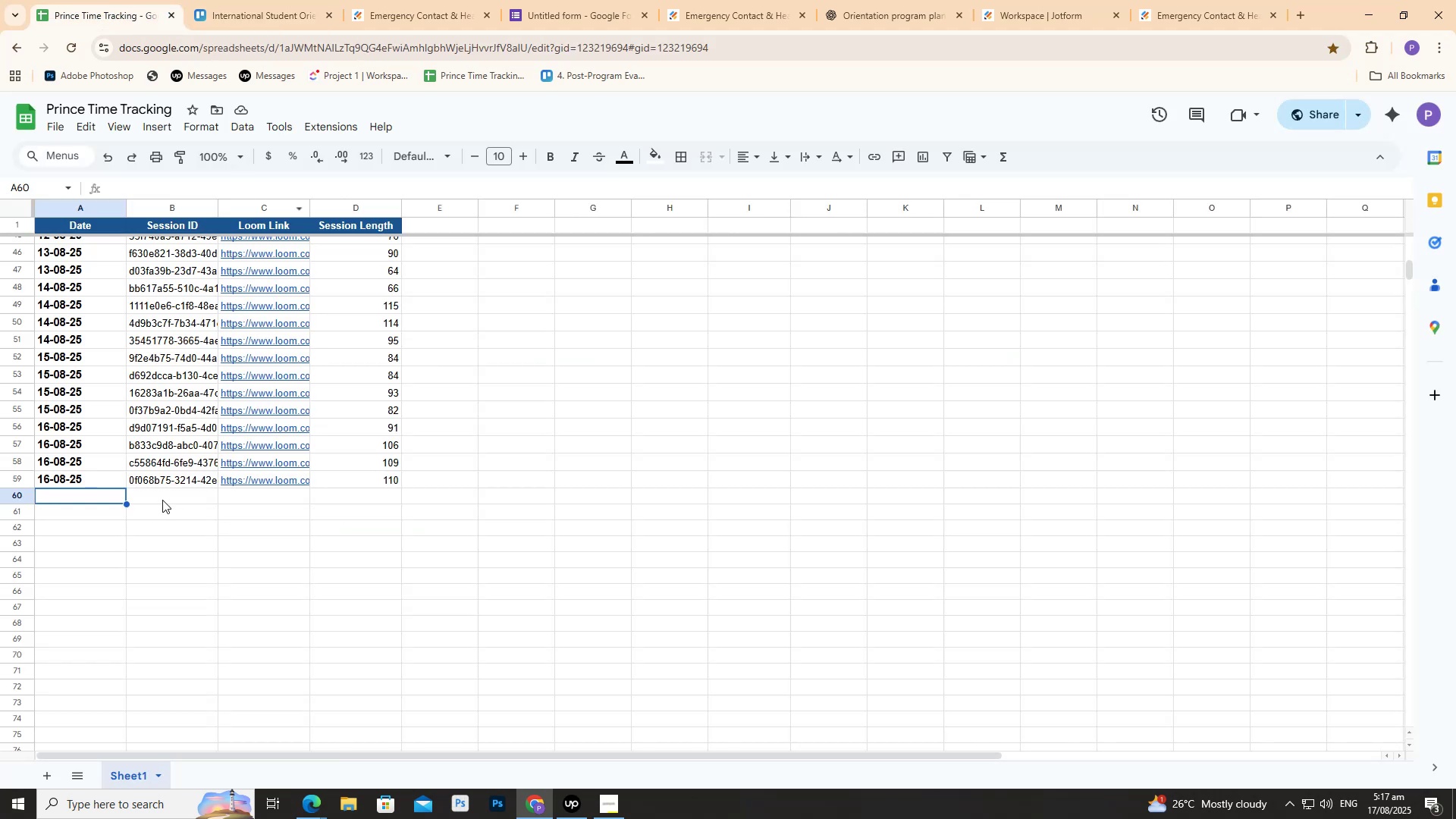 
left_click([89, 475])
 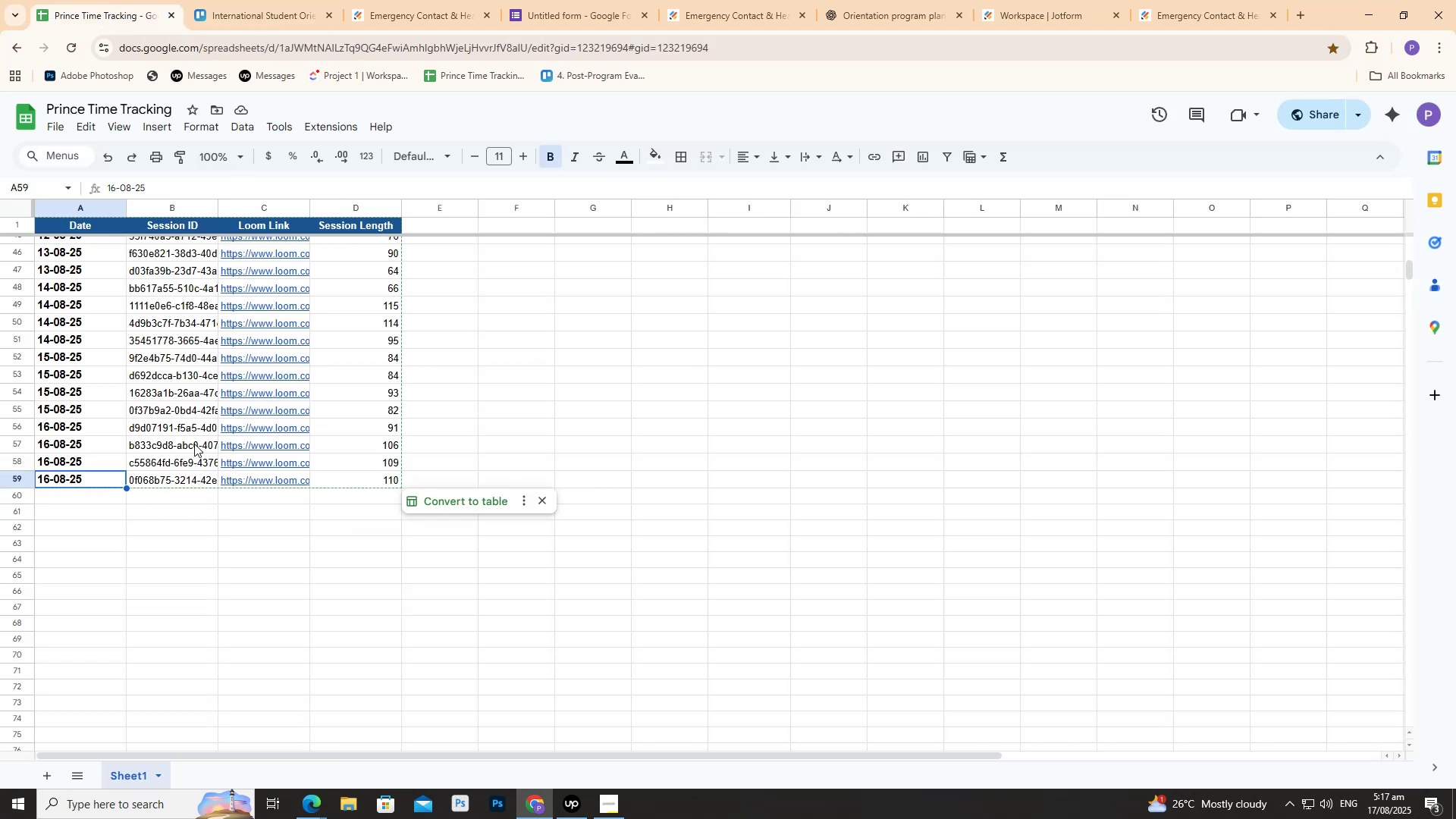 
hold_key(key=ControlLeft, duration=0.51)
 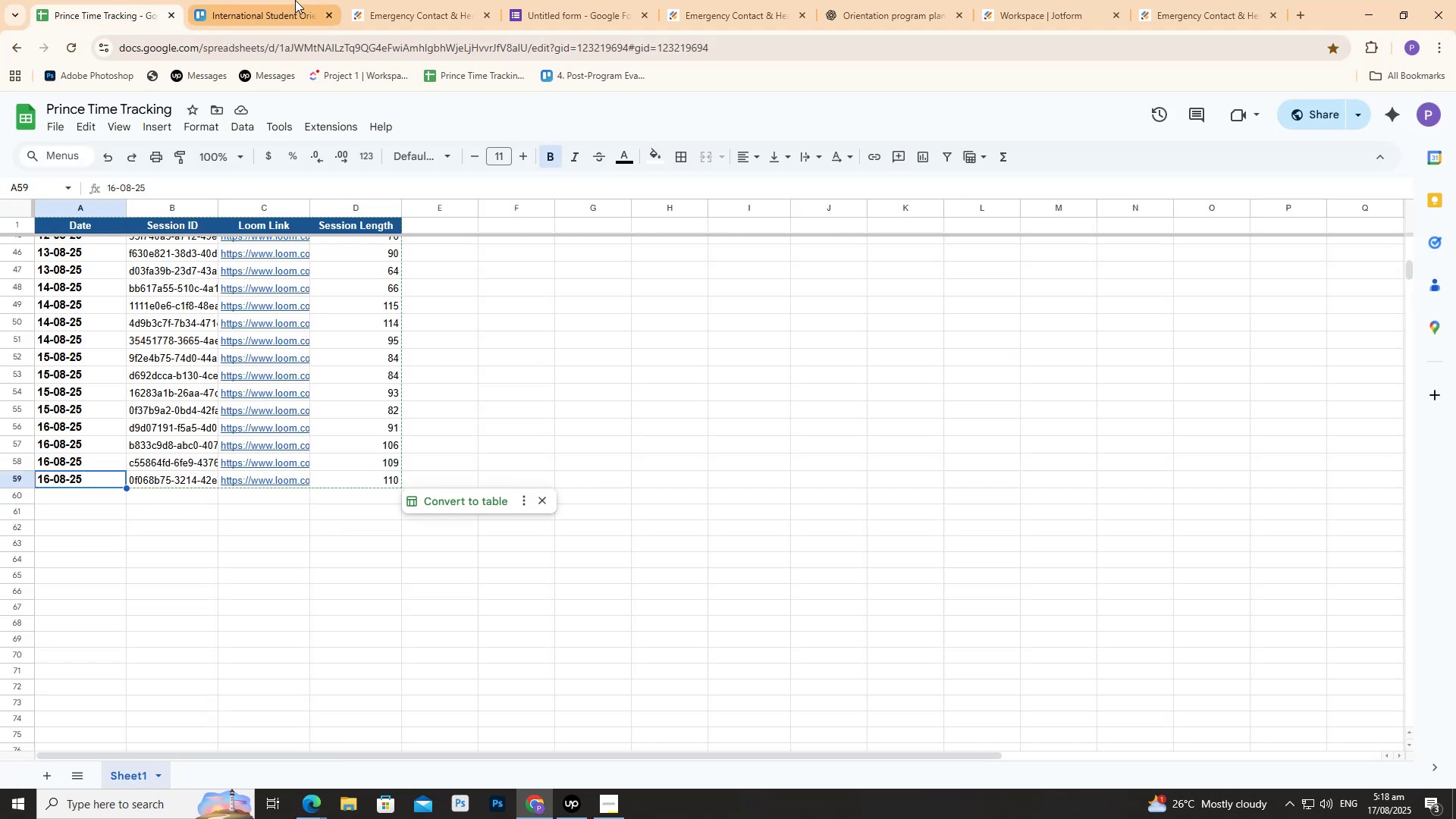 
left_click([295, 0])
 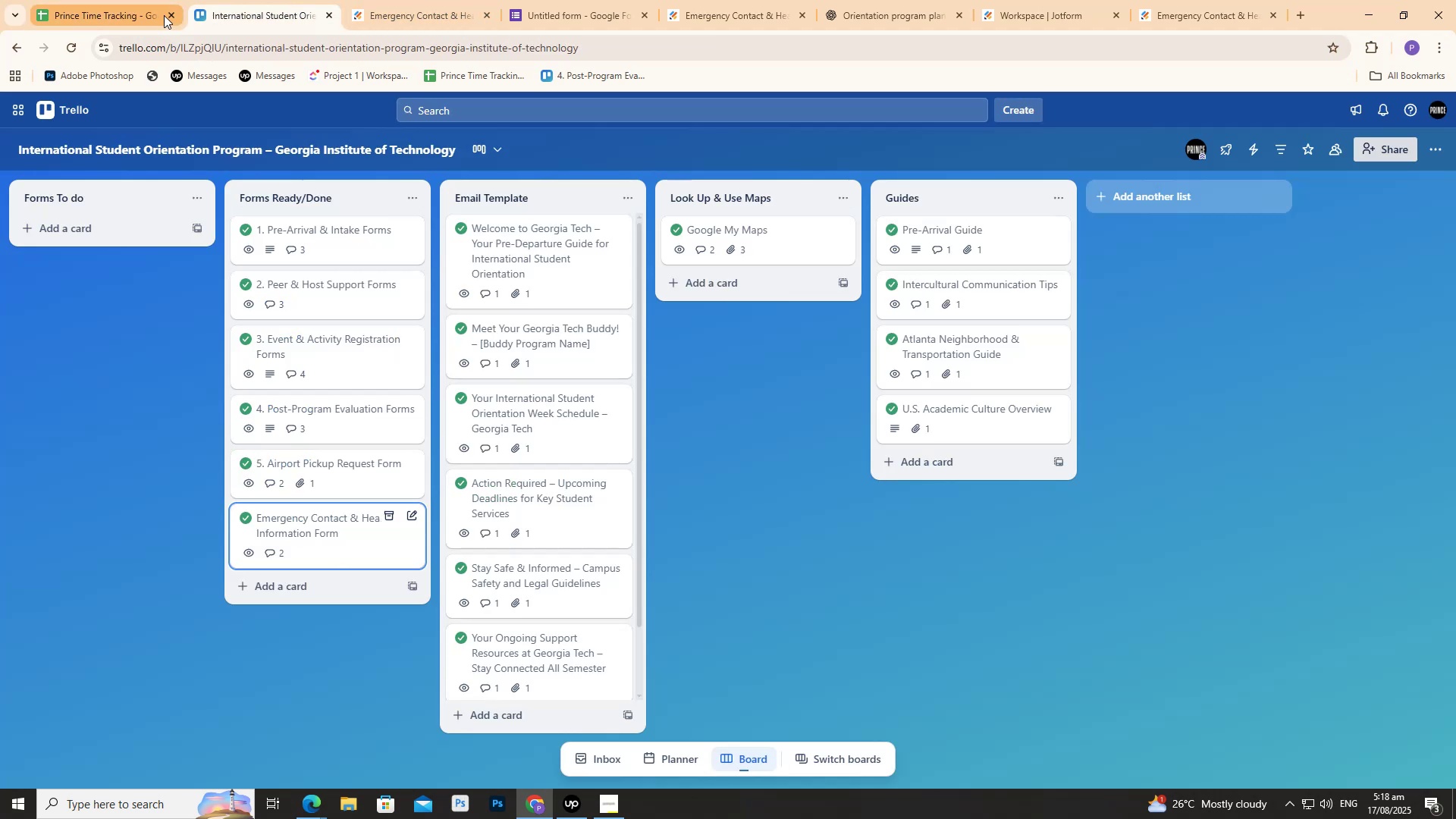 
double_click([176, 19])
 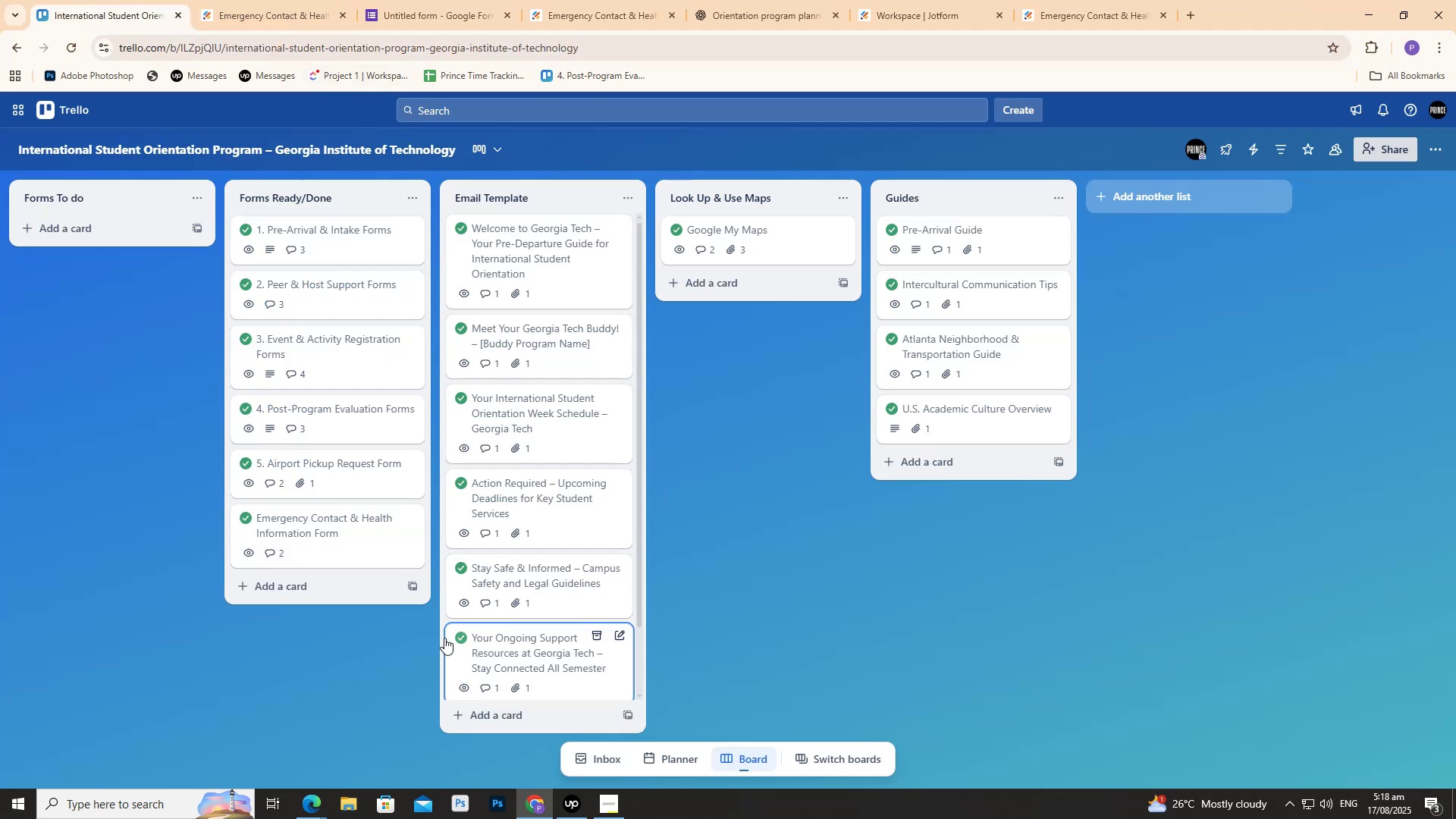 
scroll: coordinate [548, 606], scroll_direction: down, amount: 3.0
 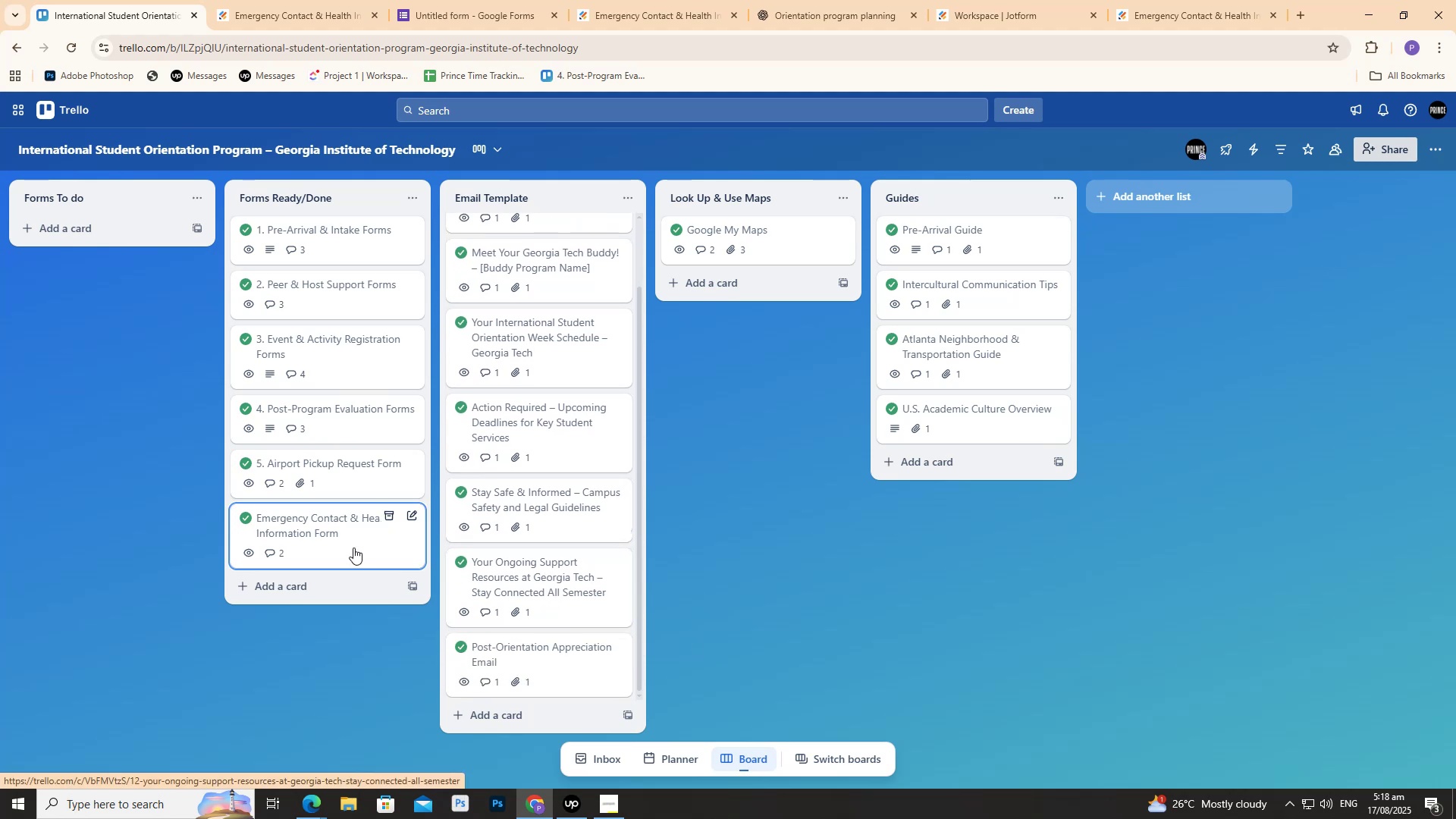 
mouse_move([388, 521])
 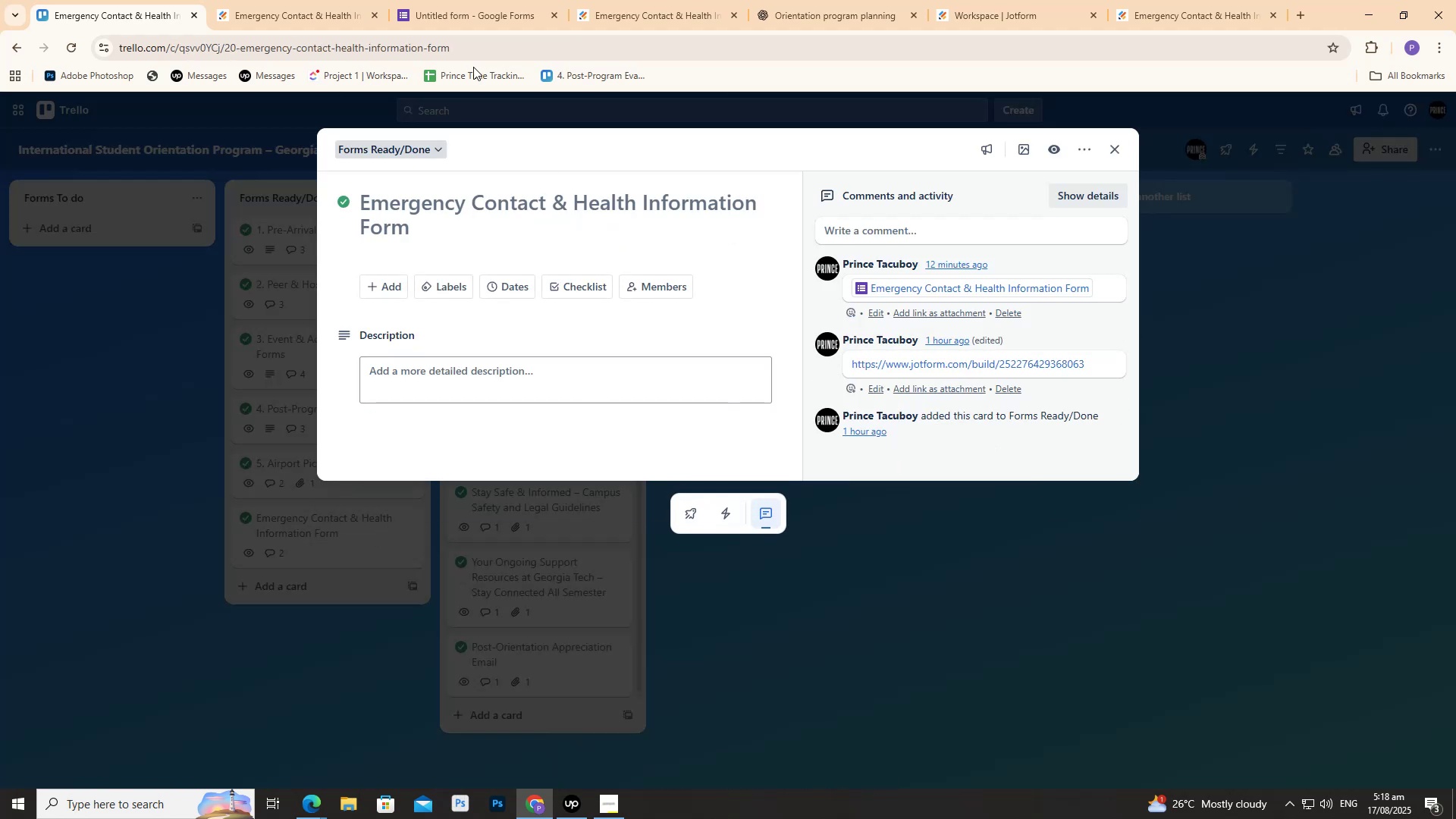 
mouse_move([439, -1])
 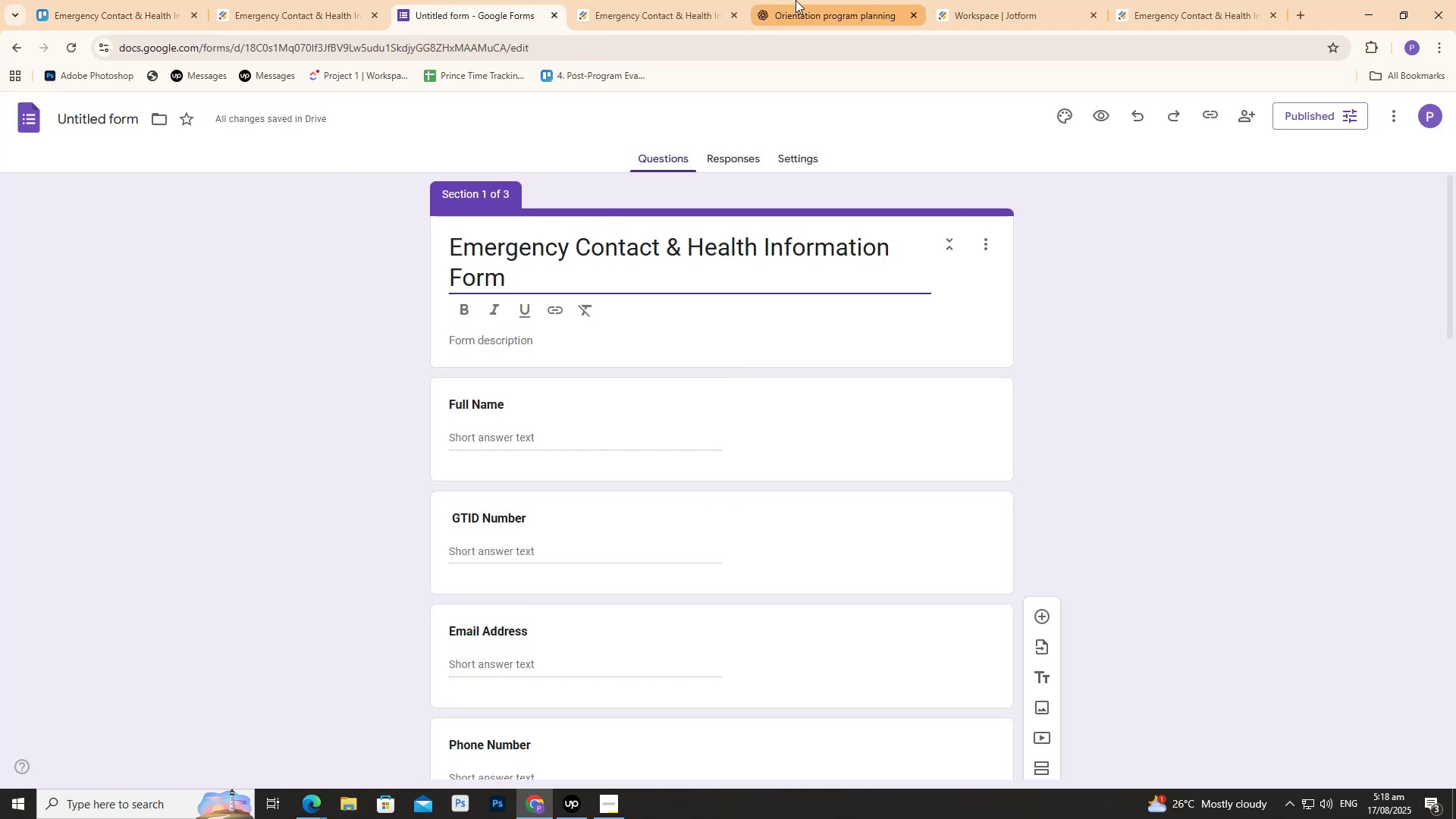 
left_click([795, 0])
 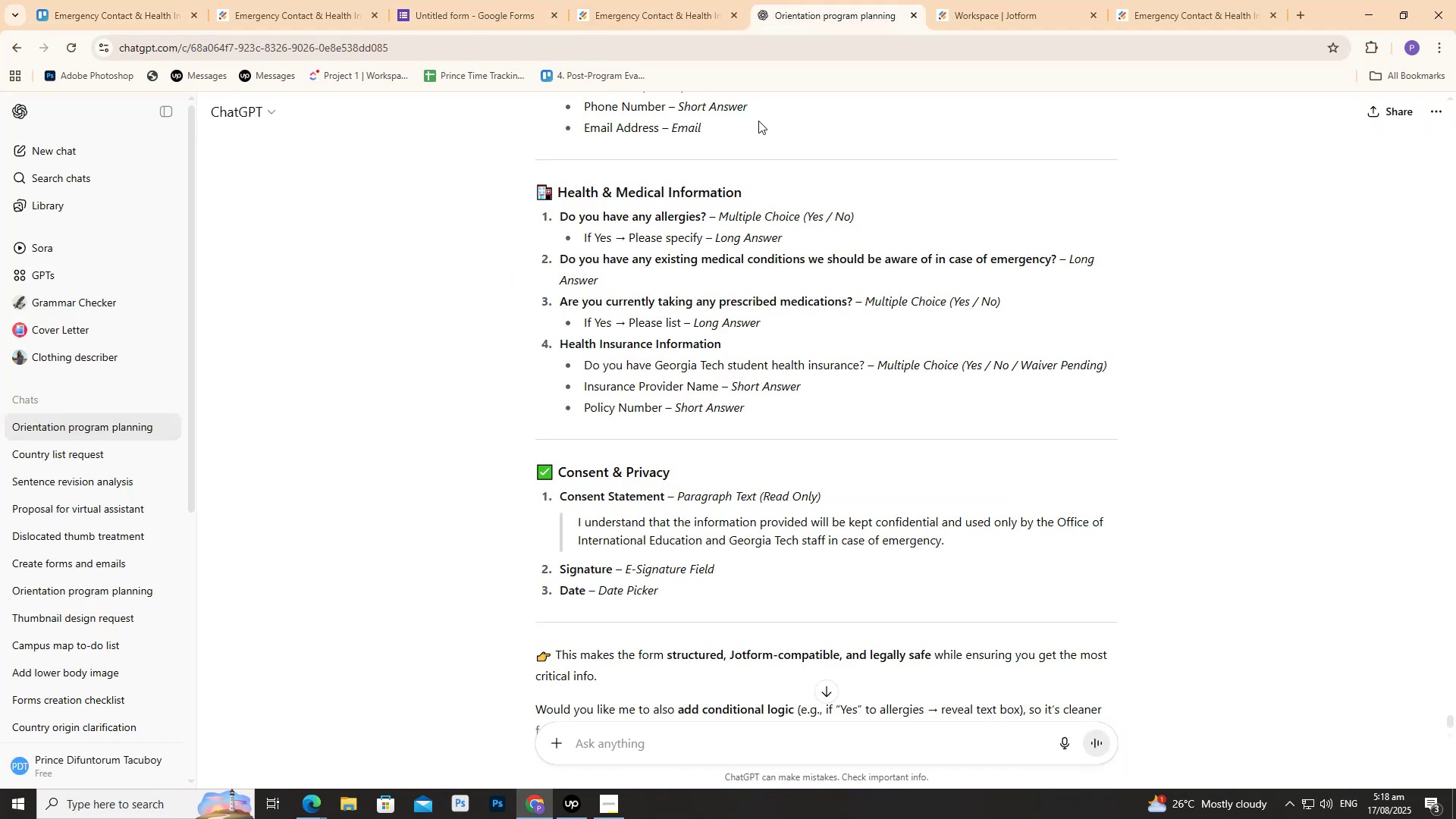 
scroll: coordinate [695, 314], scroll_direction: down, amount: 1.0
 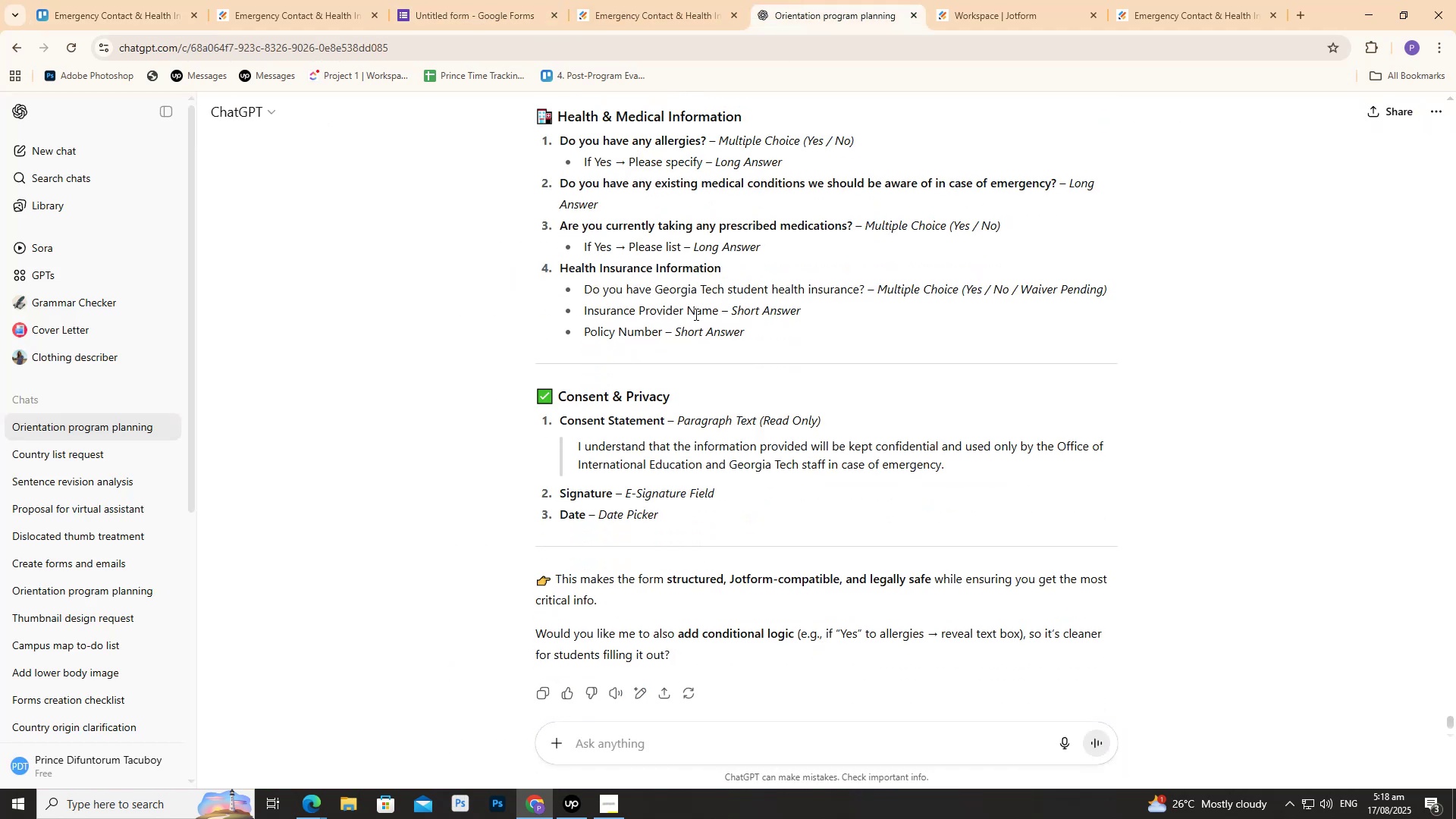 
scroll: coordinate [695, 314], scroll_direction: up, amount: 3.0
 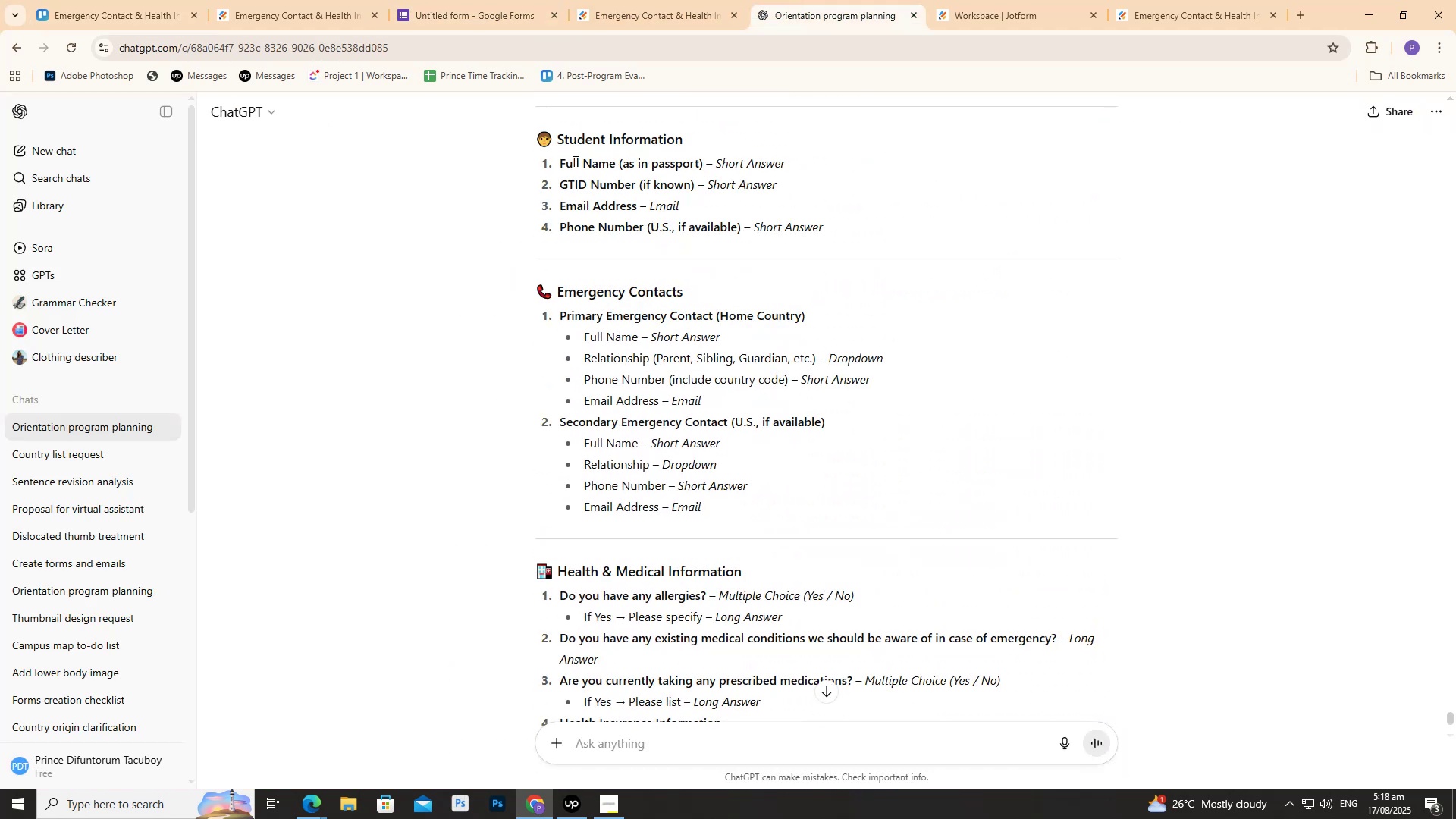 
left_click_drag(start_coordinate=[555, 158], to_coordinate=[760, 276])
 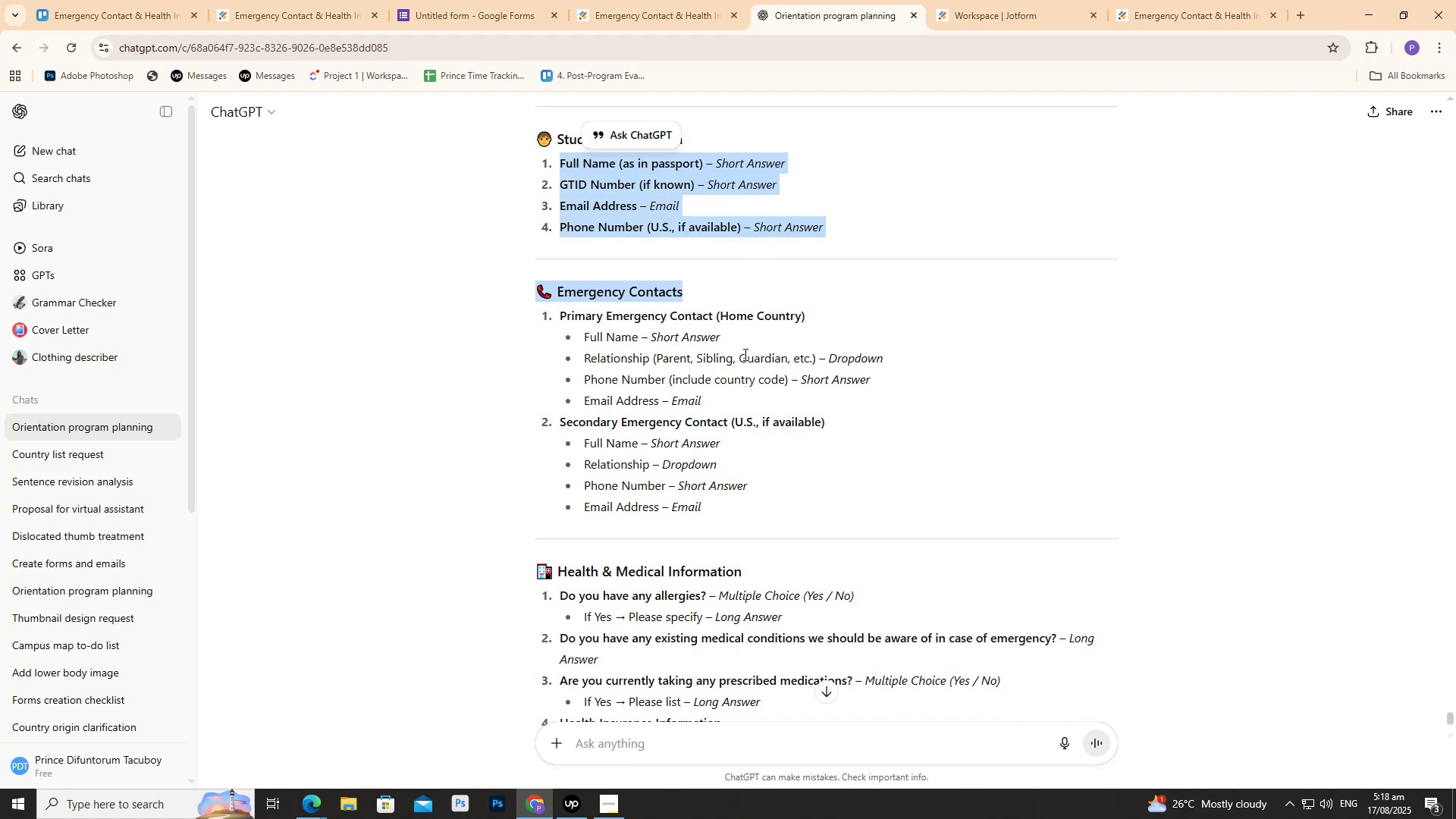 
scroll: coordinate [738, 360], scroll_direction: down, amount: 2.0
 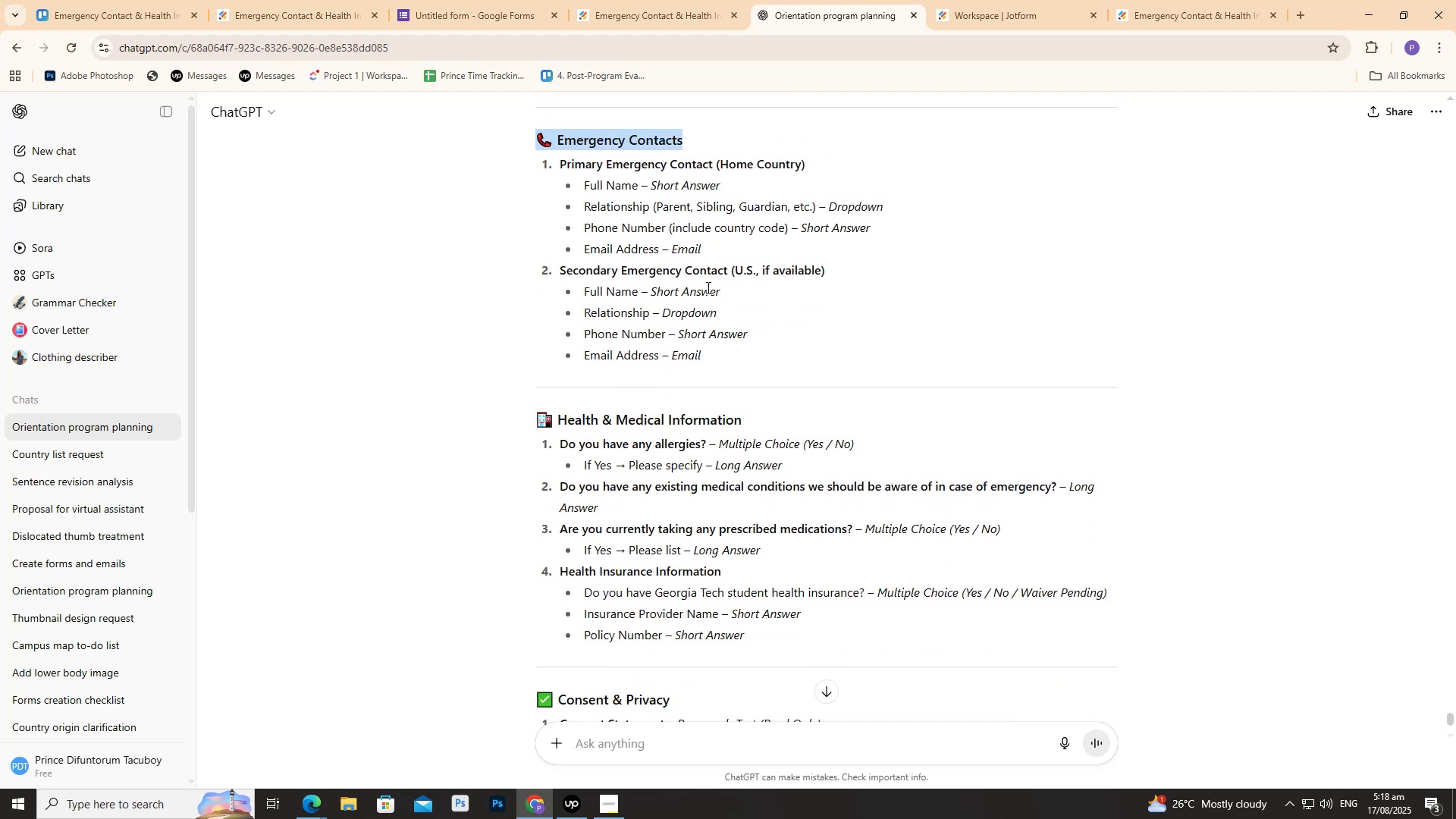 
left_click([838, 394])
 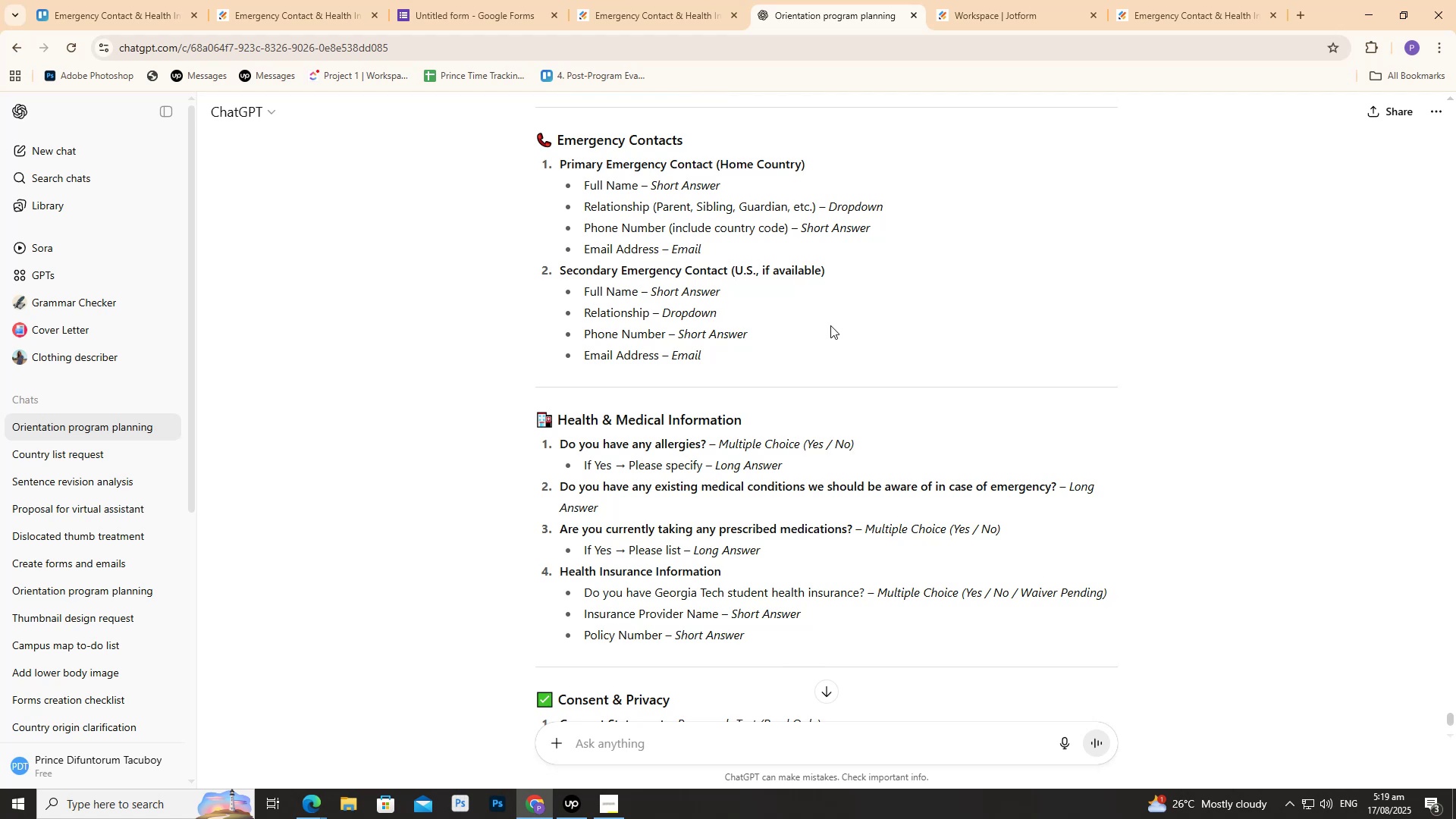 
wait(49.68)
 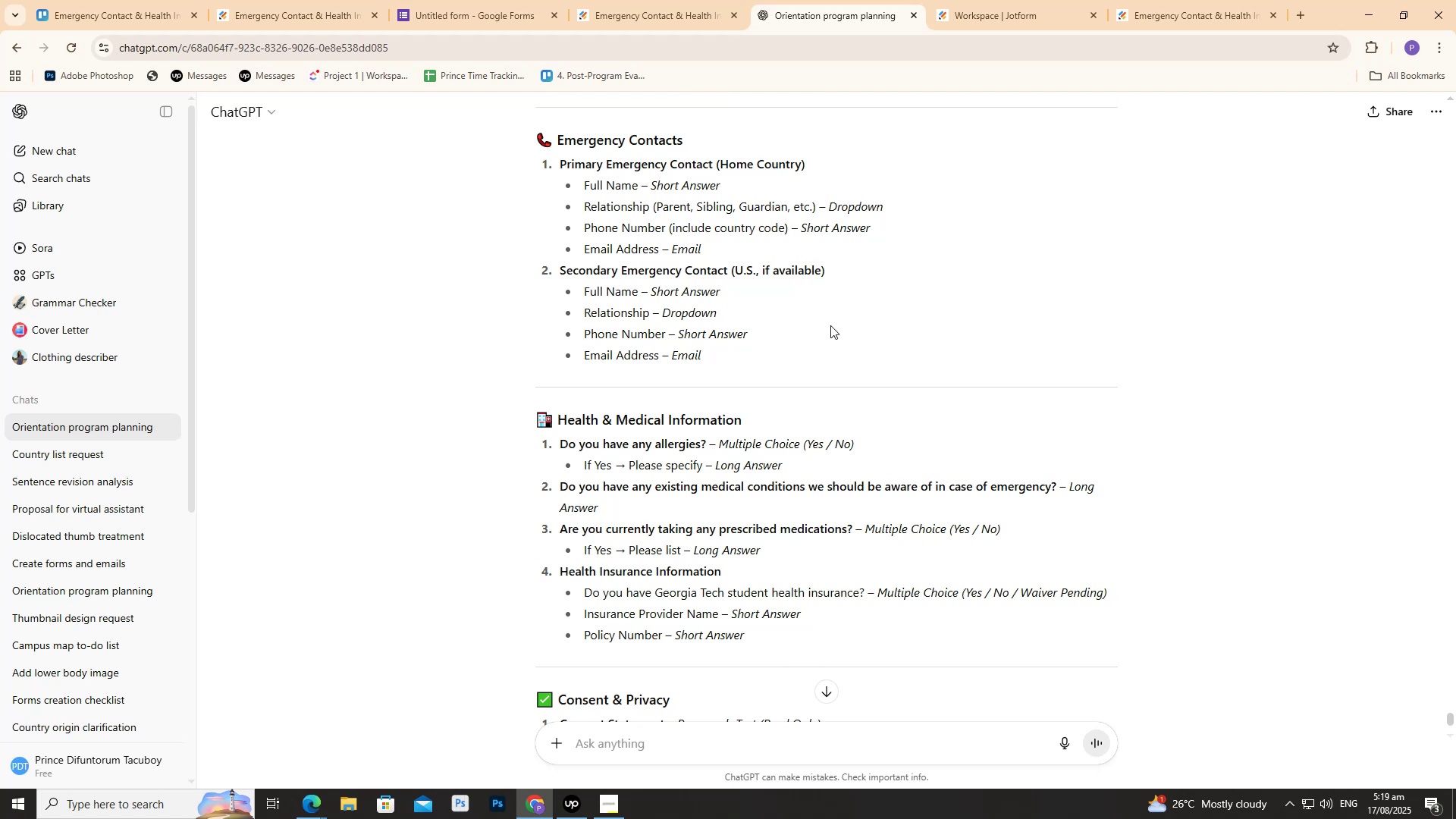 
scroll: coordinate [676, 356], scroll_direction: up, amount: 6.0
 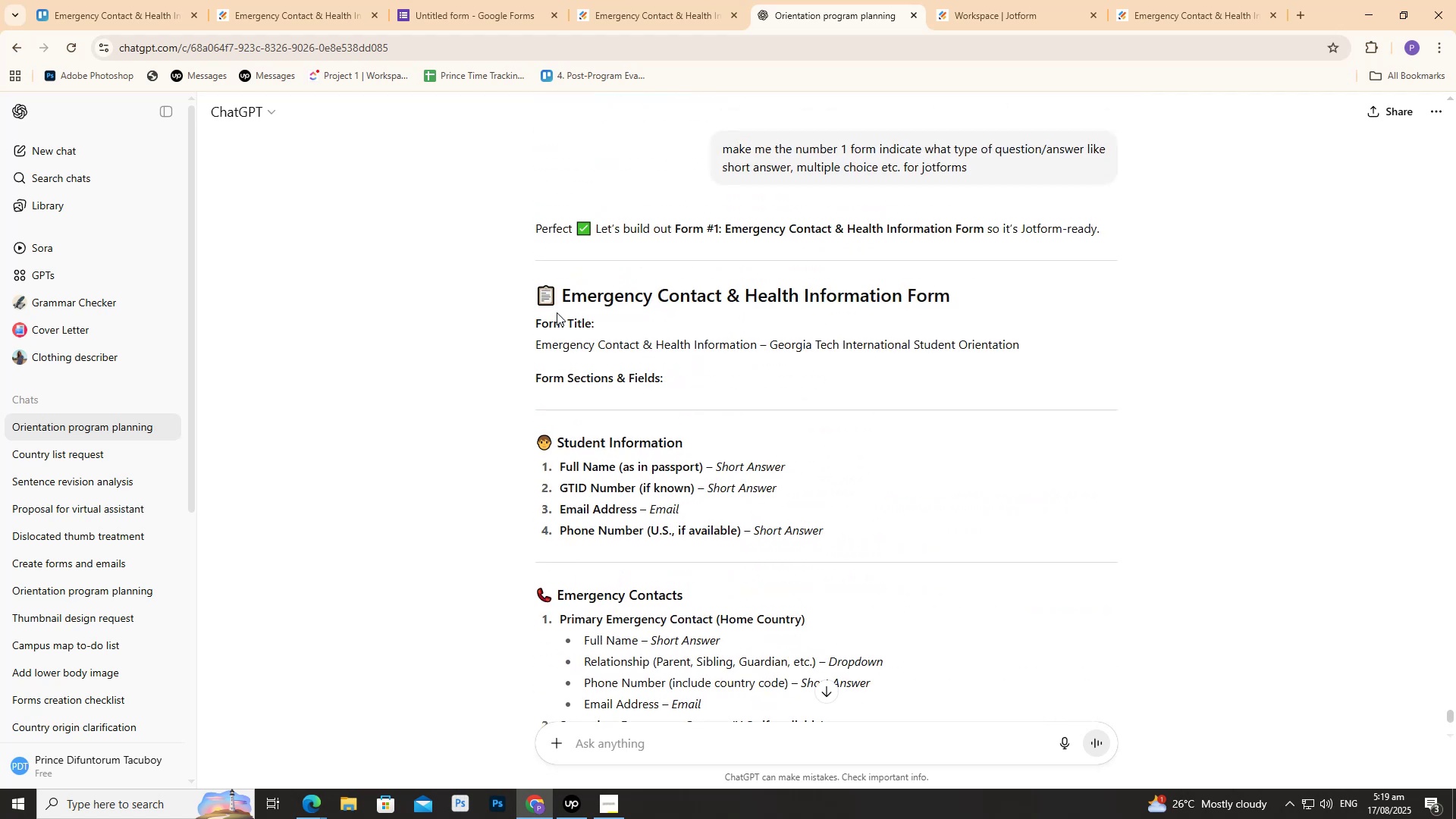 
left_click_drag(start_coordinate=[543, 315], to_coordinate=[551, 327])
 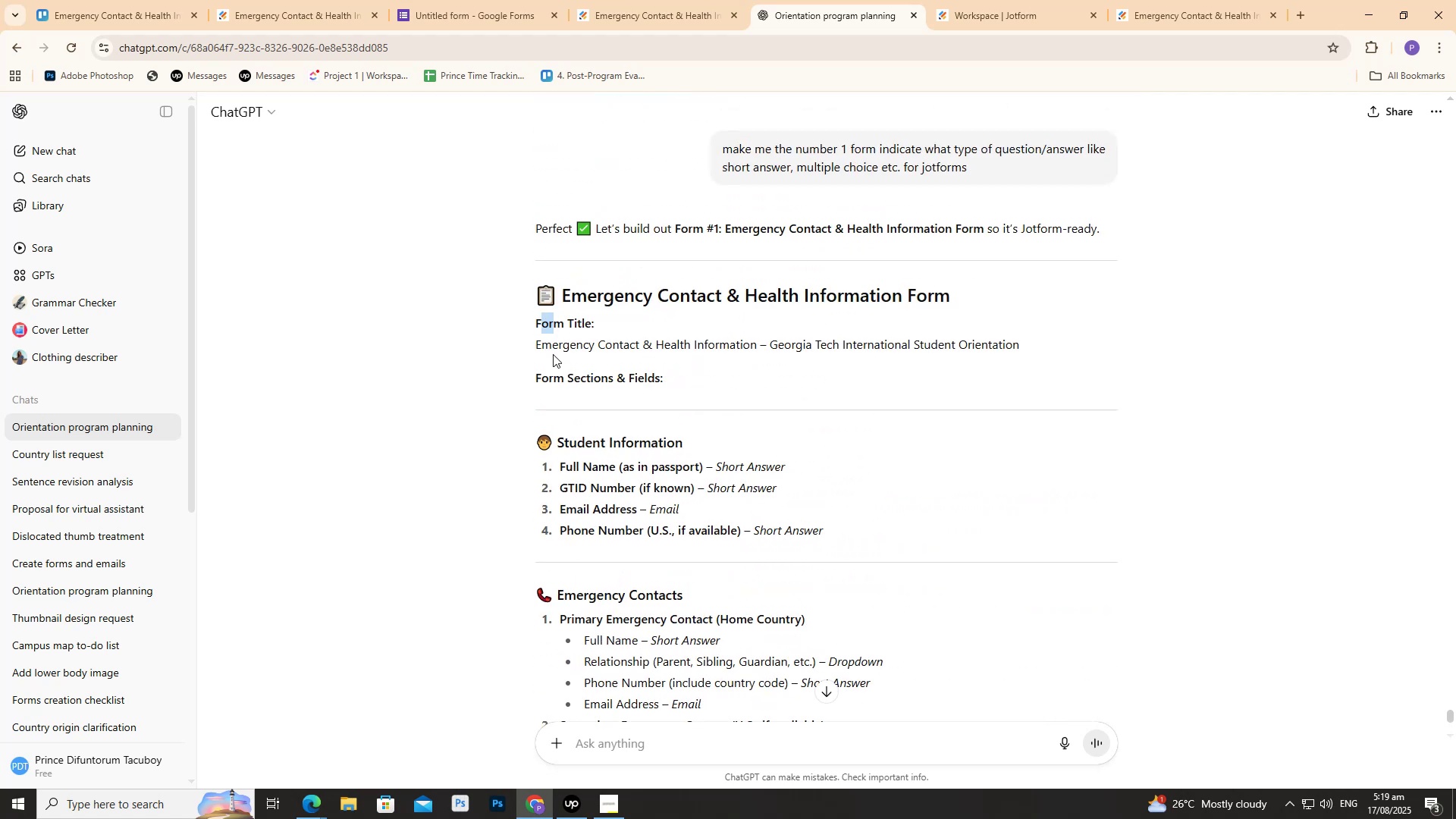 
left_click_drag(start_coordinate=[554, 354], to_coordinate=[560, 353])
 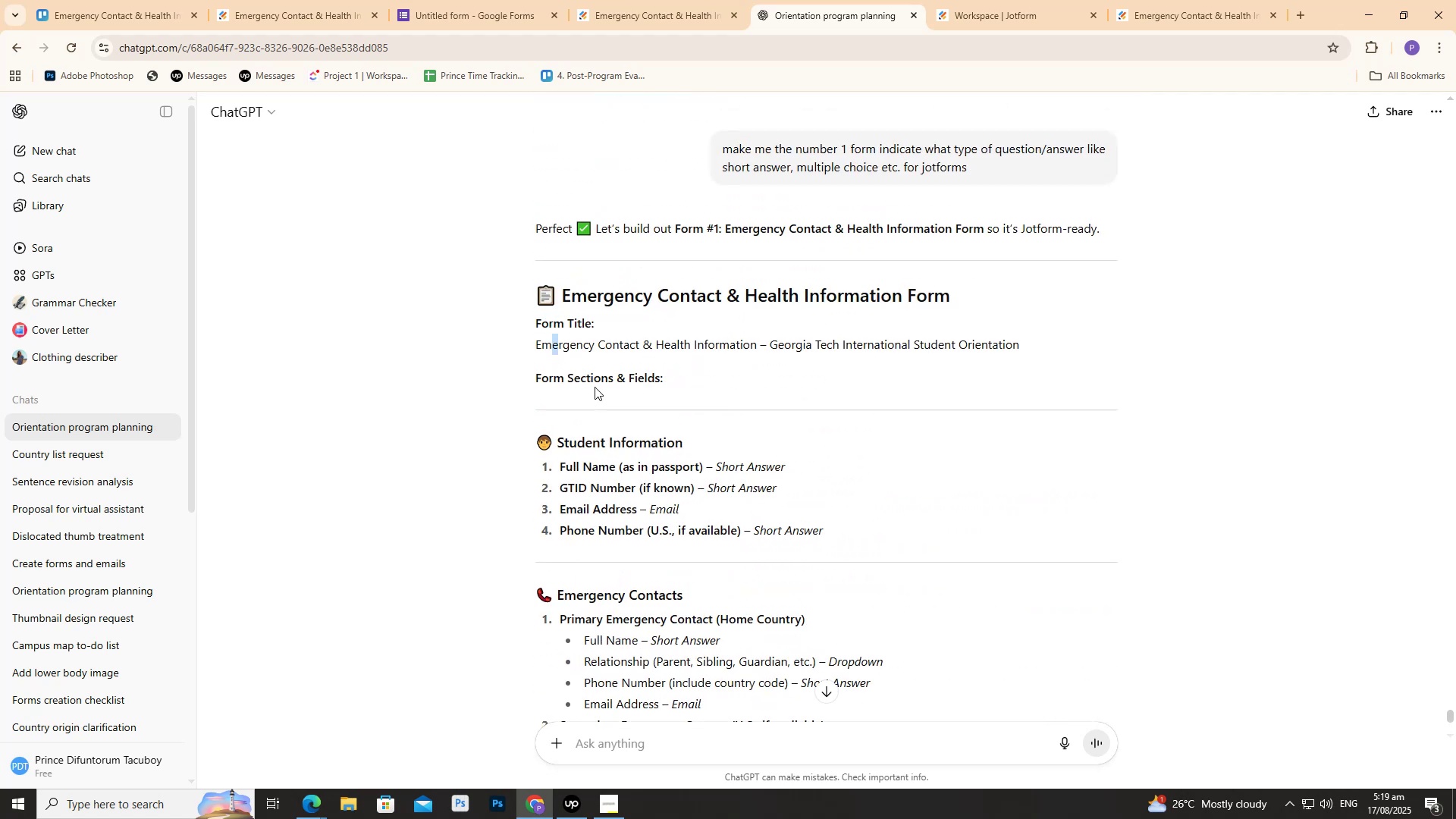 
triple_click([596, 386])
 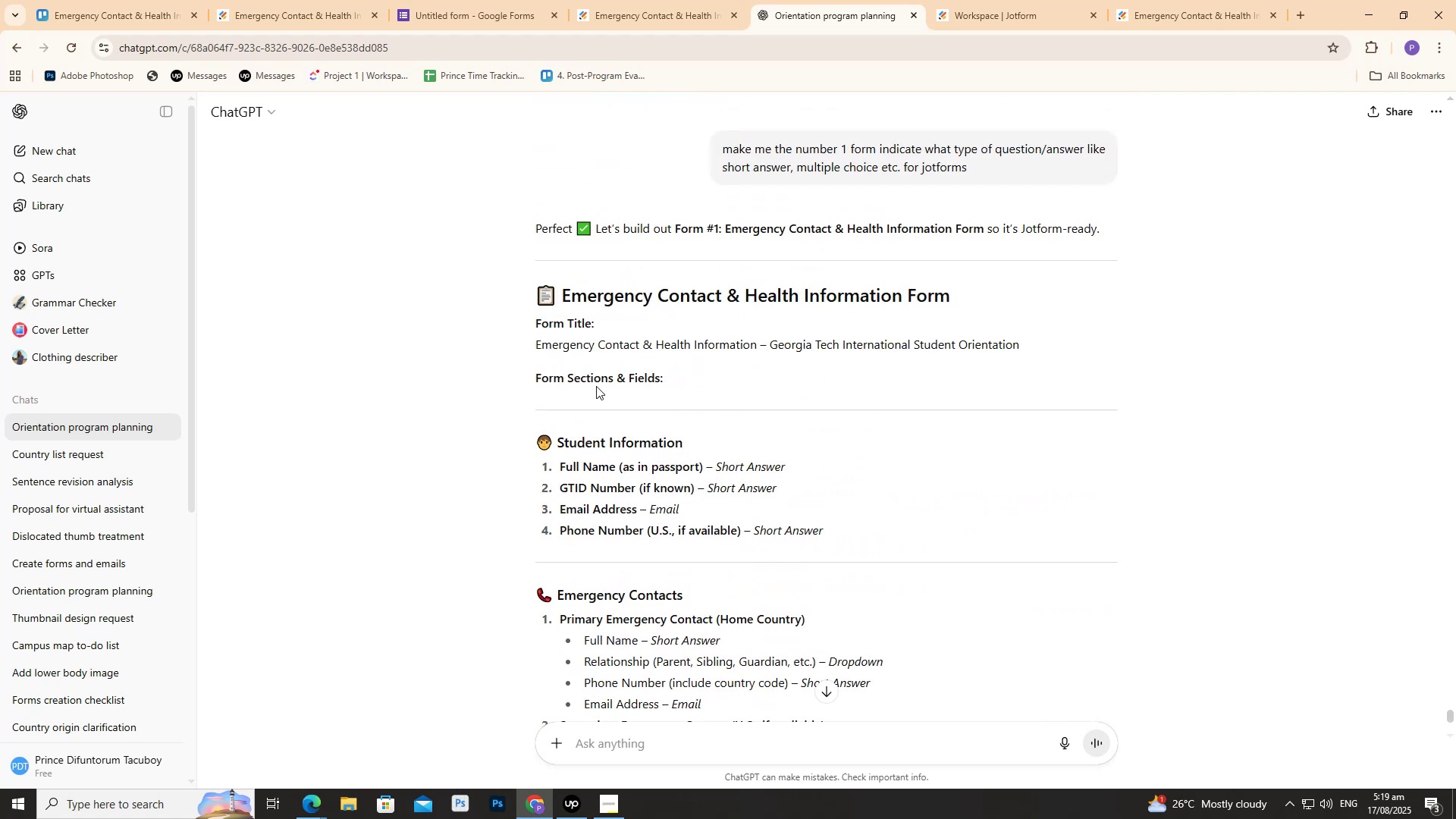 
scroll: coordinate [537, 280], scroll_direction: down, amount: 6.0
 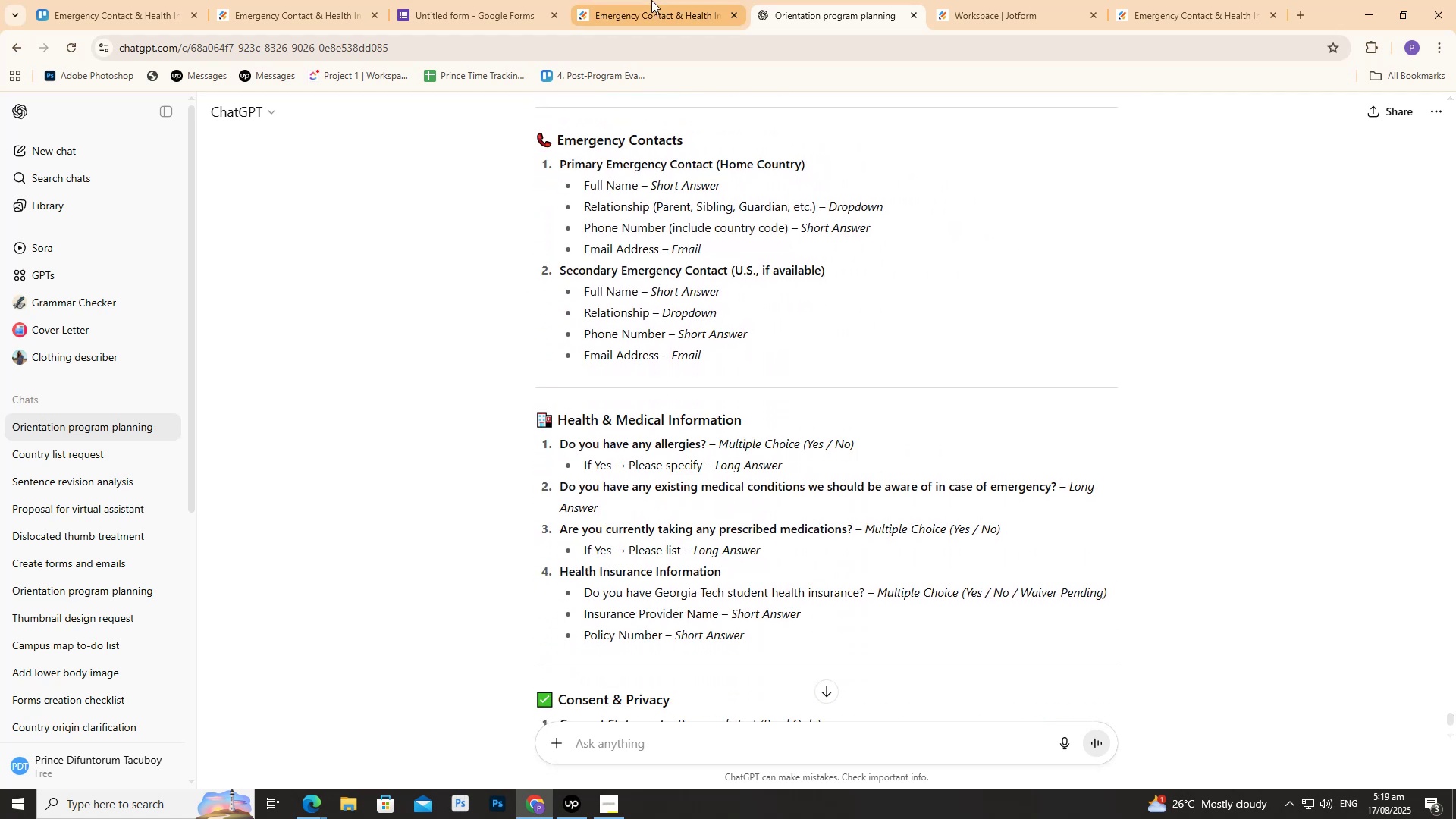 
left_click([651, 0])
 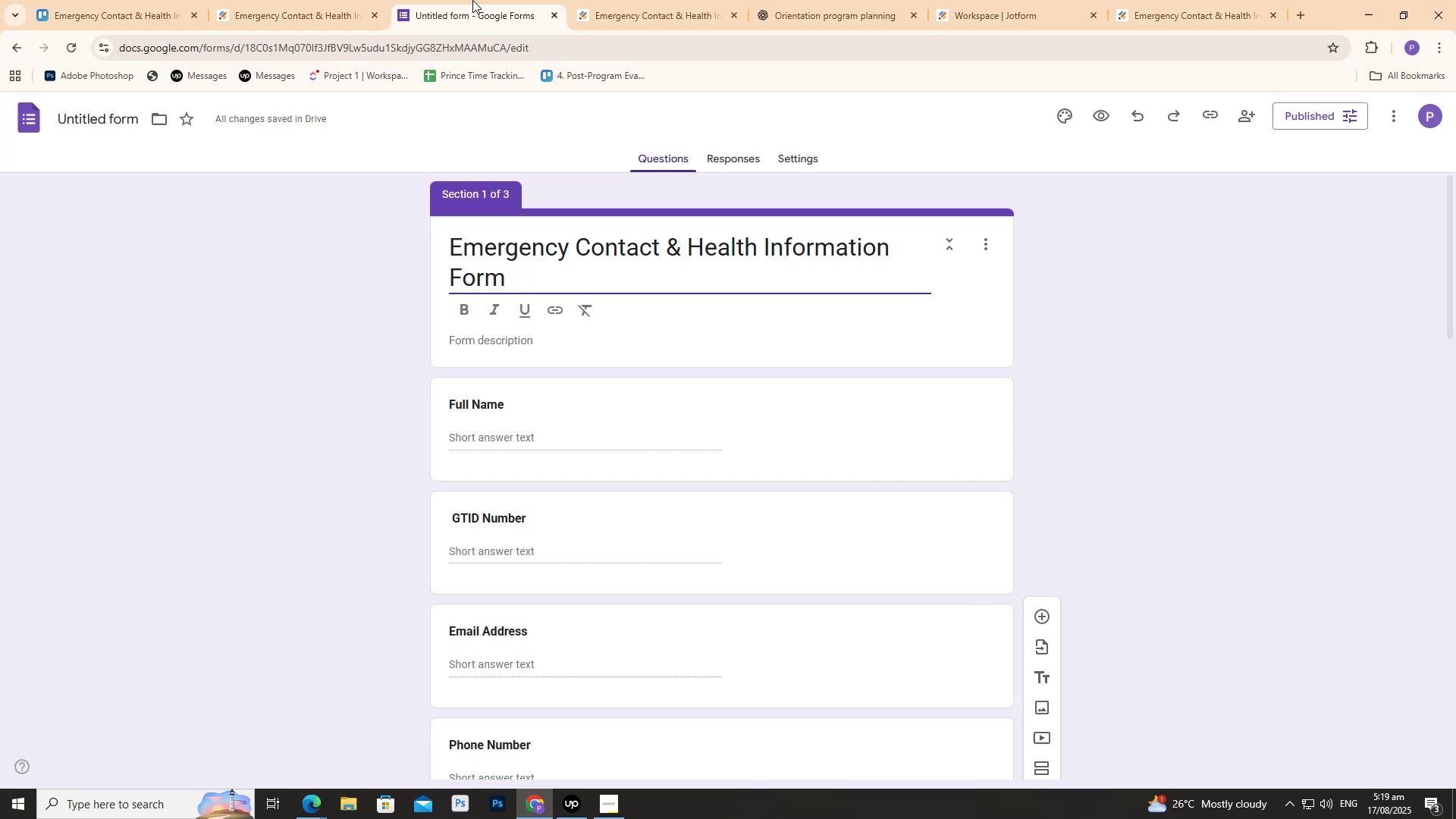 
scroll: coordinate [462, 131], scroll_direction: down, amount: 2.0
 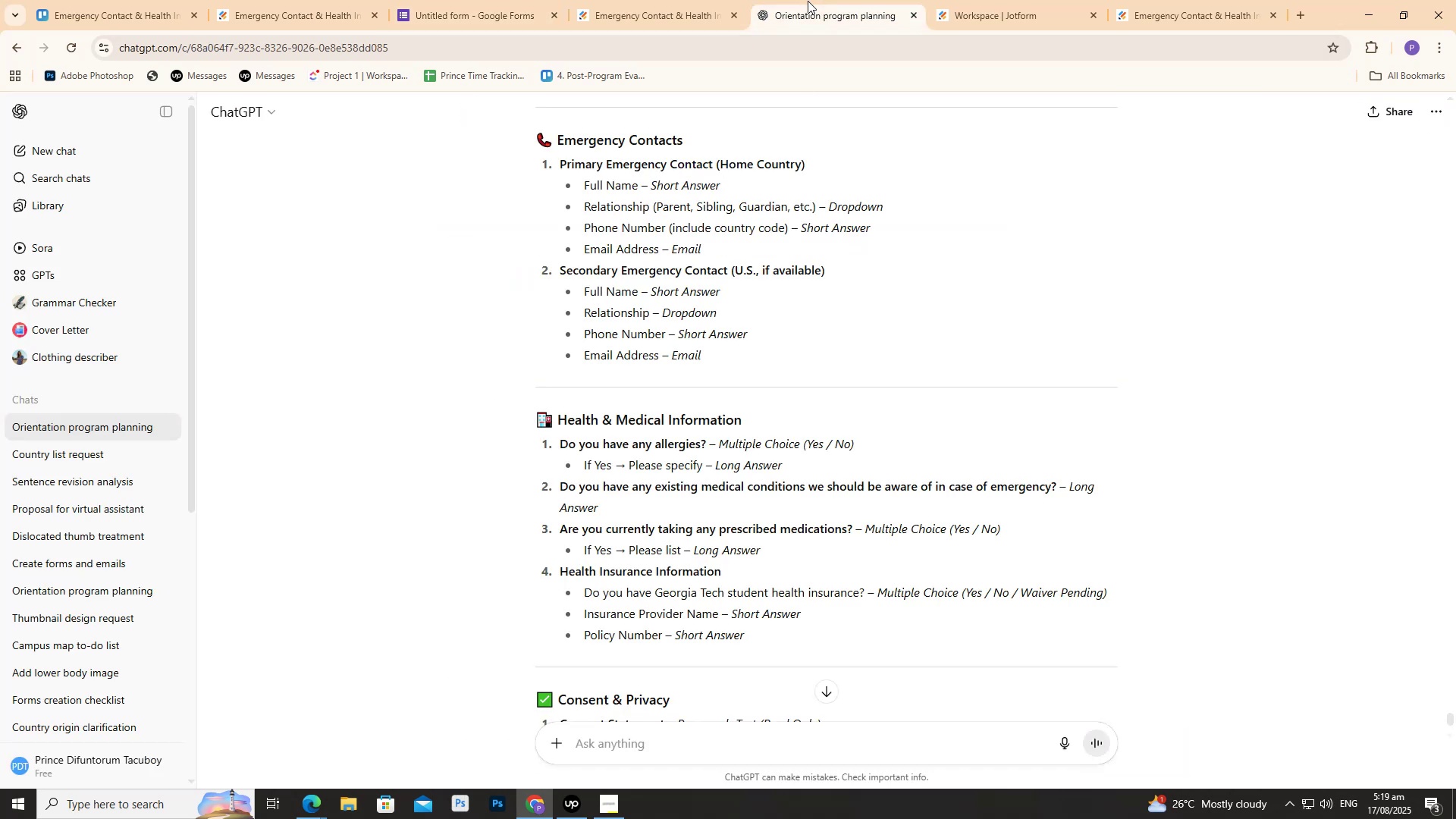 
scroll: coordinate [658, 263], scroll_direction: up, amount: 4.0
 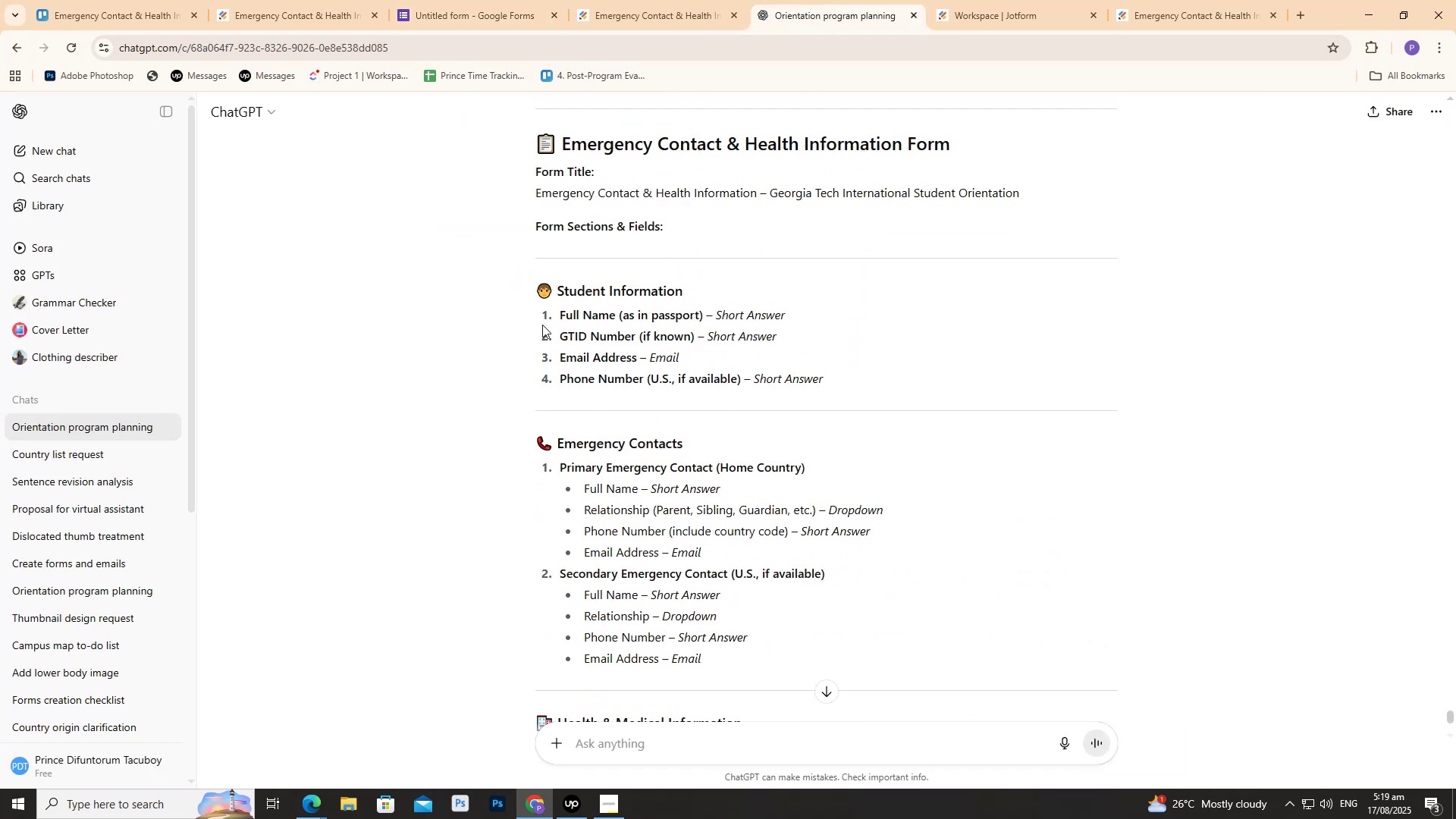 
left_click_drag(start_coordinate=[551, 318], to_coordinate=[612, 314])
 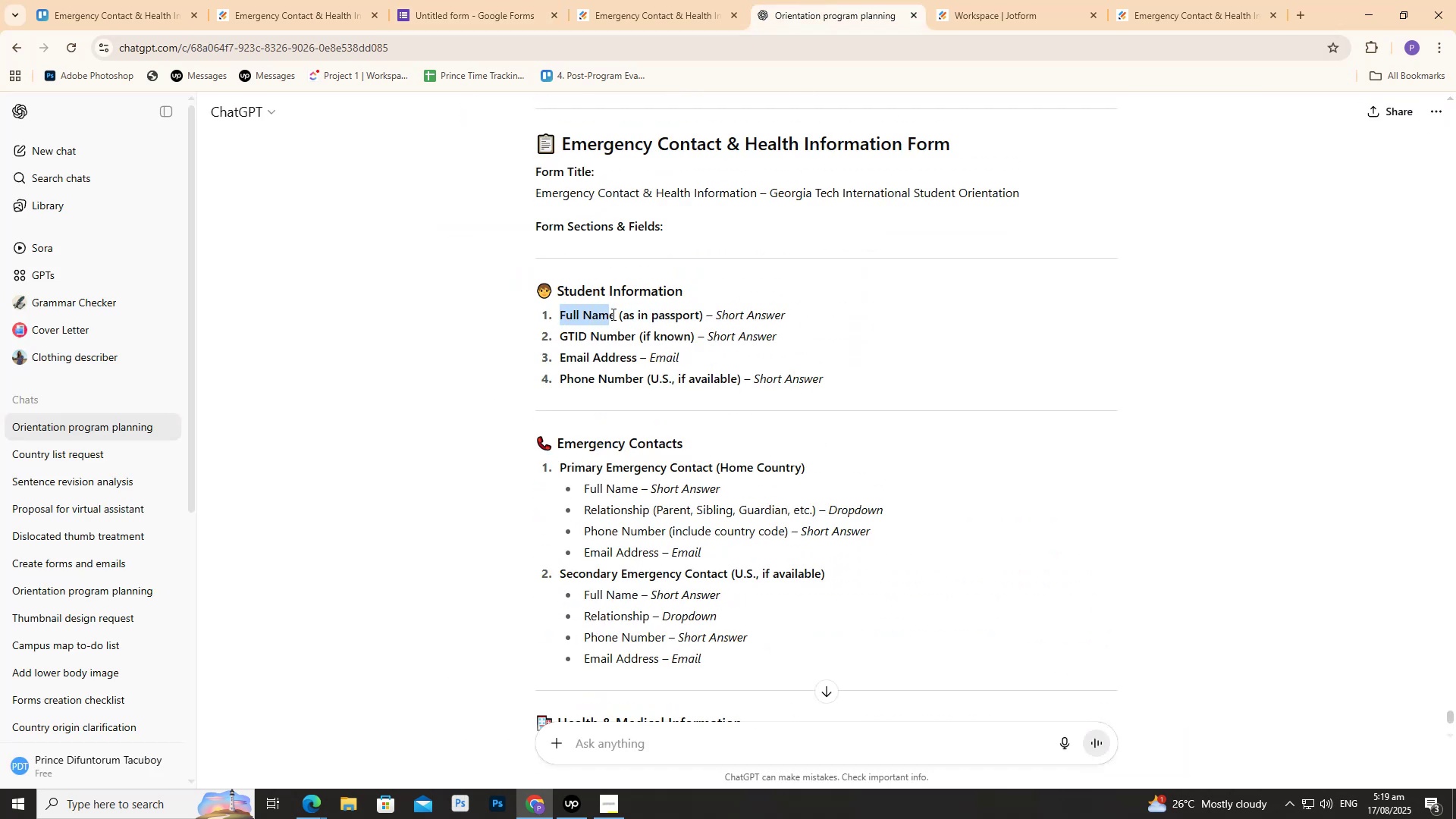 
key(Control+C)
 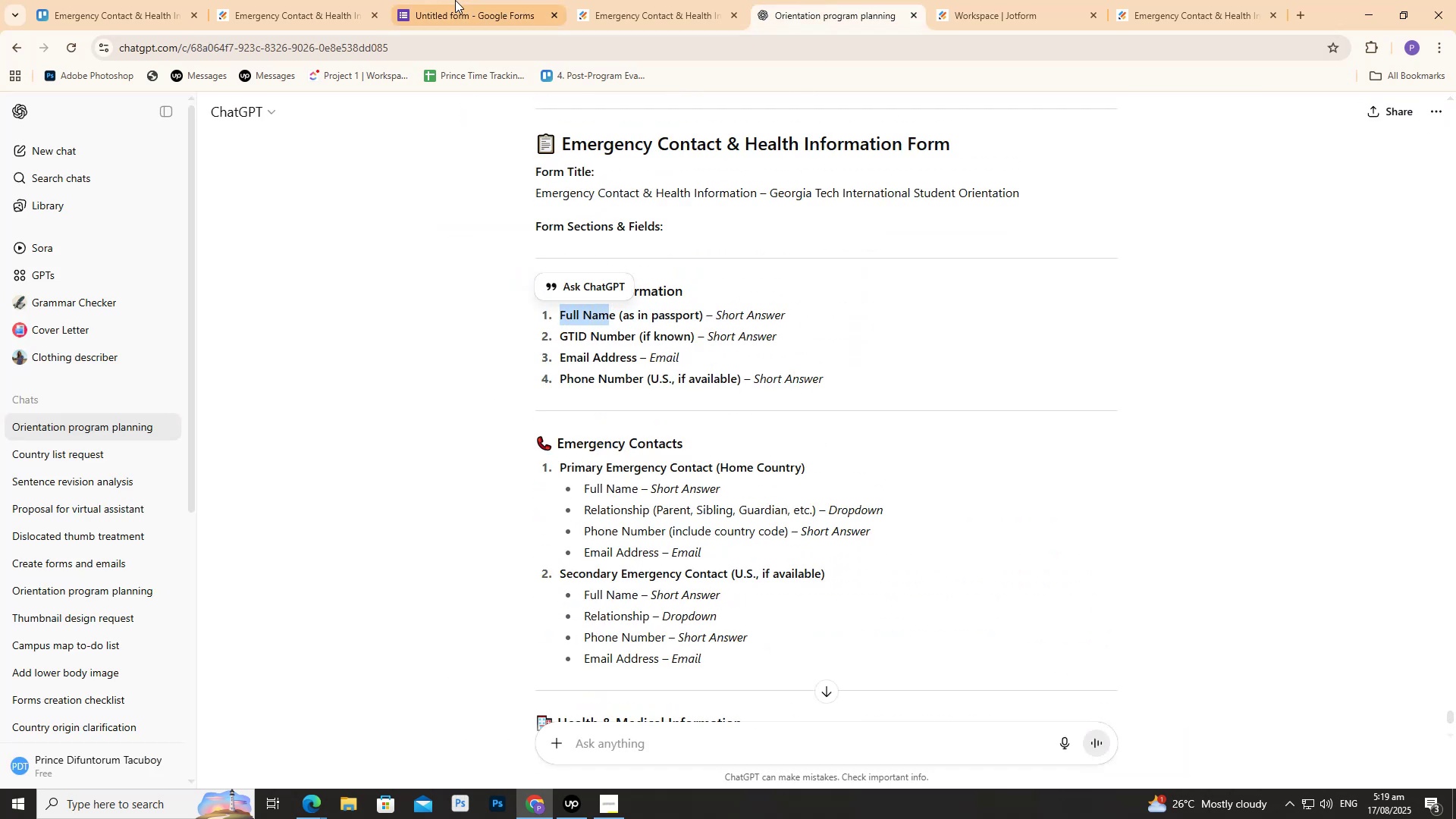 
left_click([455, 0])
 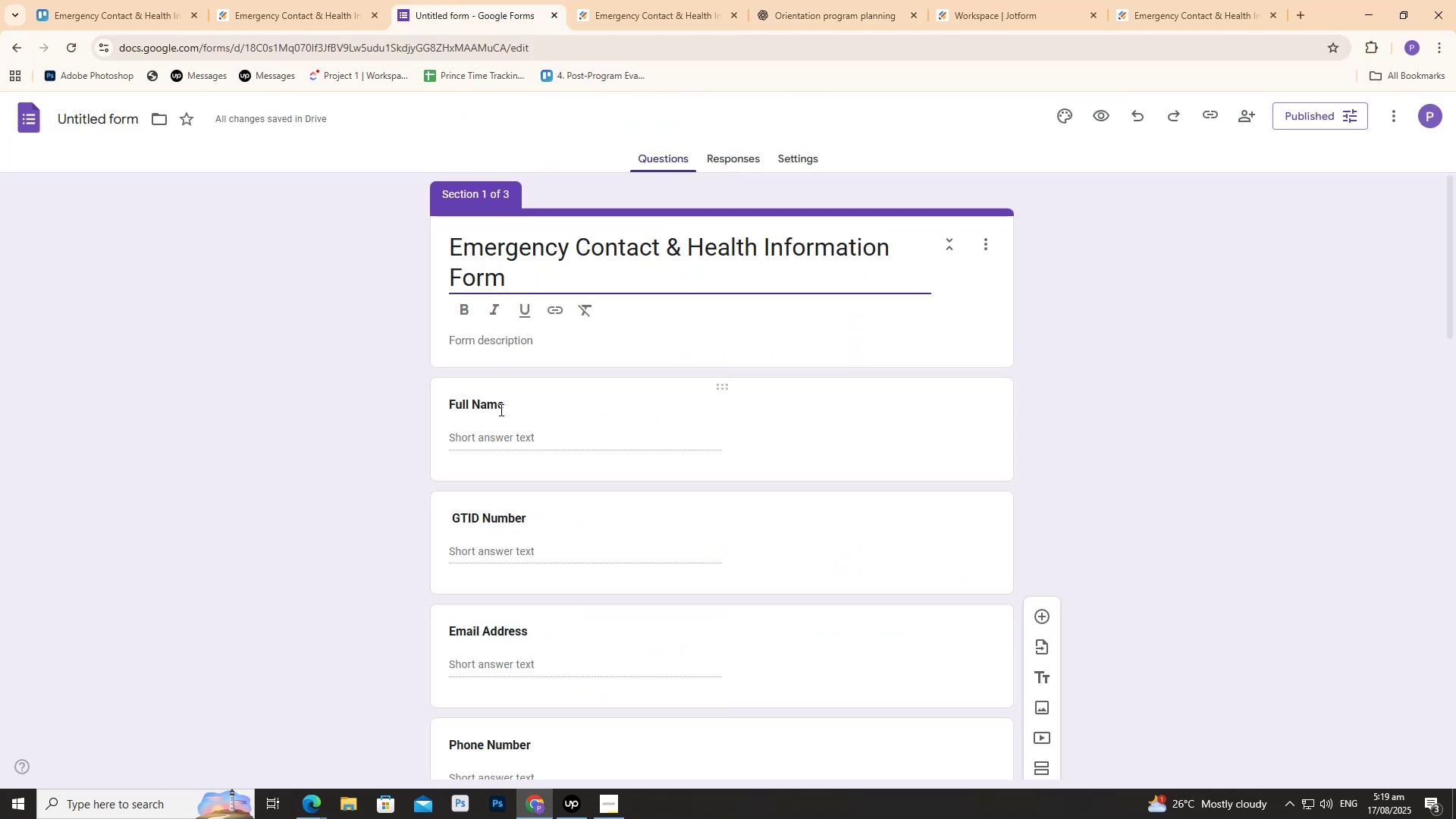 
double_click([500, 408])
 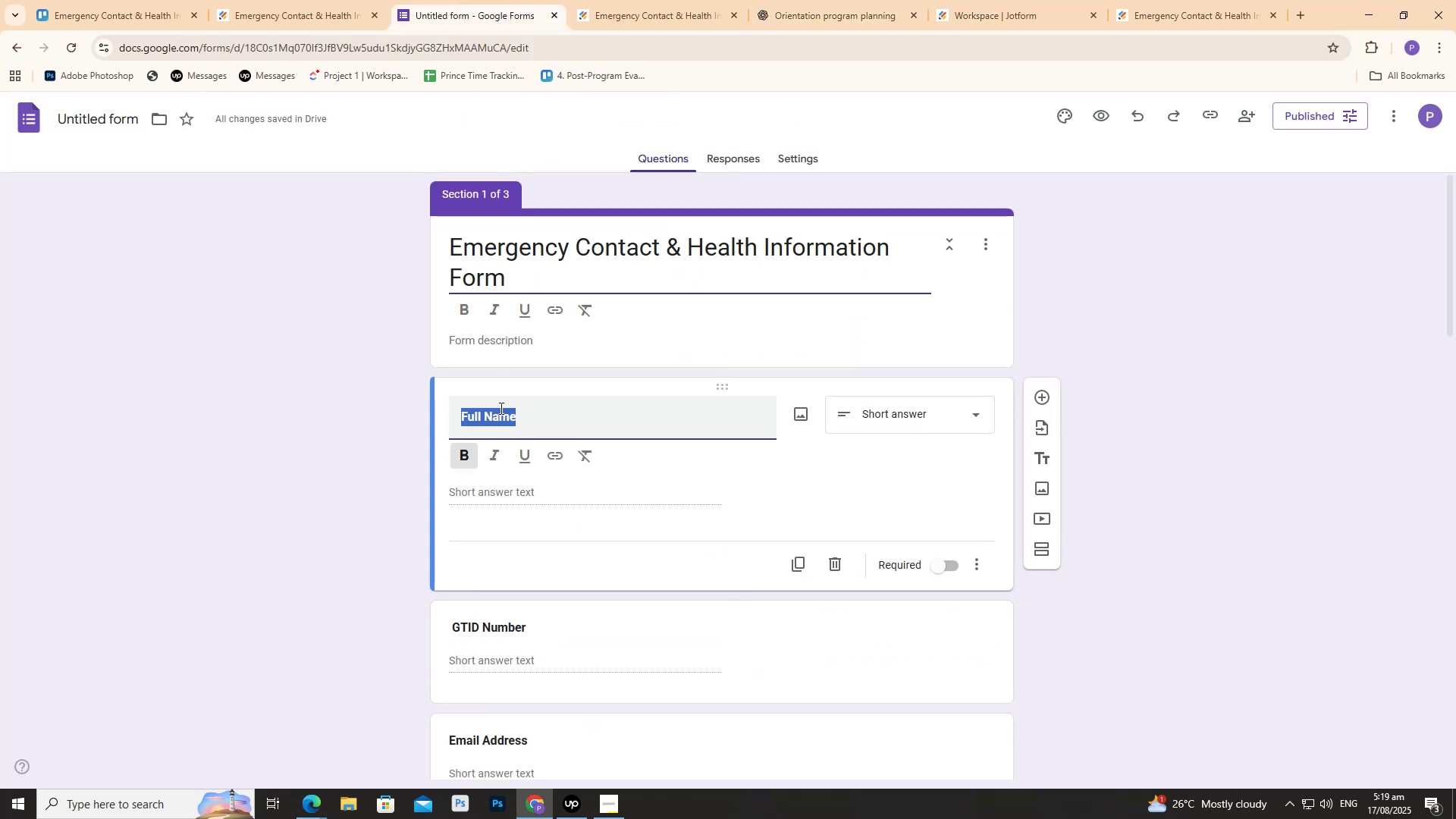 
key(Control+V)
 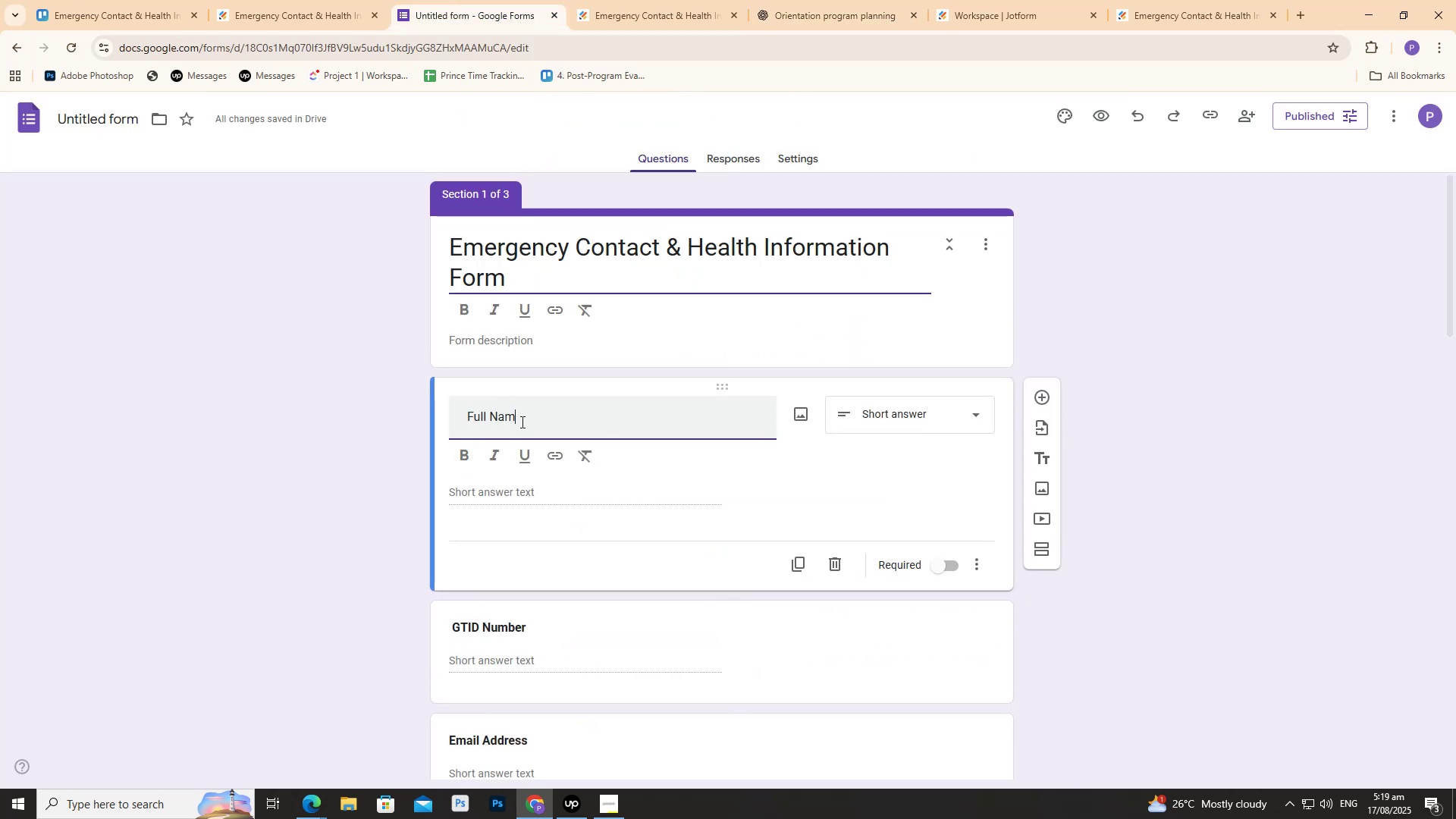 
key(Control+A)
 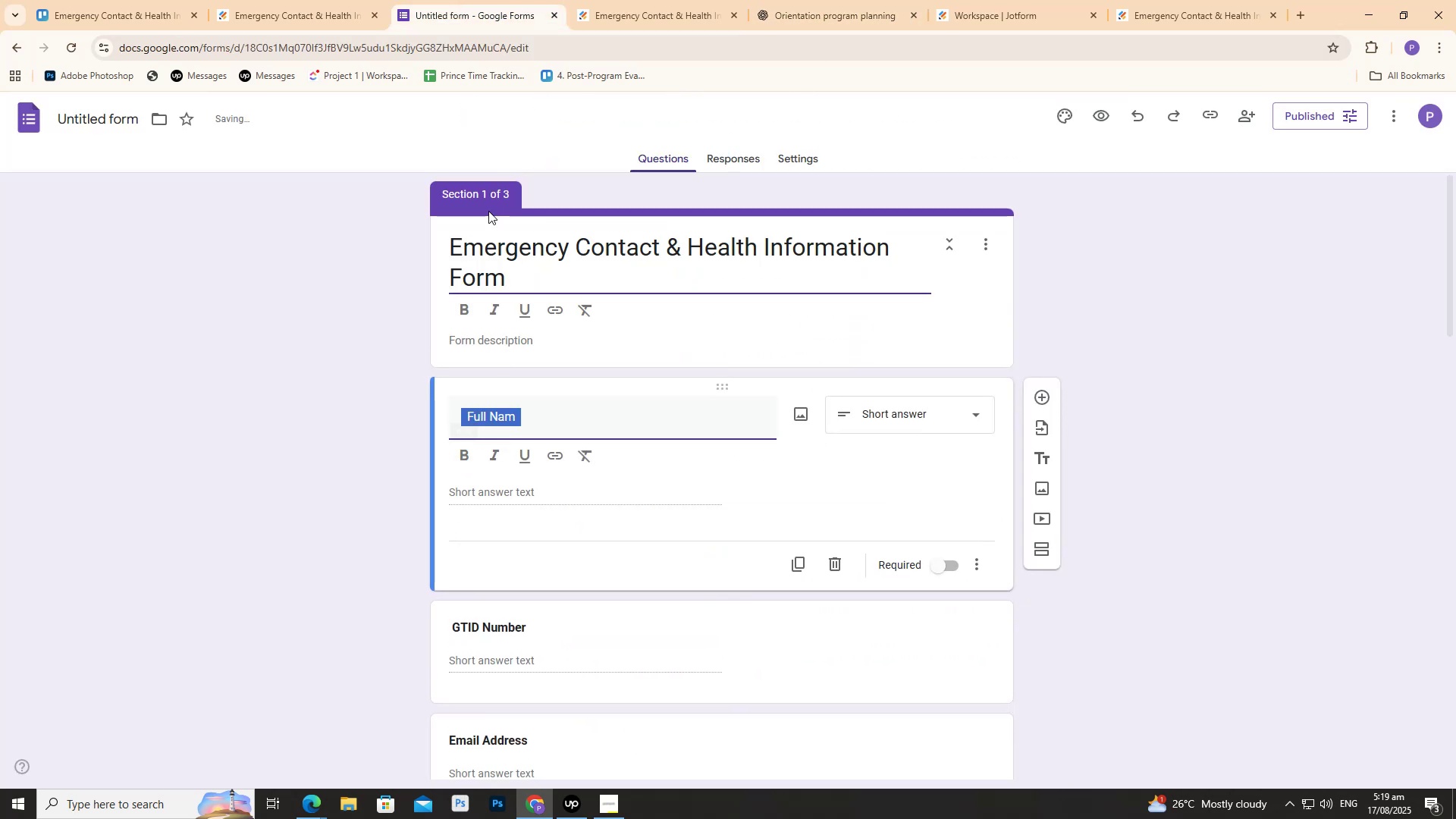 
key(Control+V)
 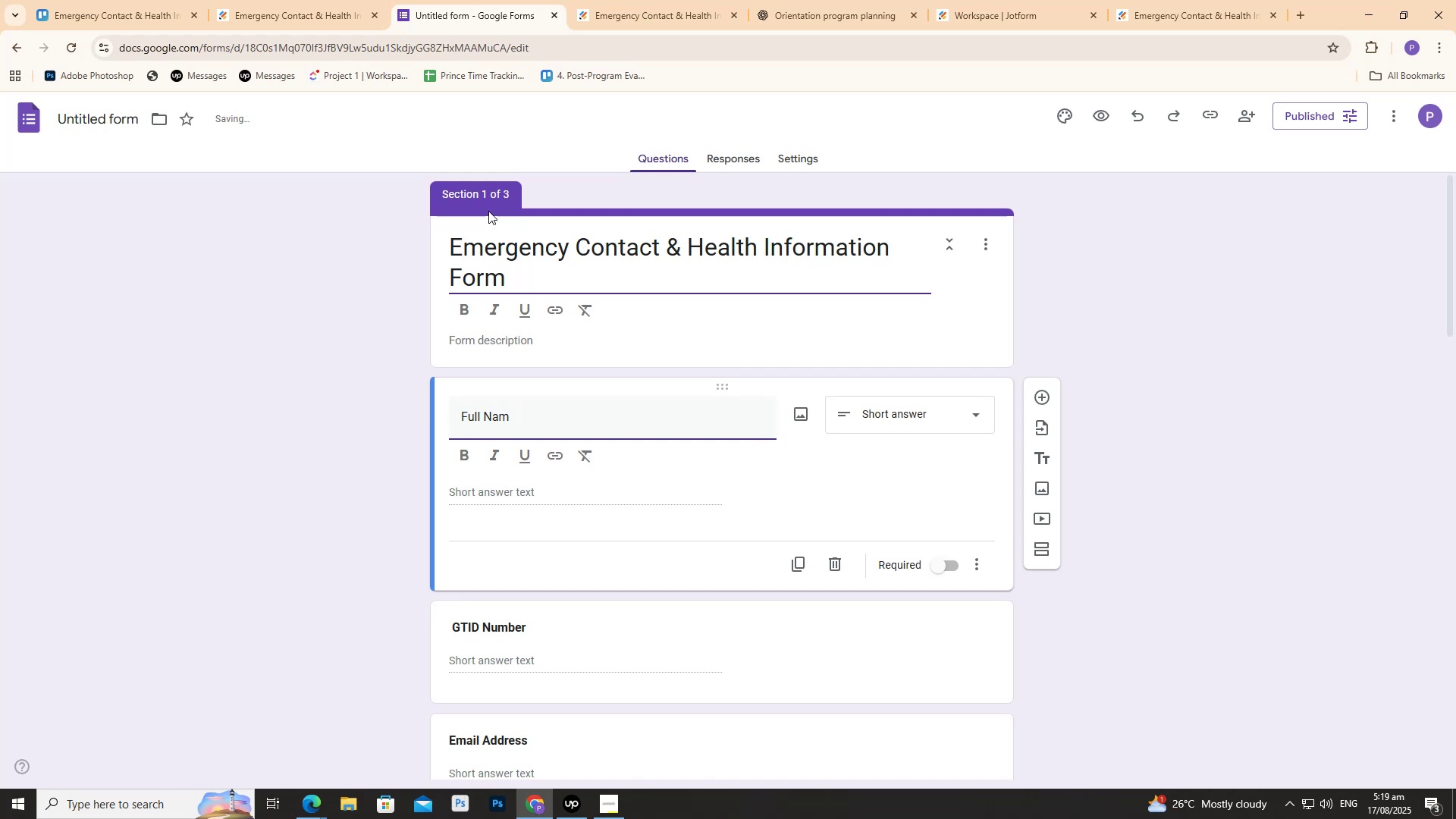 
key(Shift+ShiftRight)
 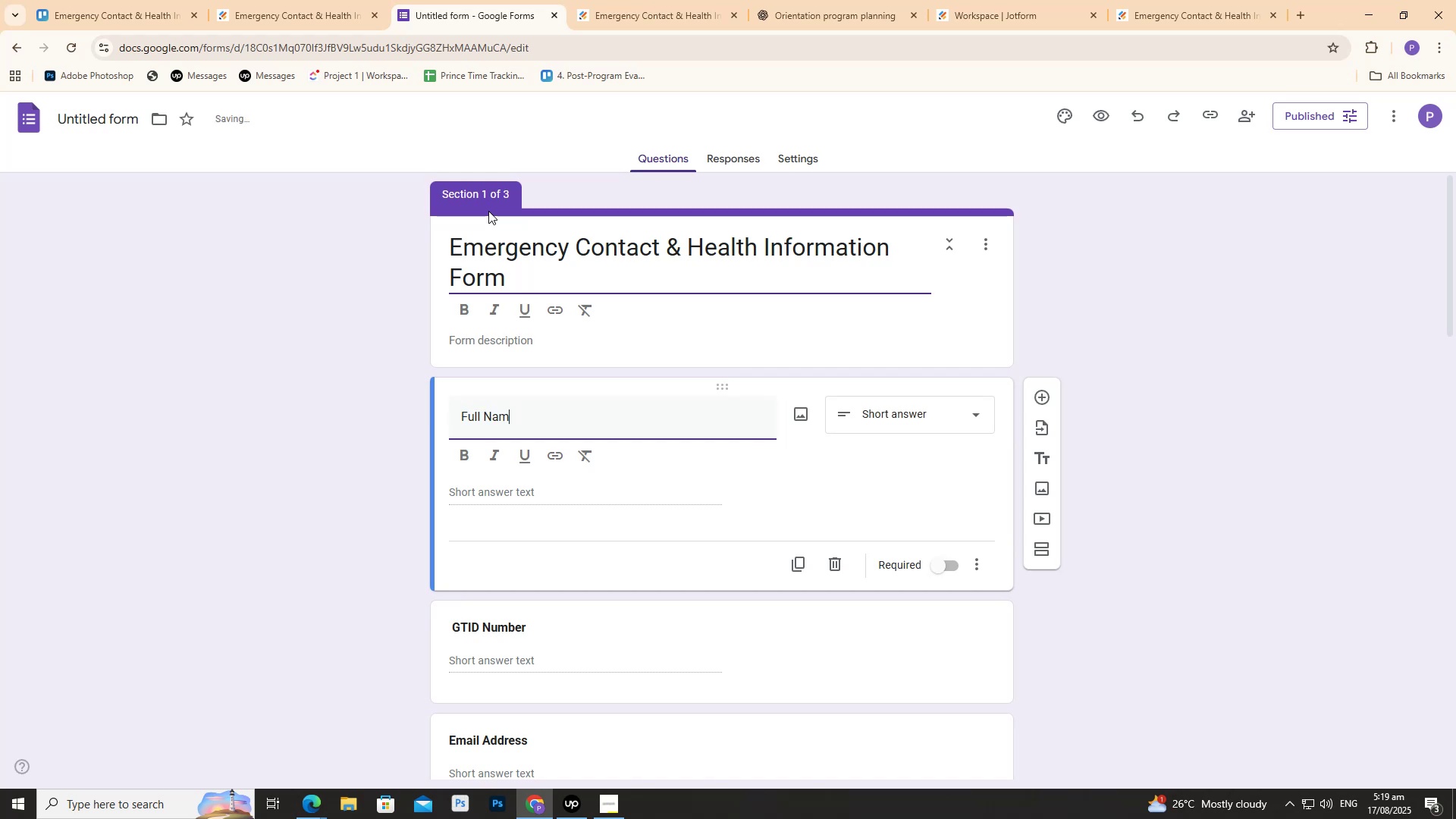 
key(E)
 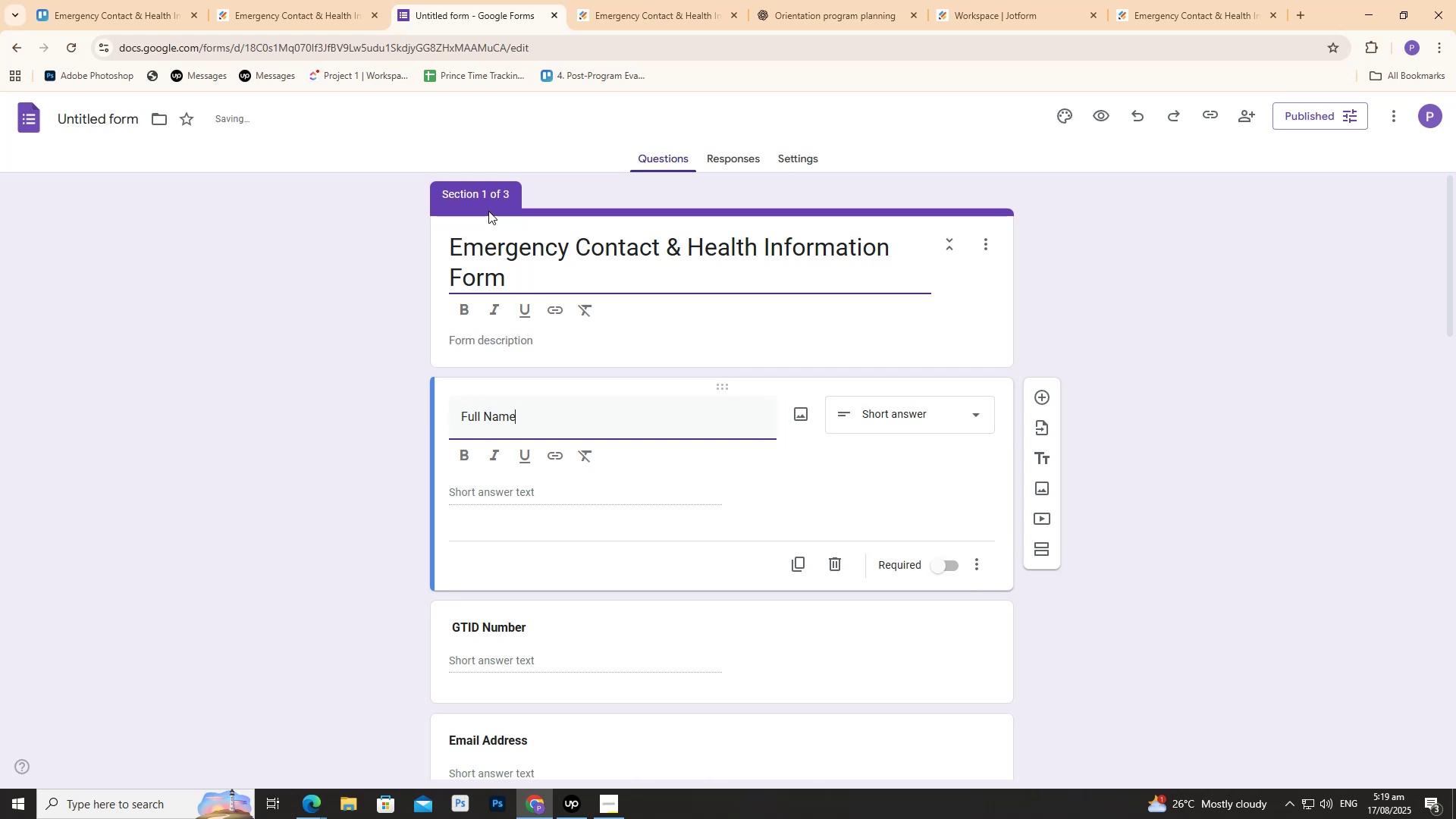 
key(Control+ControlLeft)
 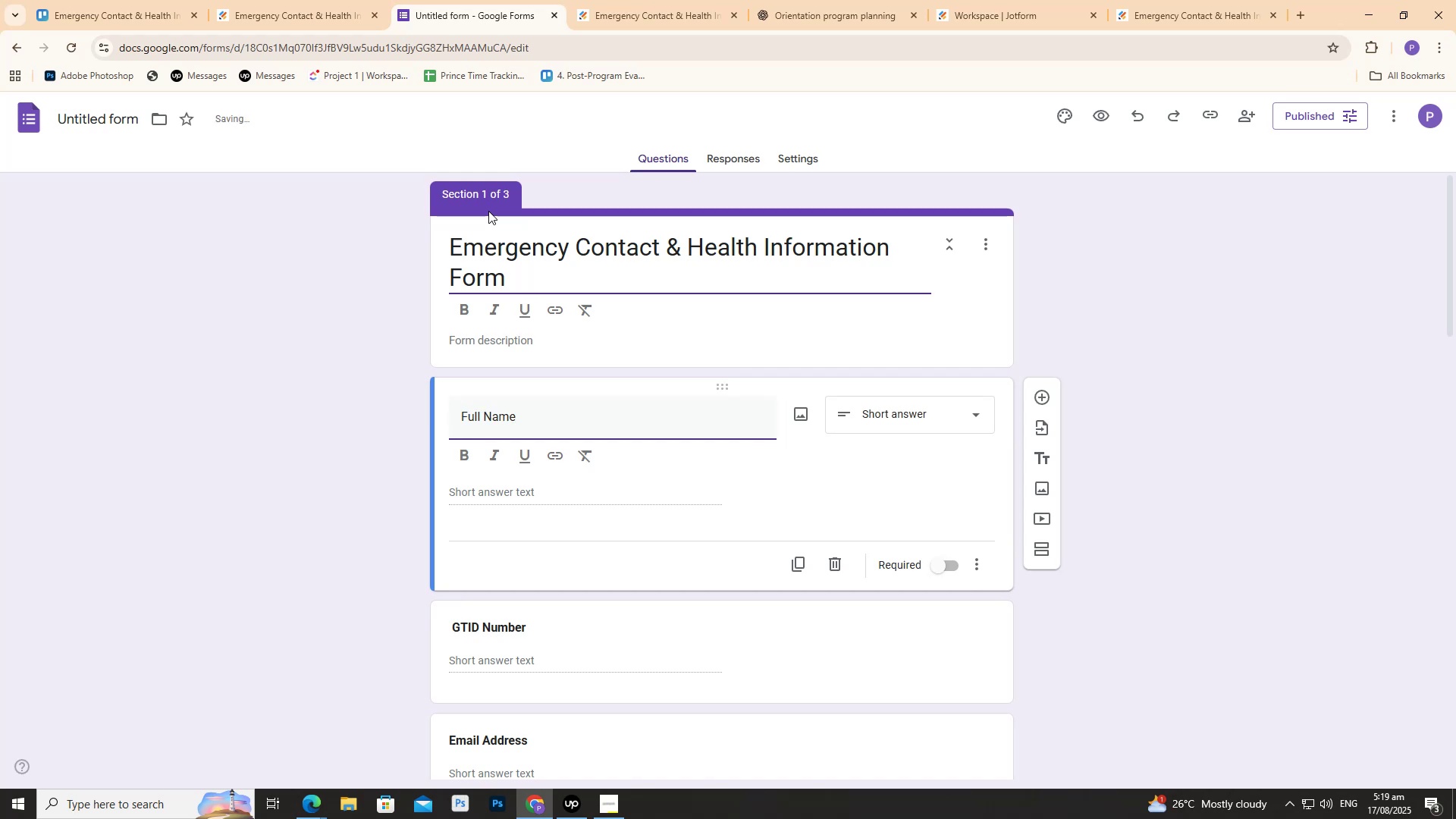 
key(Control+A)
 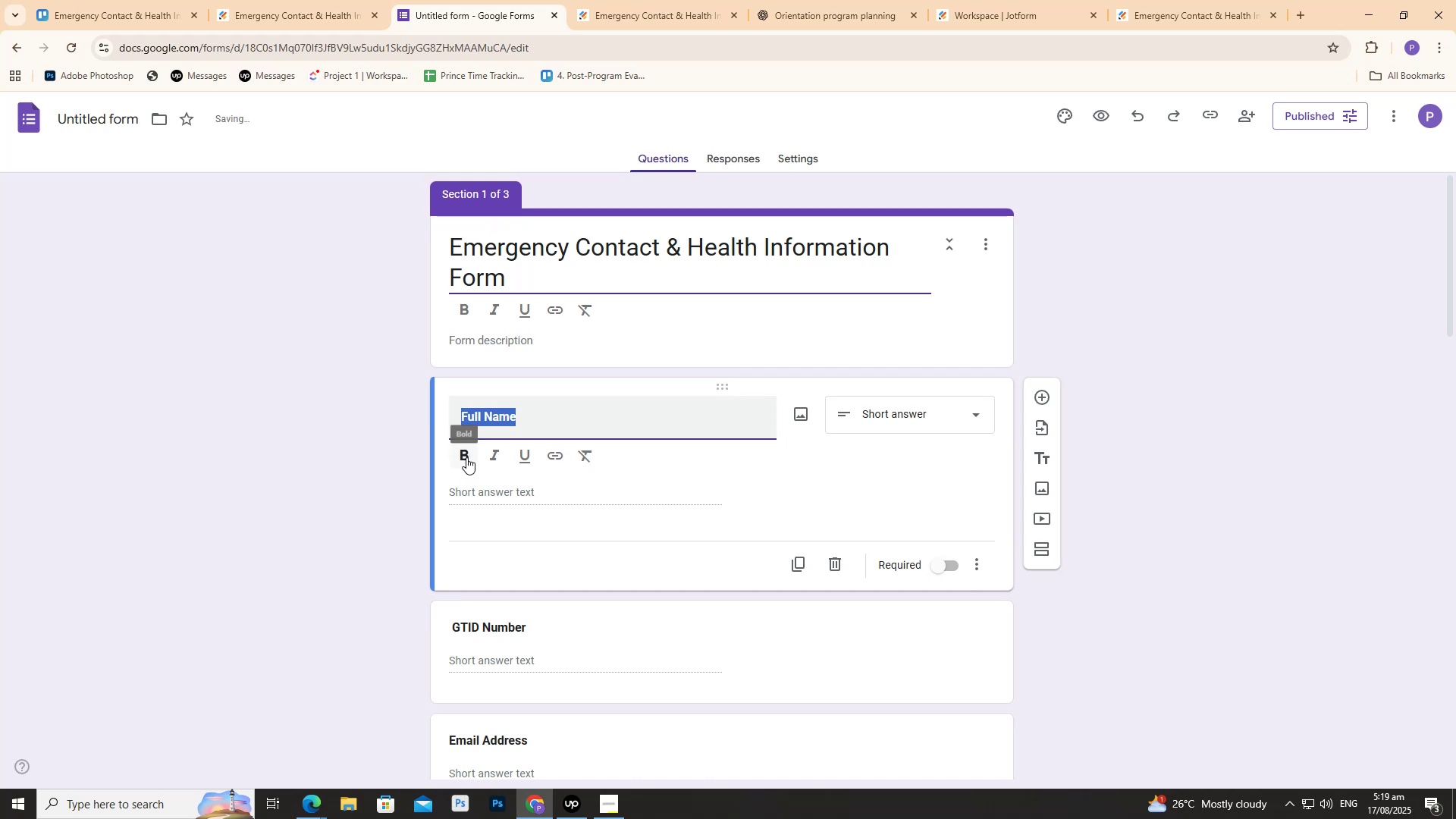 
double_click([346, 413])
 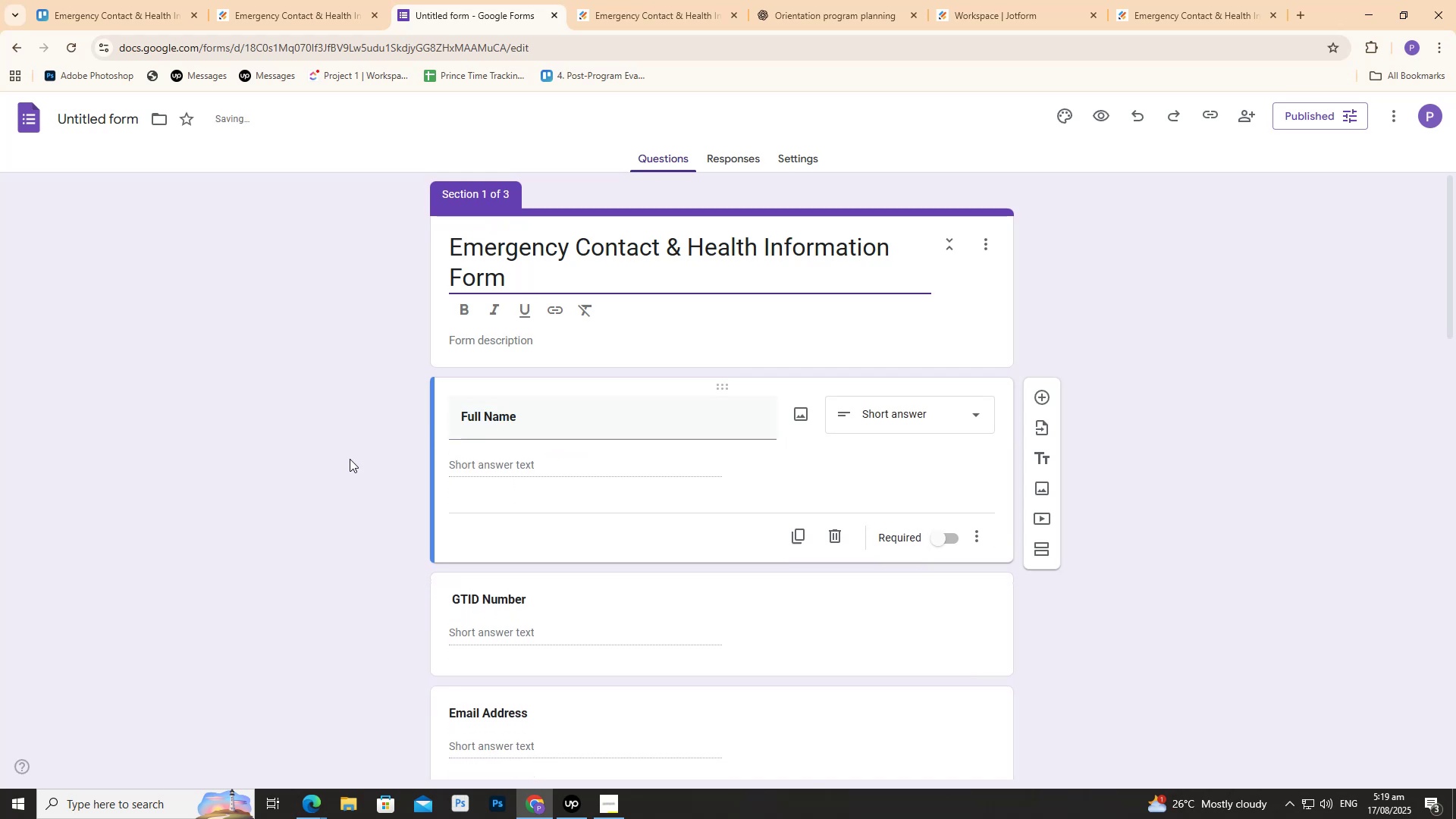 
scroll: coordinate [340, 450], scroll_direction: down, amount: 31.0
 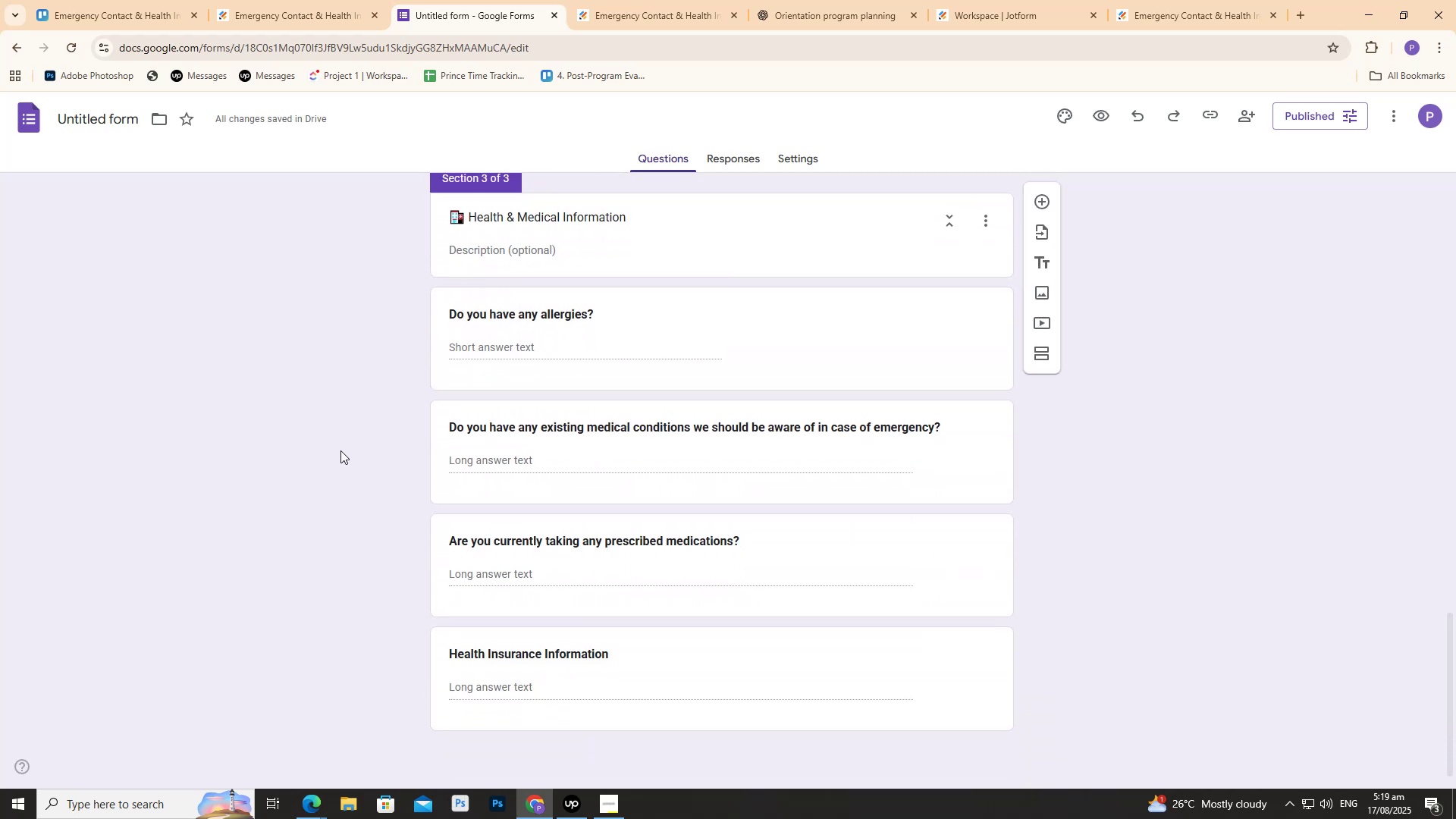 
left_click([340, 447])
 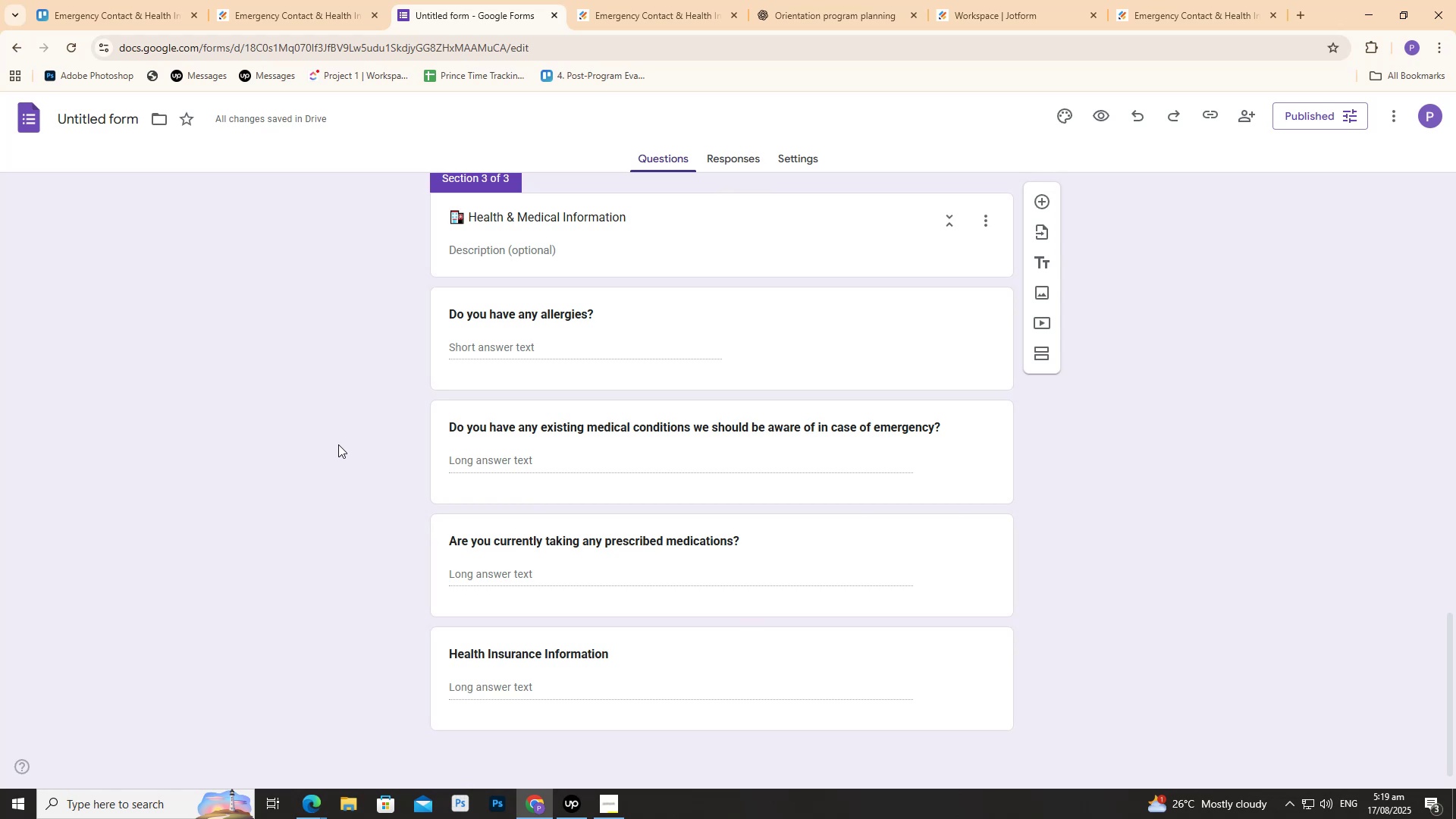 
scroll: coordinate [344, 440], scroll_direction: up, amount: 25.0
 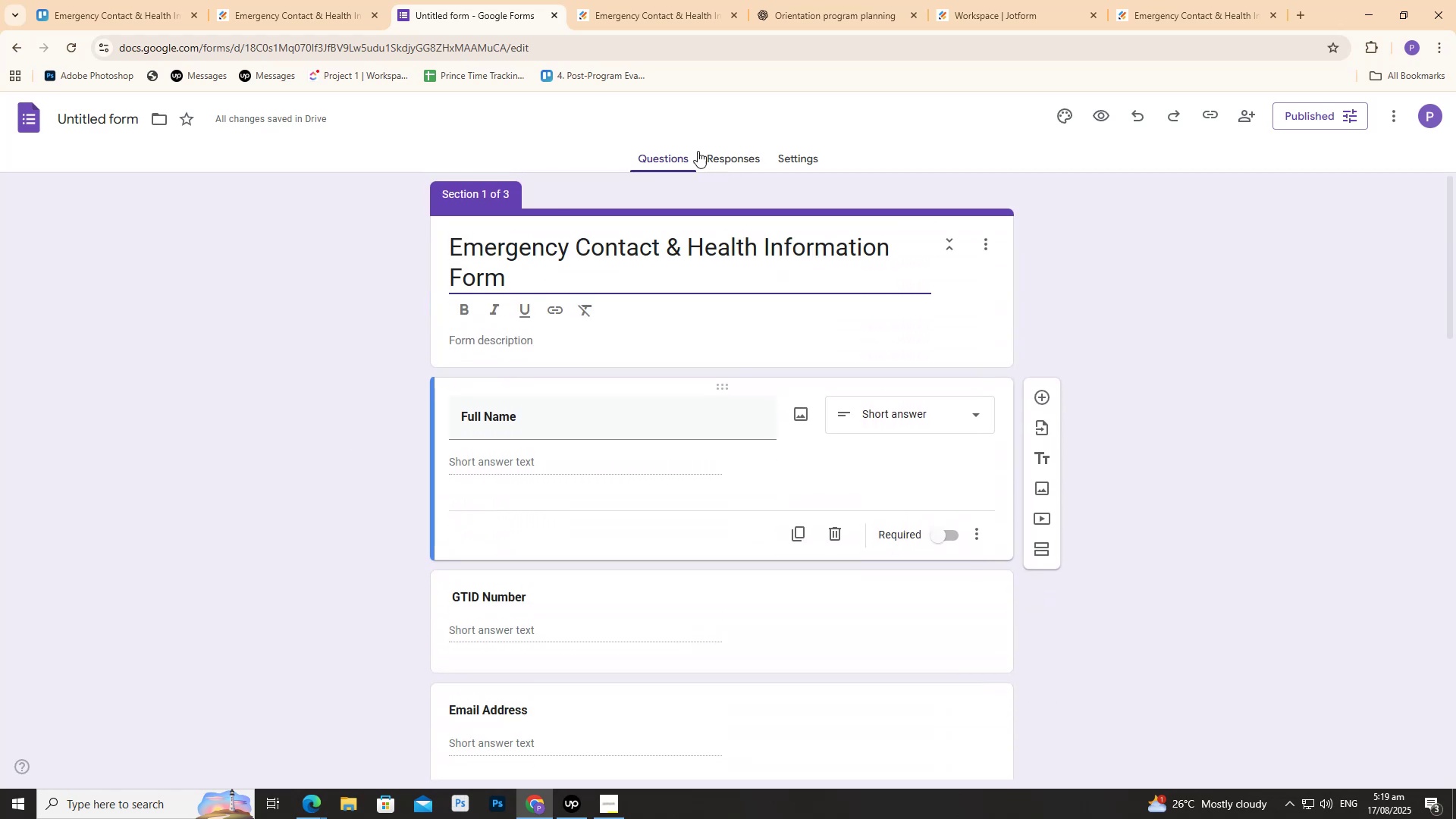 
wait(5.28)
 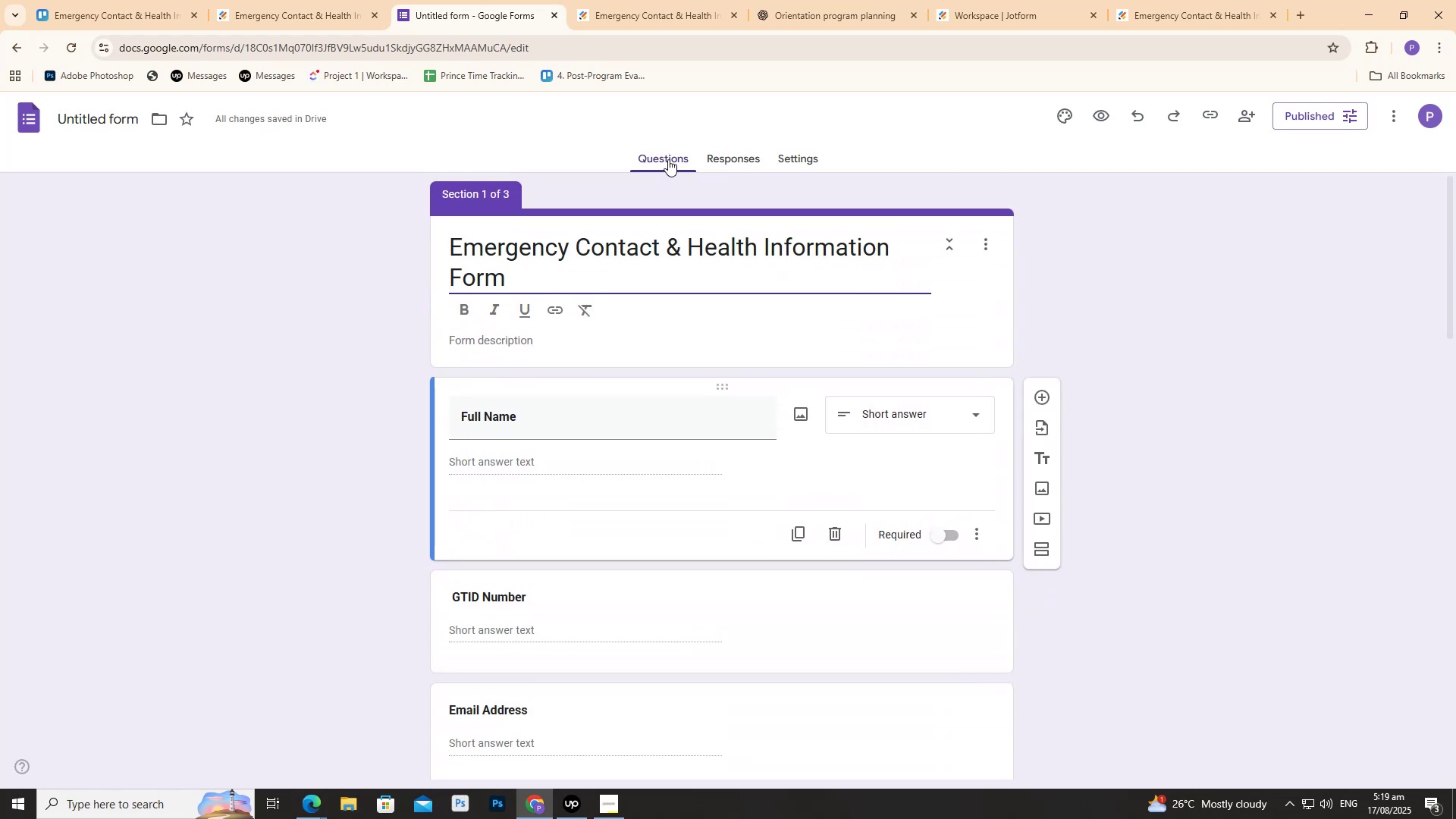 
double_click([462, 416])
 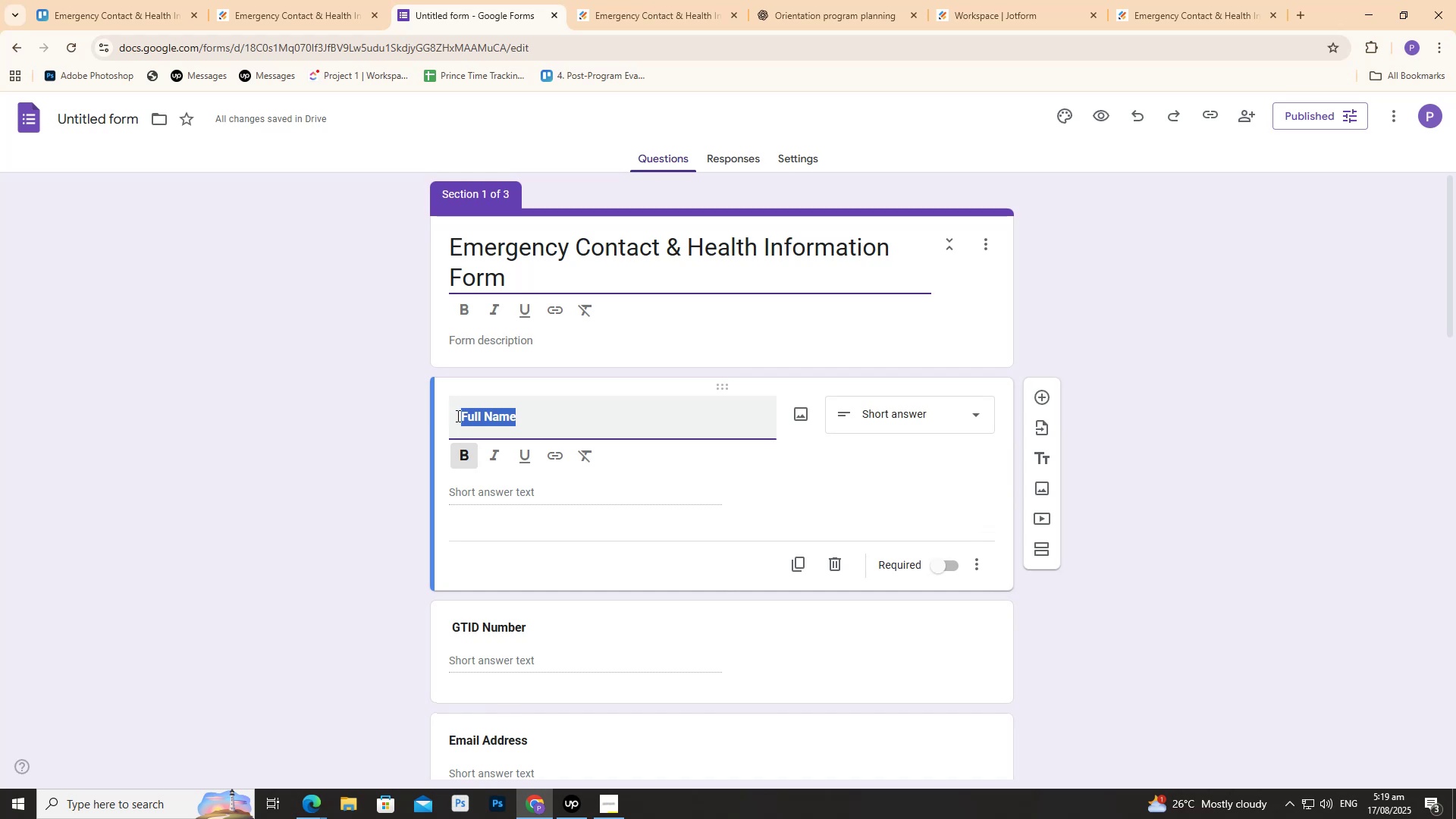 
triple_click([456, 416])
 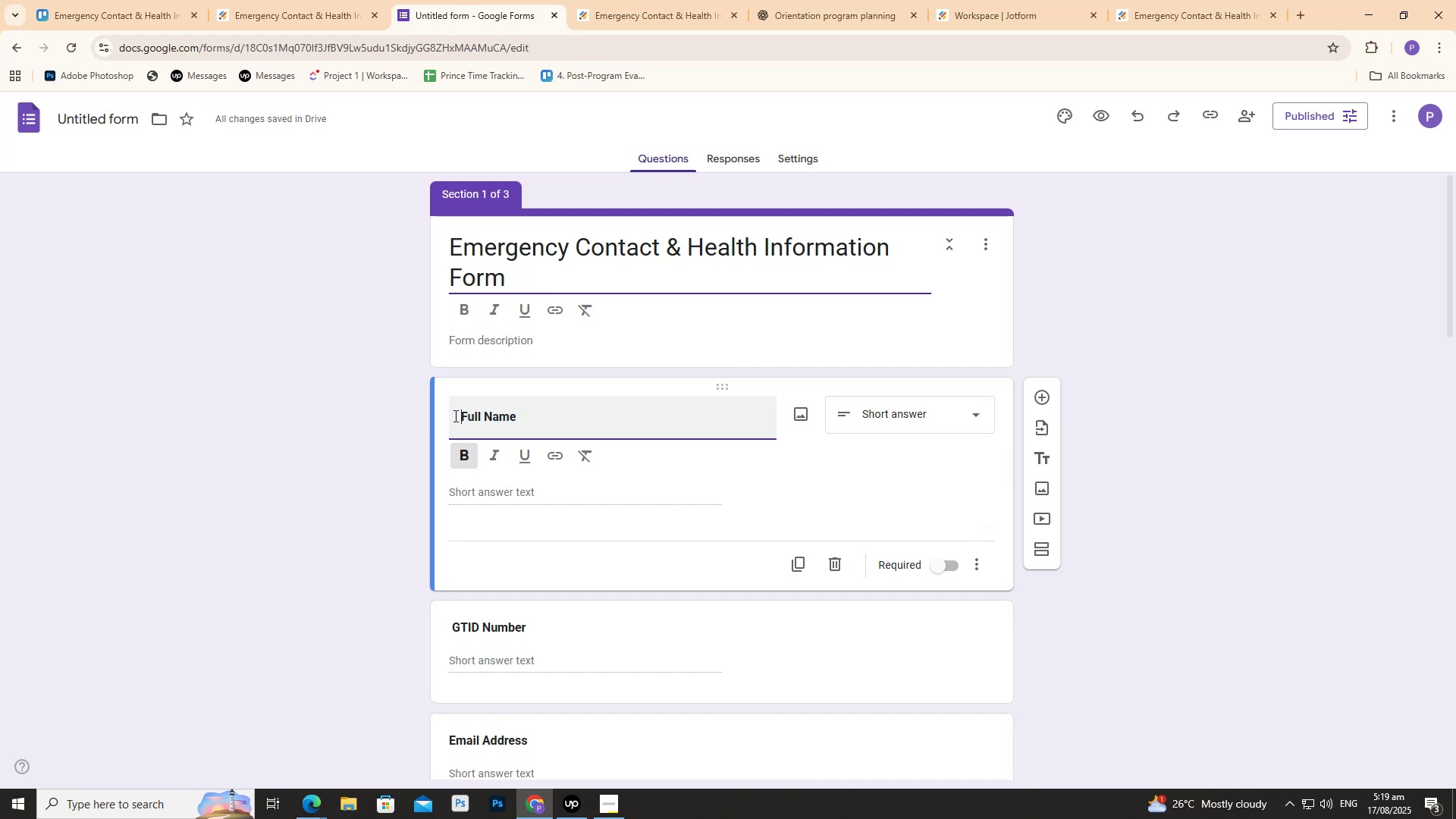 
triple_click([454, 416])
 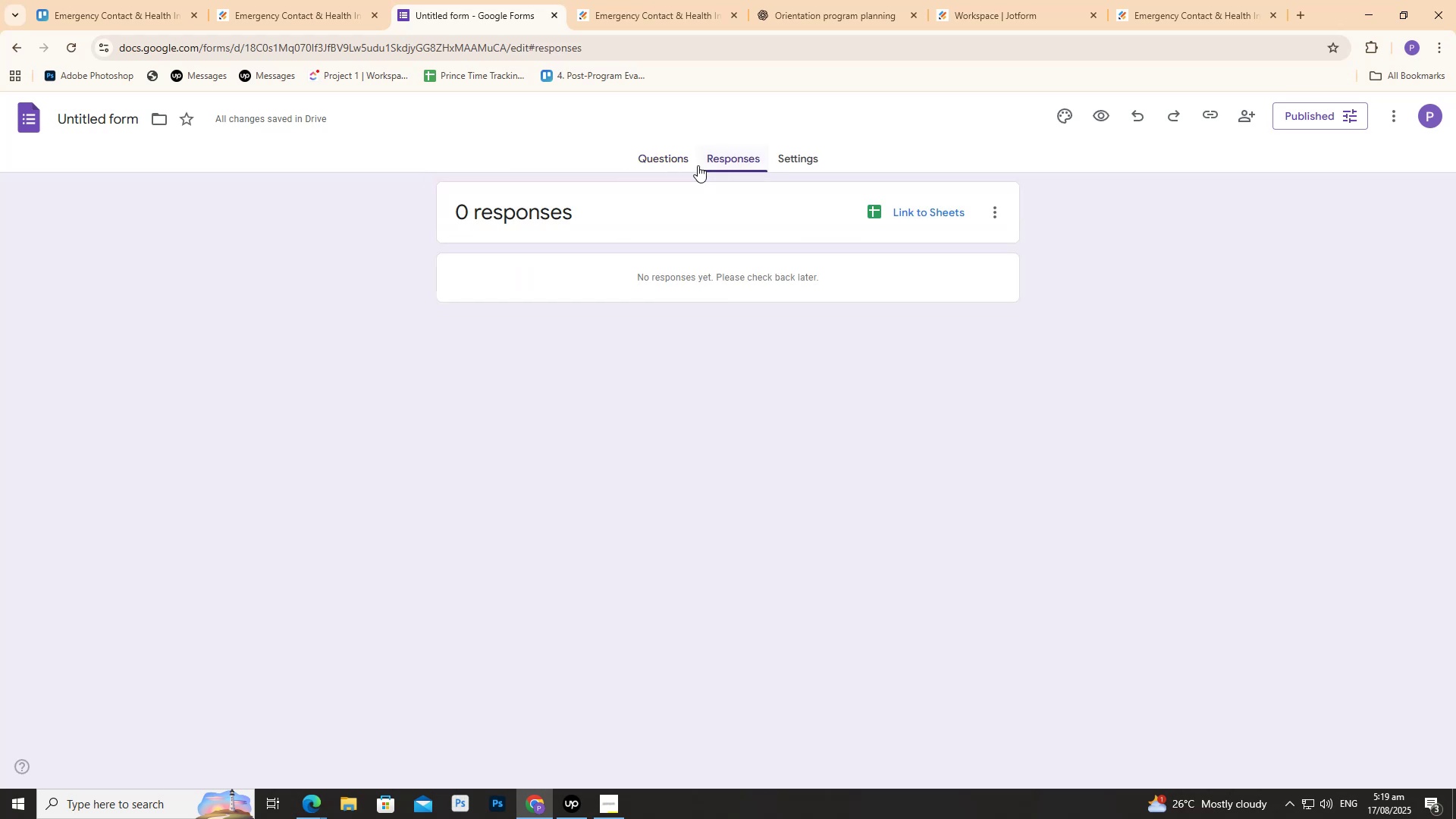 
left_click([662, 166])
 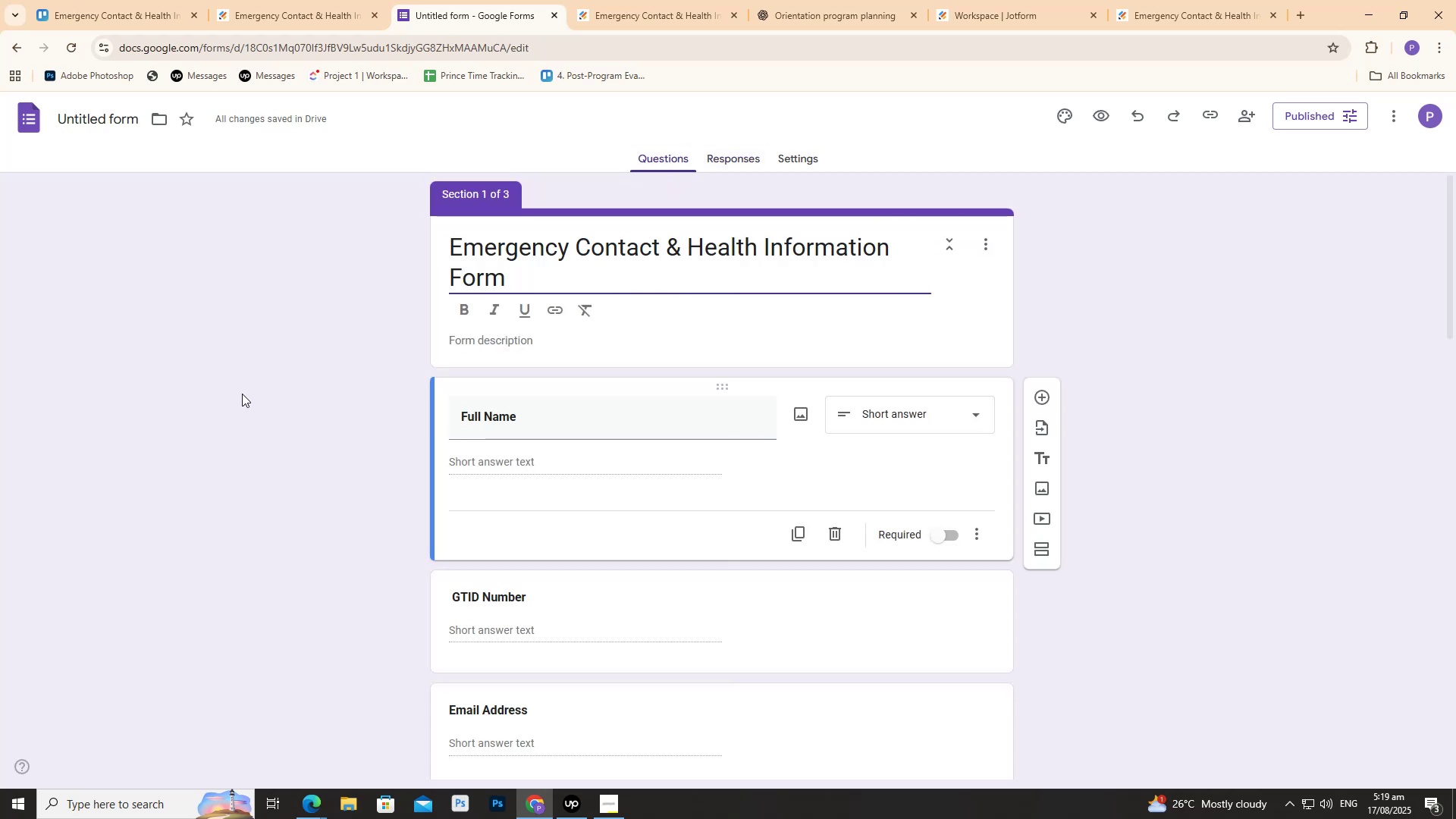 
scroll: coordinate [244, 459], scroll_direction: down, amount: 26.0
 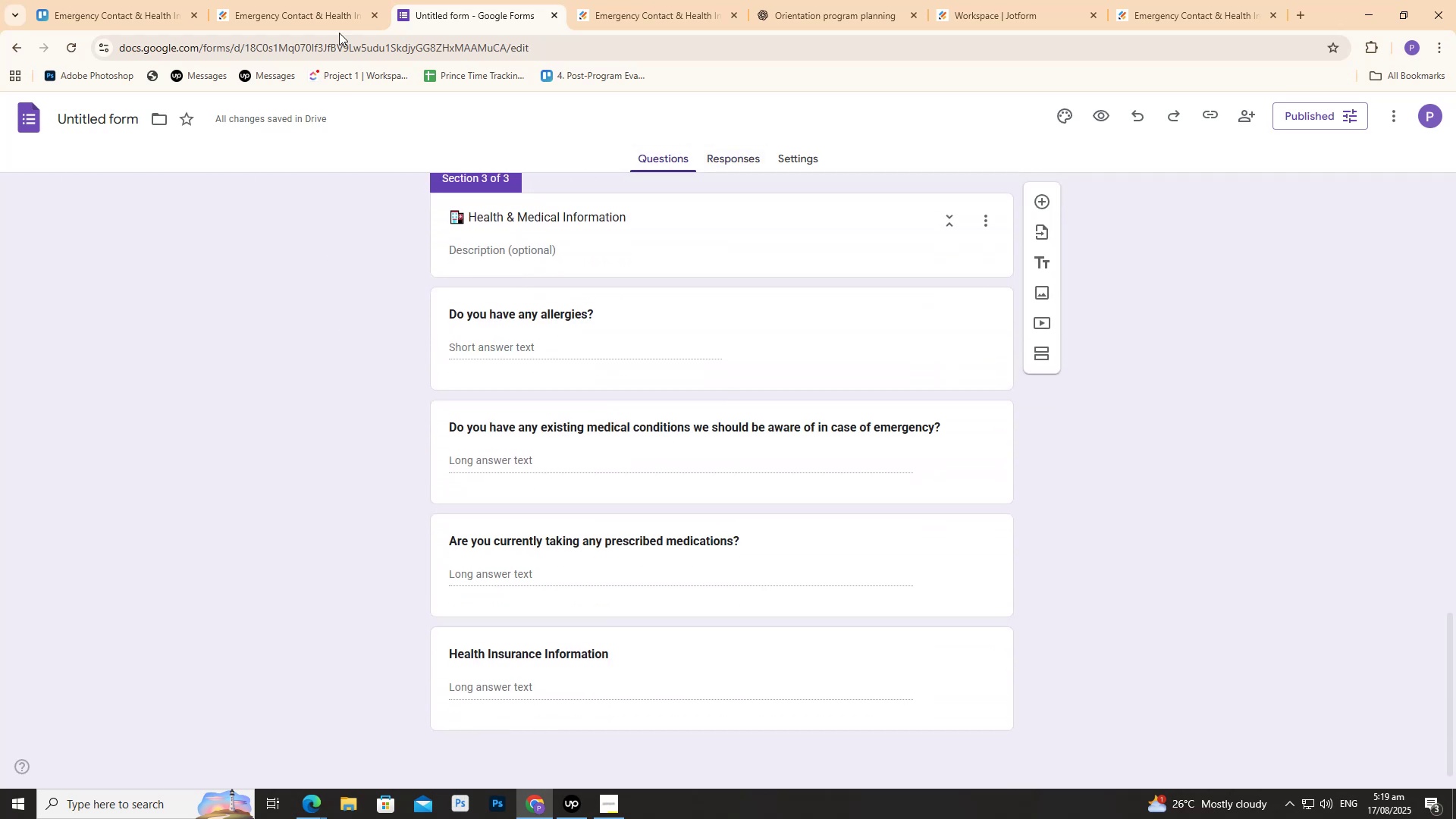 
left_click([334, 0])
 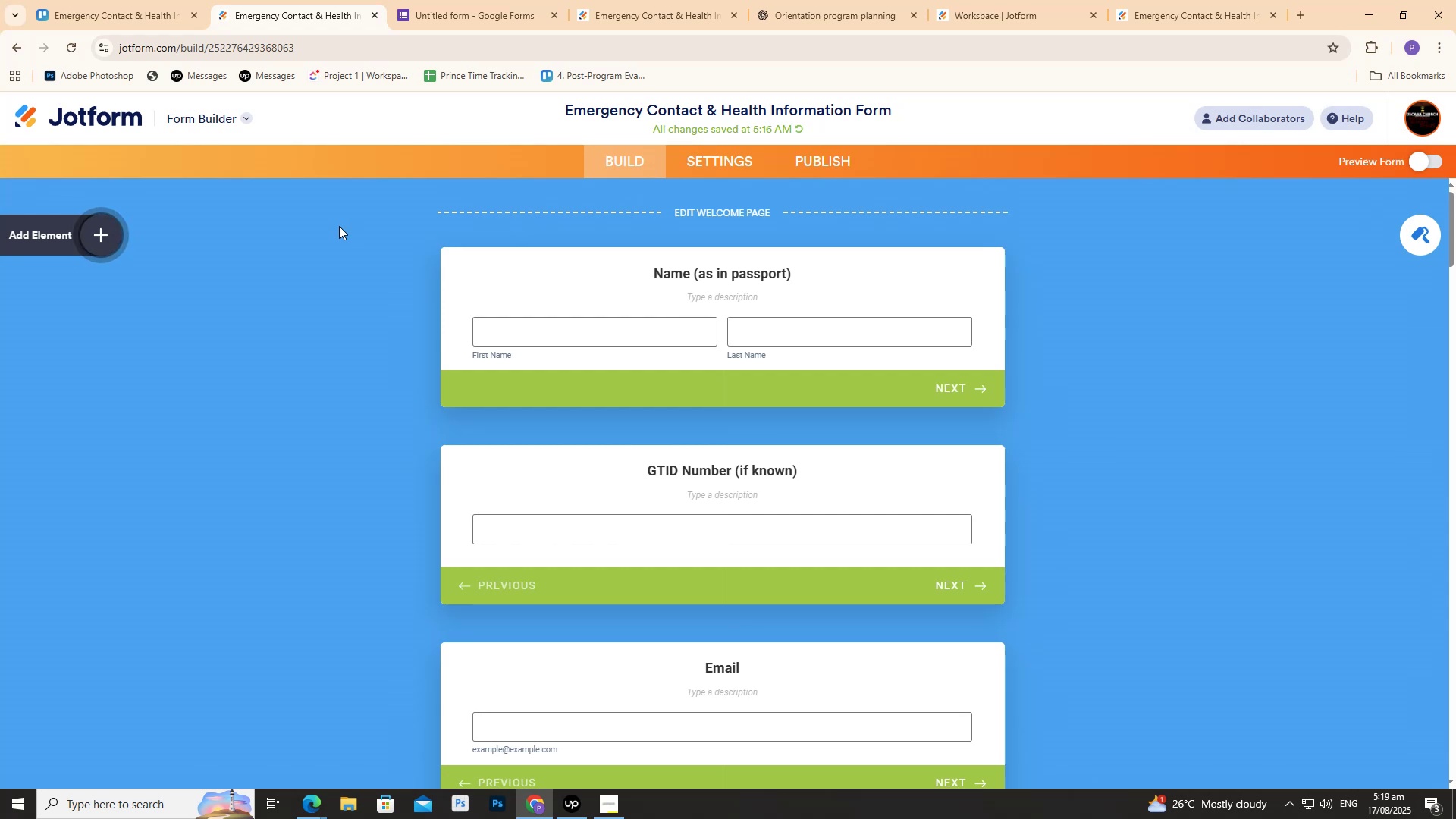 
wait(9.25)
 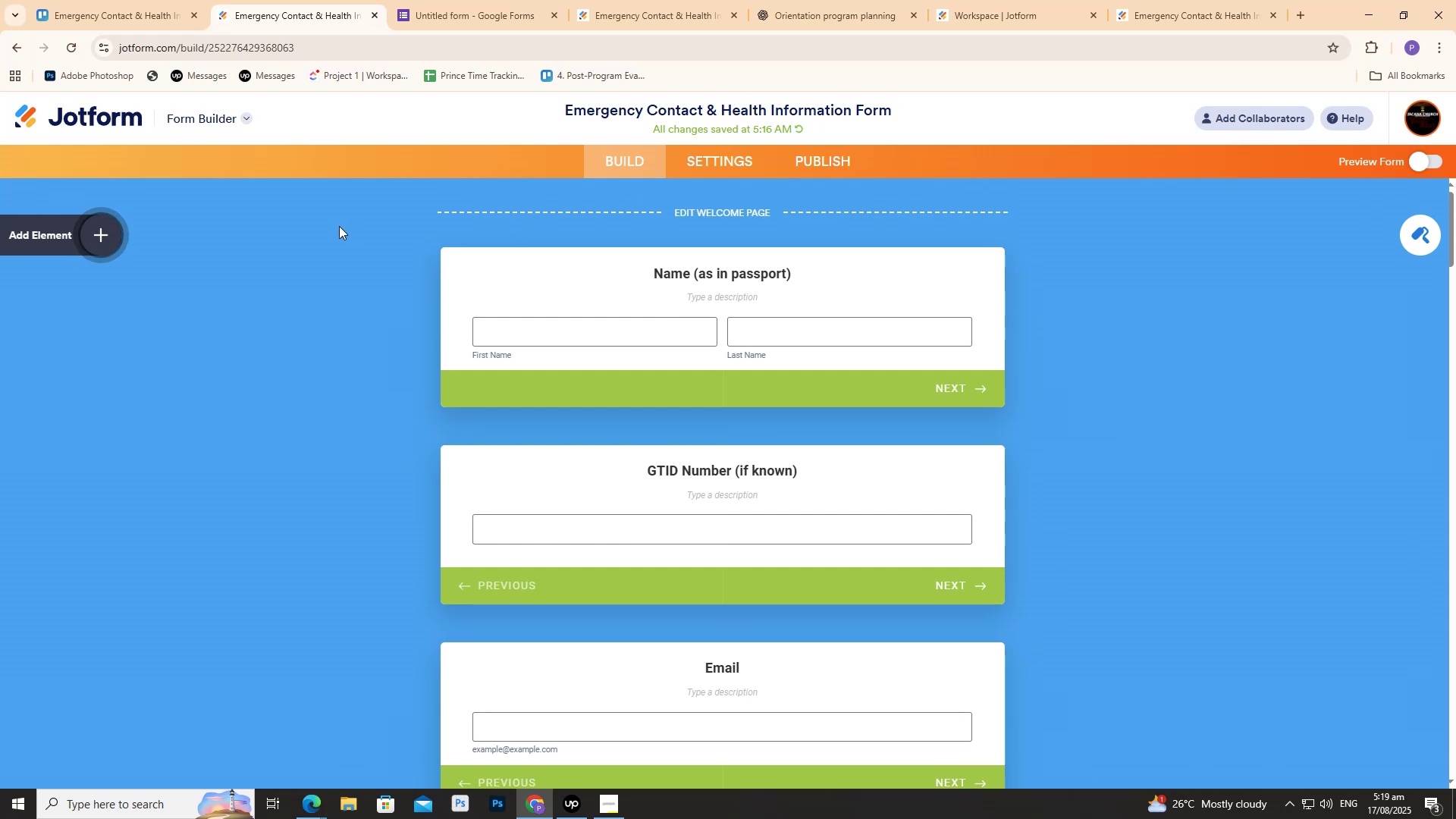 
scroll: coordinate [462, 388], scroll_direction: down, amount: 16.0
 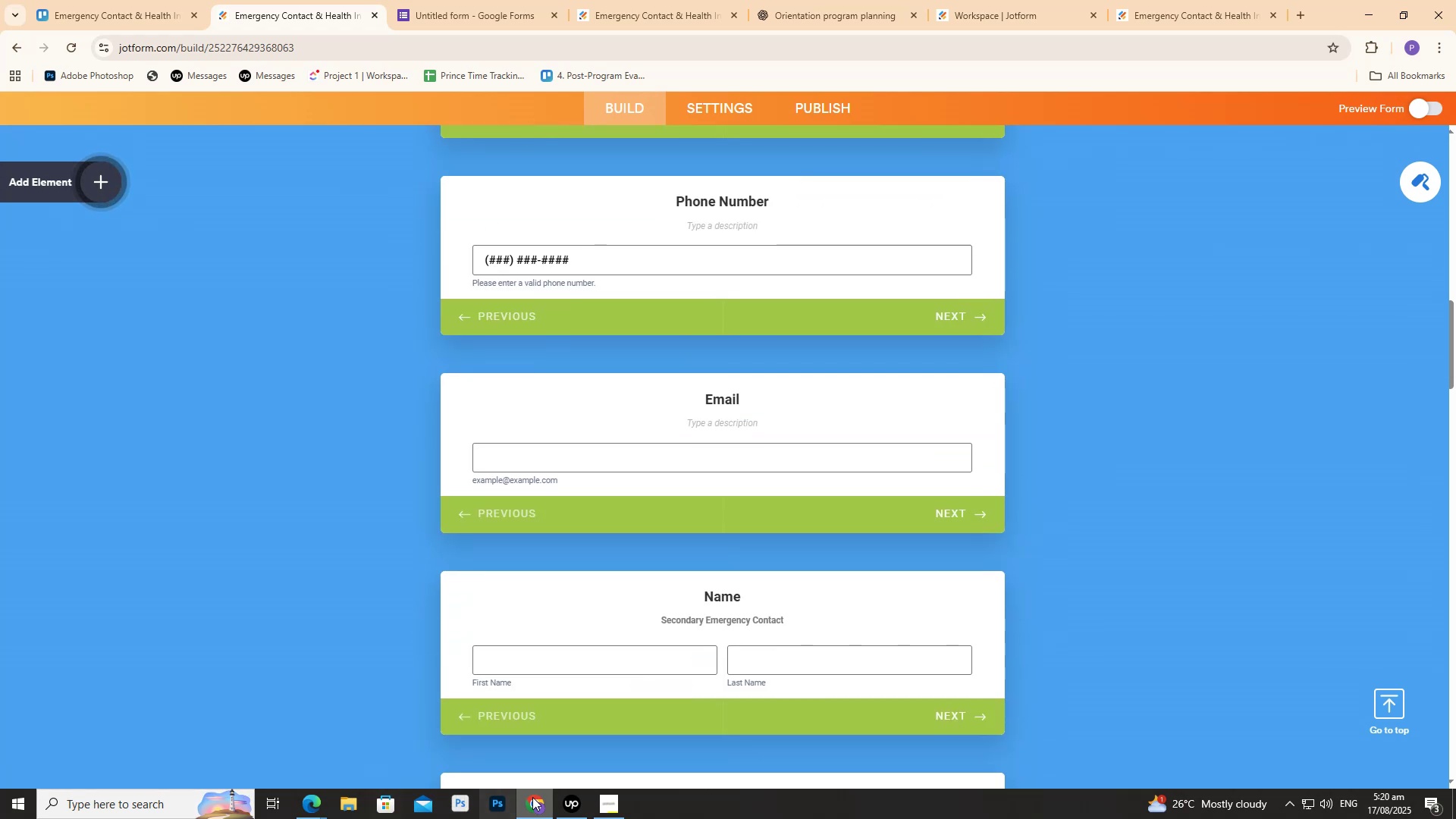 
wait(7.7)
 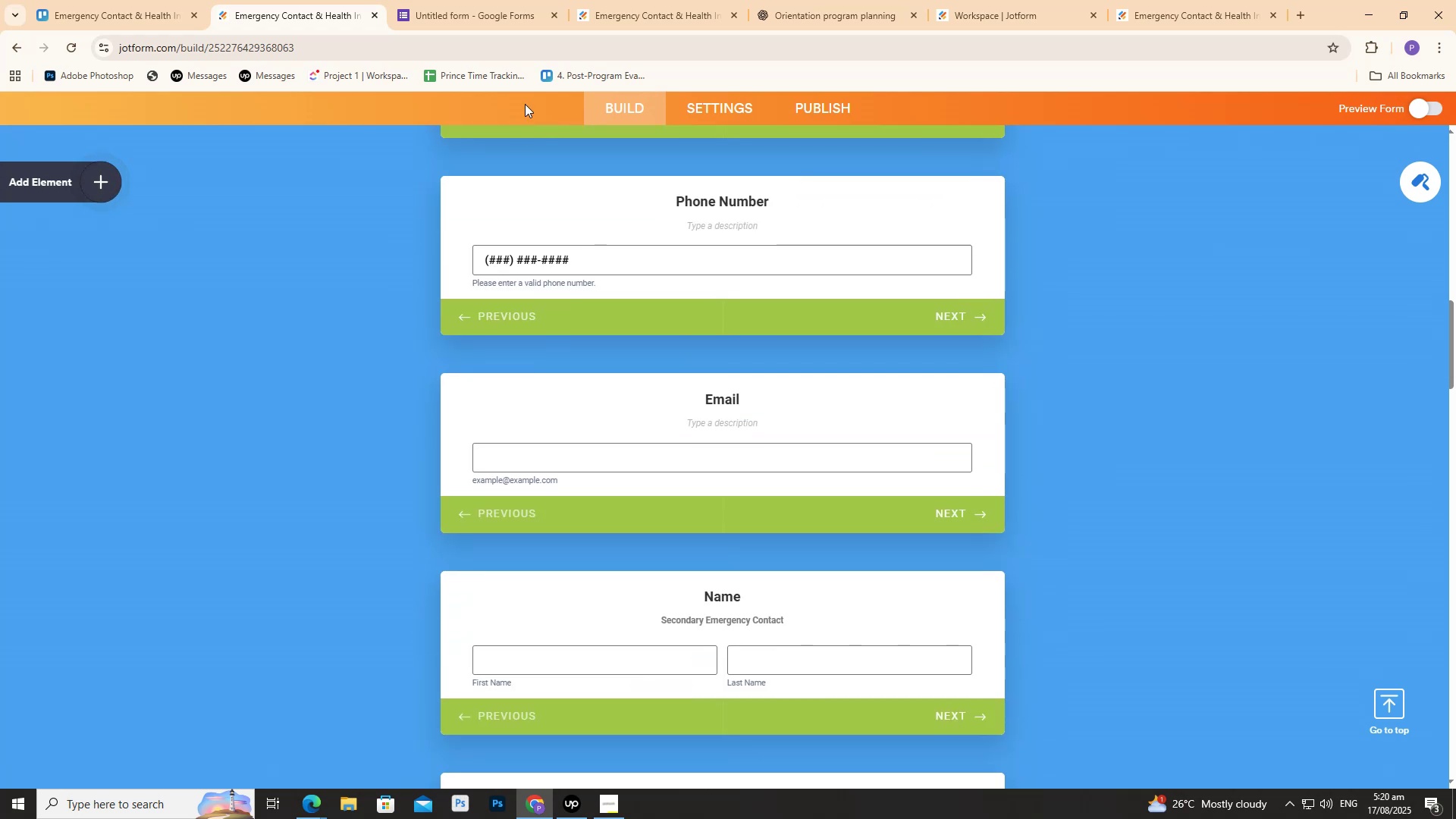 
scroll: coordinate [270, 642], scroll_direction: down, amount: 29.0
 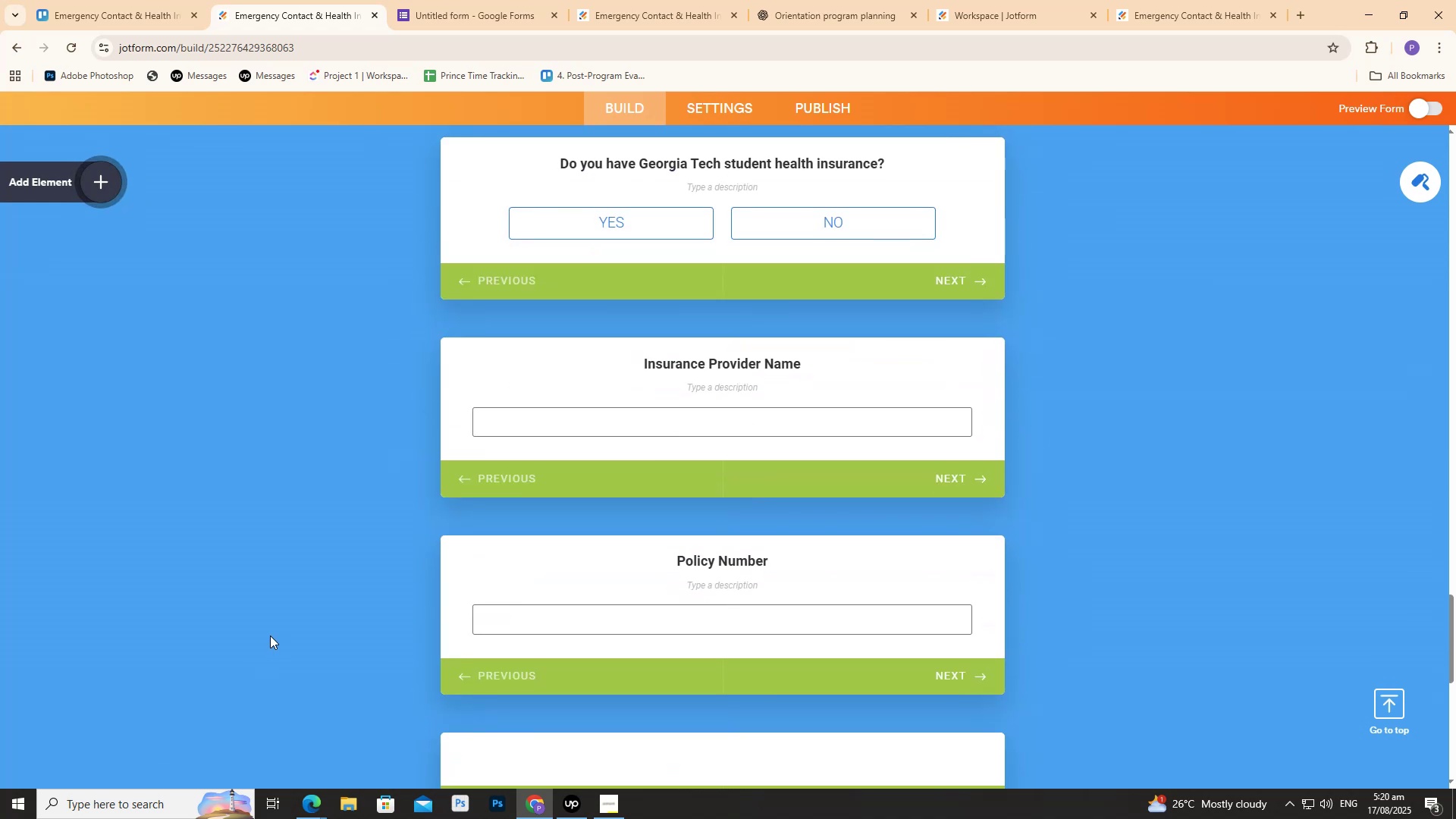 
left_click([270, 635])
 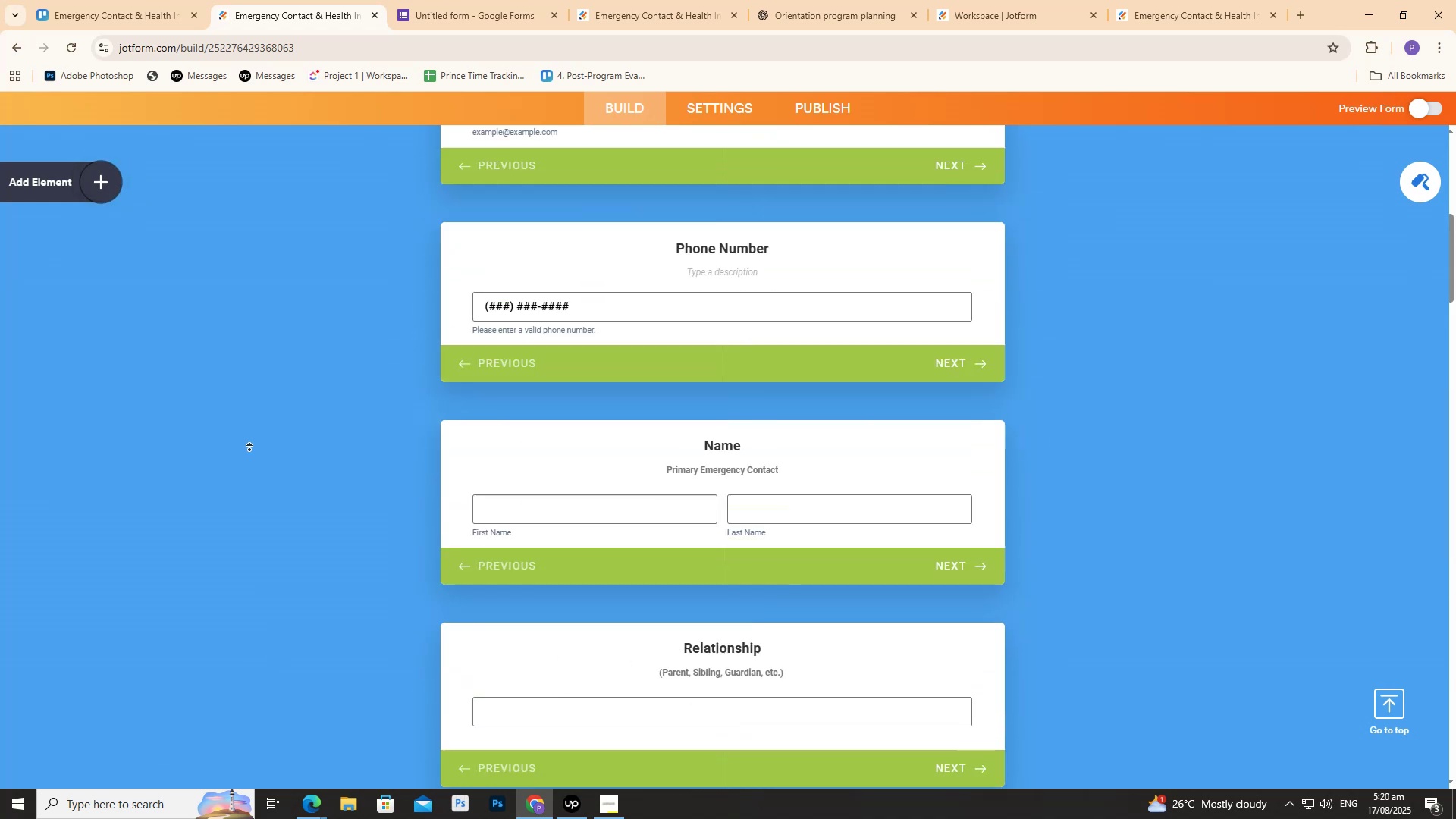 
middle_click([249, 450])
 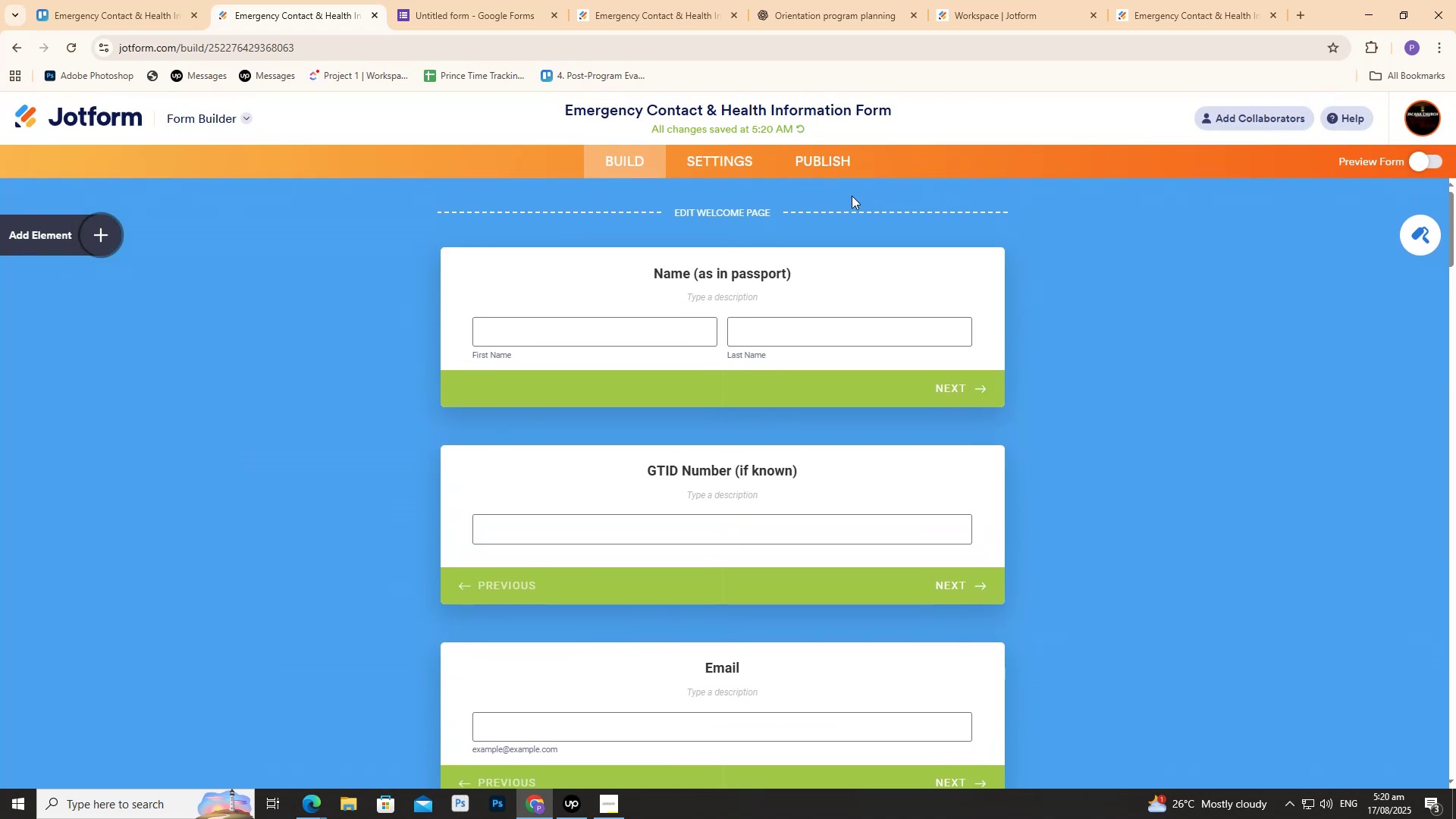 
left_click([952, 0])
 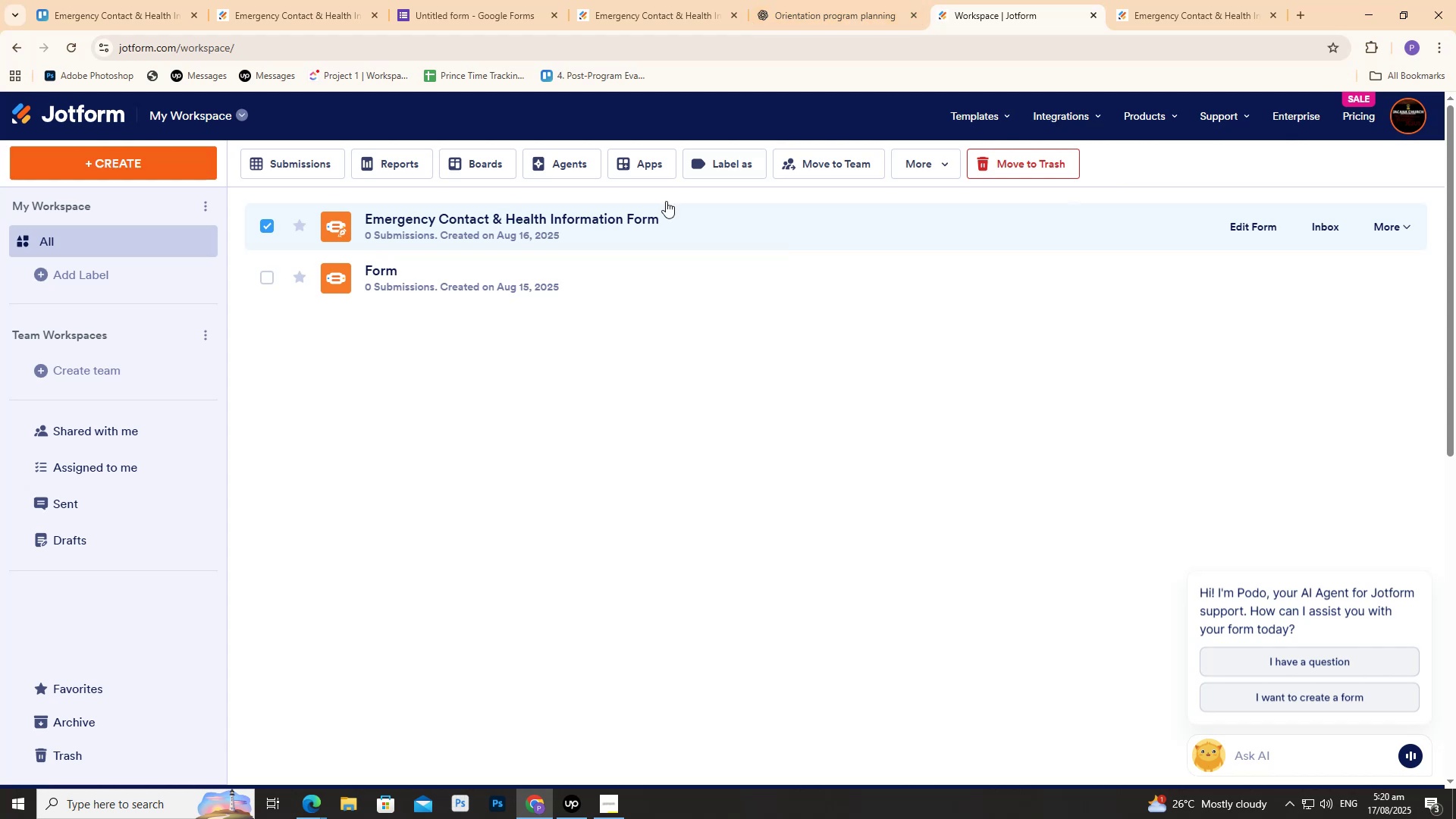 
left_click([664, 217])
 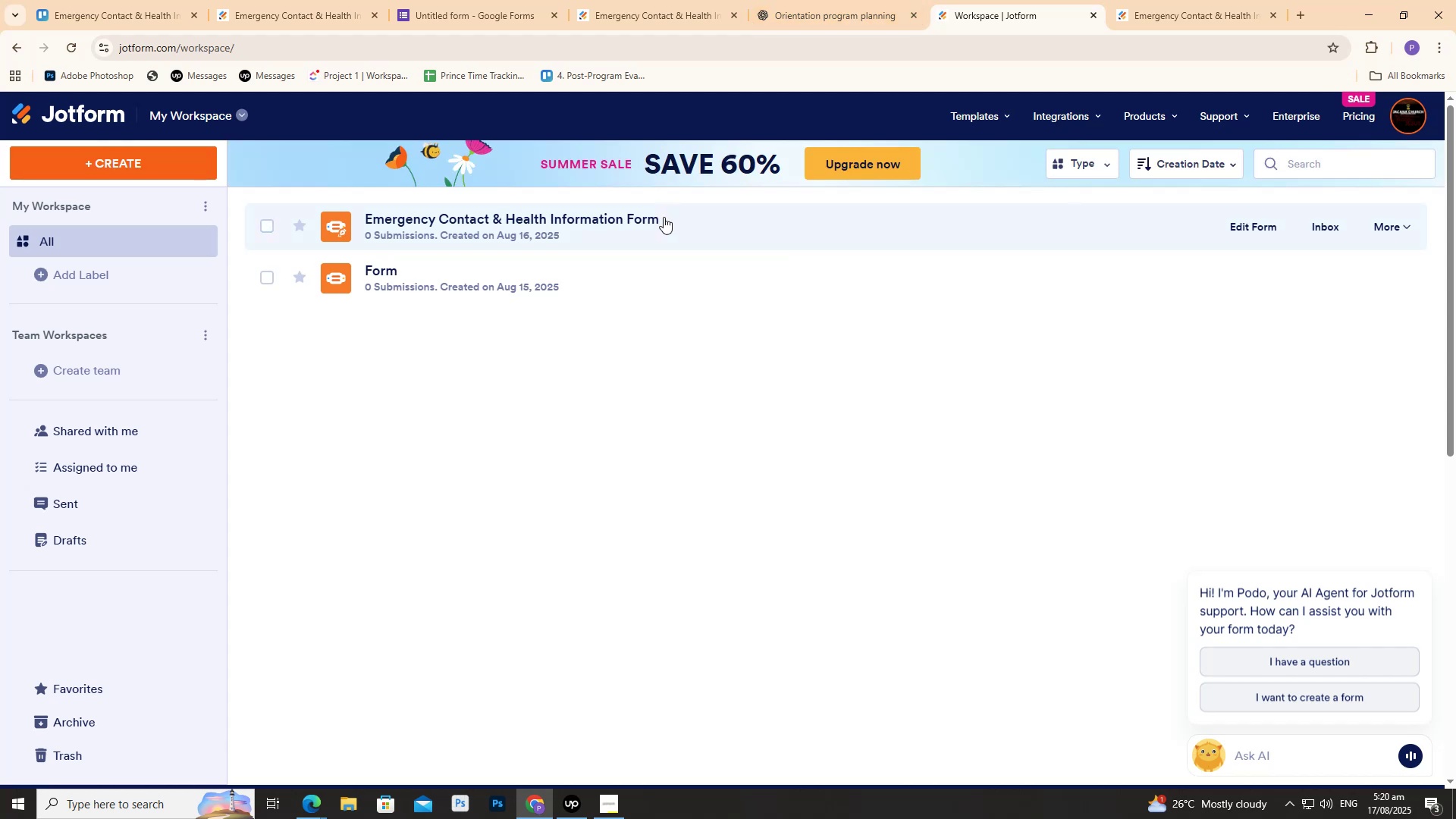 
left_click([663, 217])
 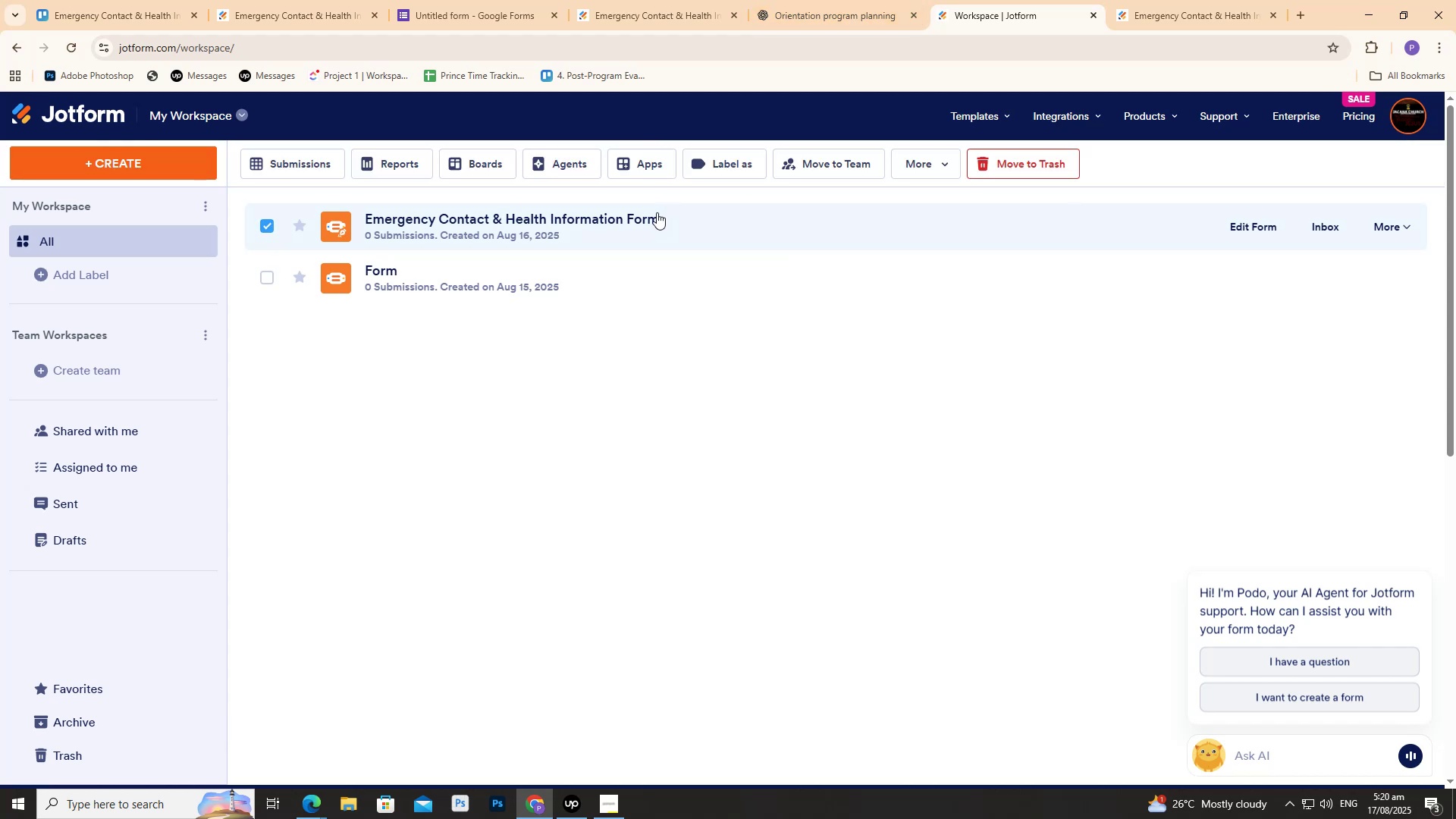 
left_click([600, 209])
 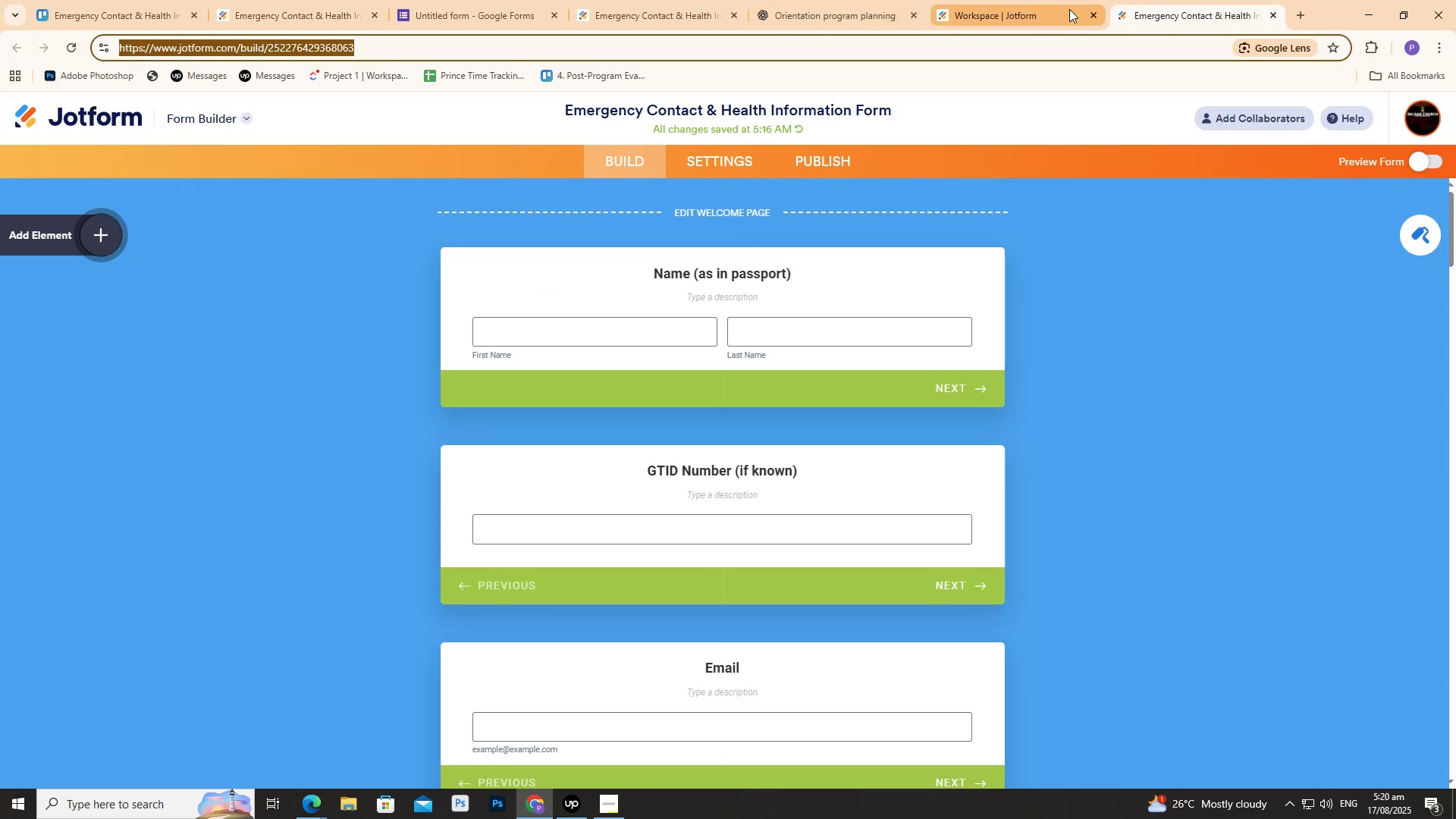 
left_click([1007, 0])
 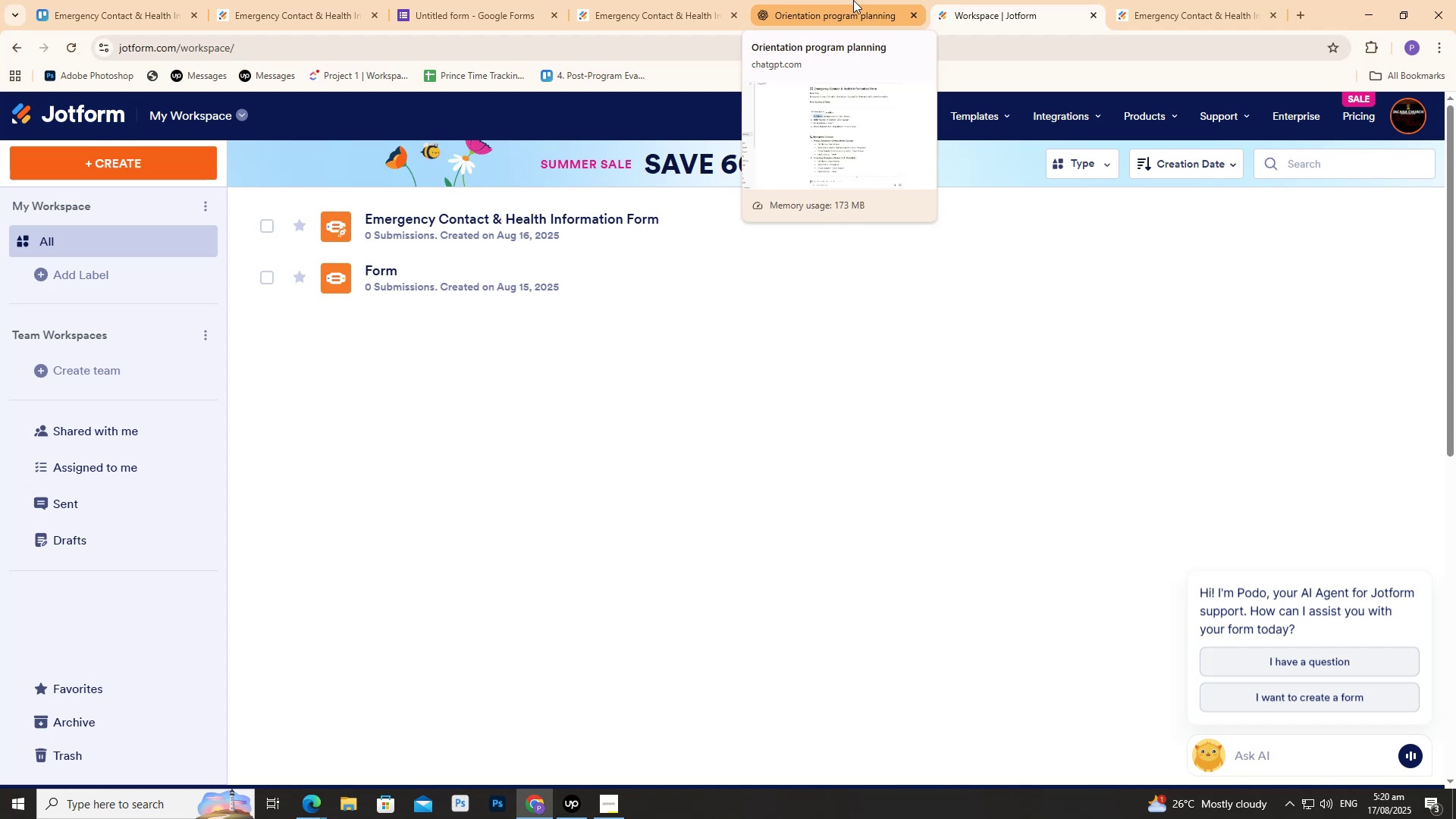 
left_click([853, 0])
 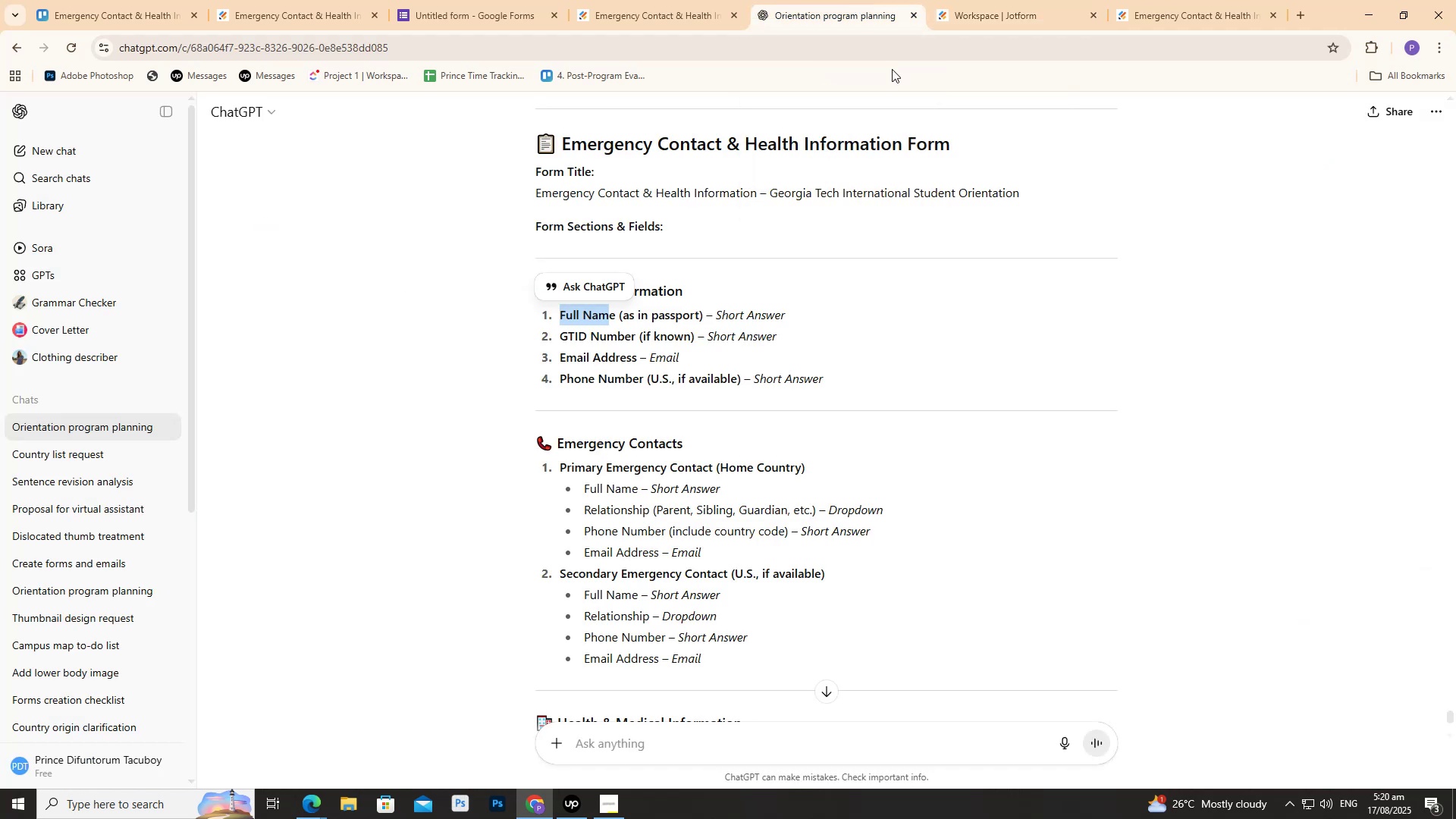 
scroll: coordinate [888, 488], scroll_direction: down, amount: 13.0
 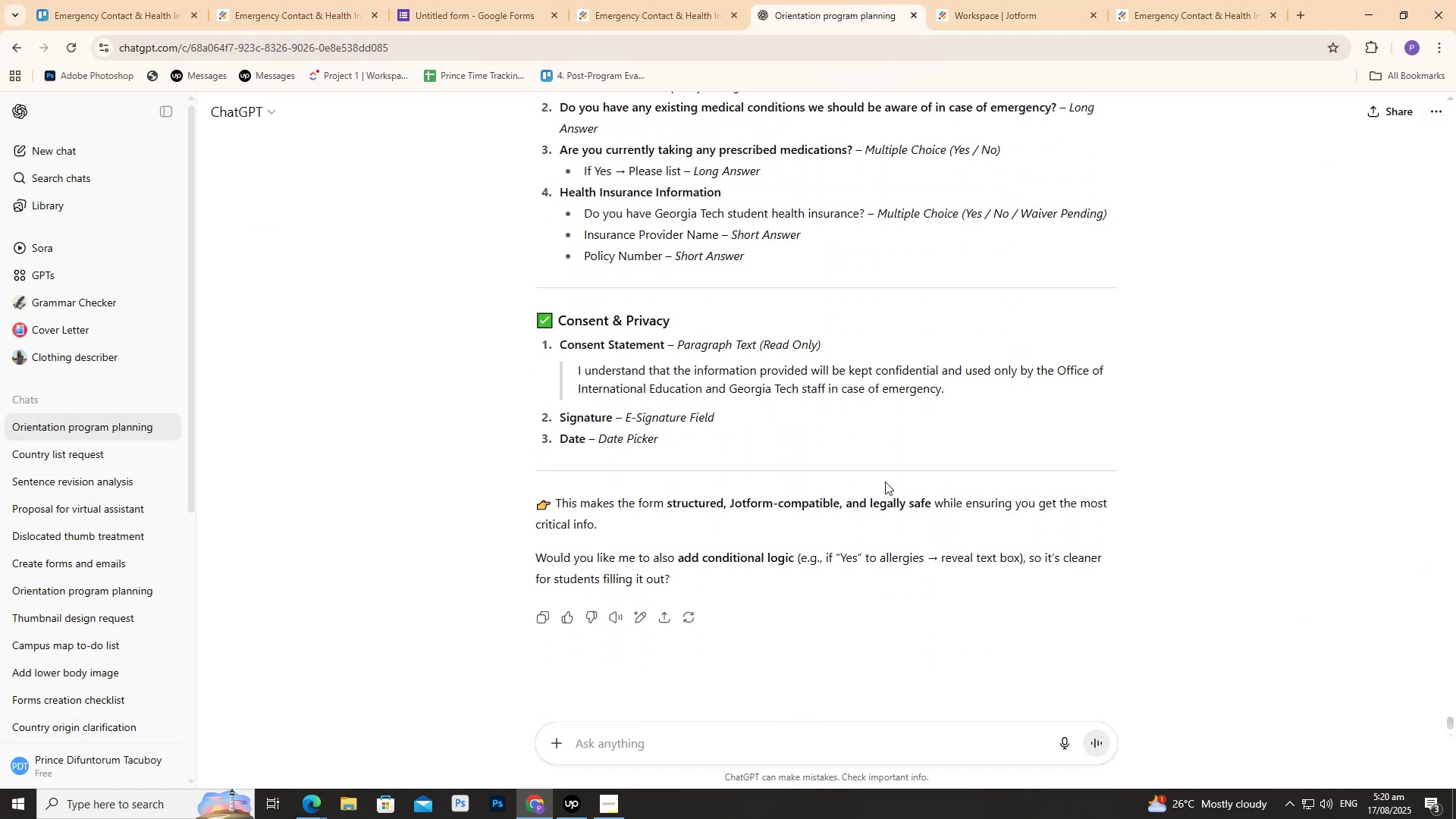 
scroll: coordinate [885, 482], scroll_direction: up, amount: 1.0
 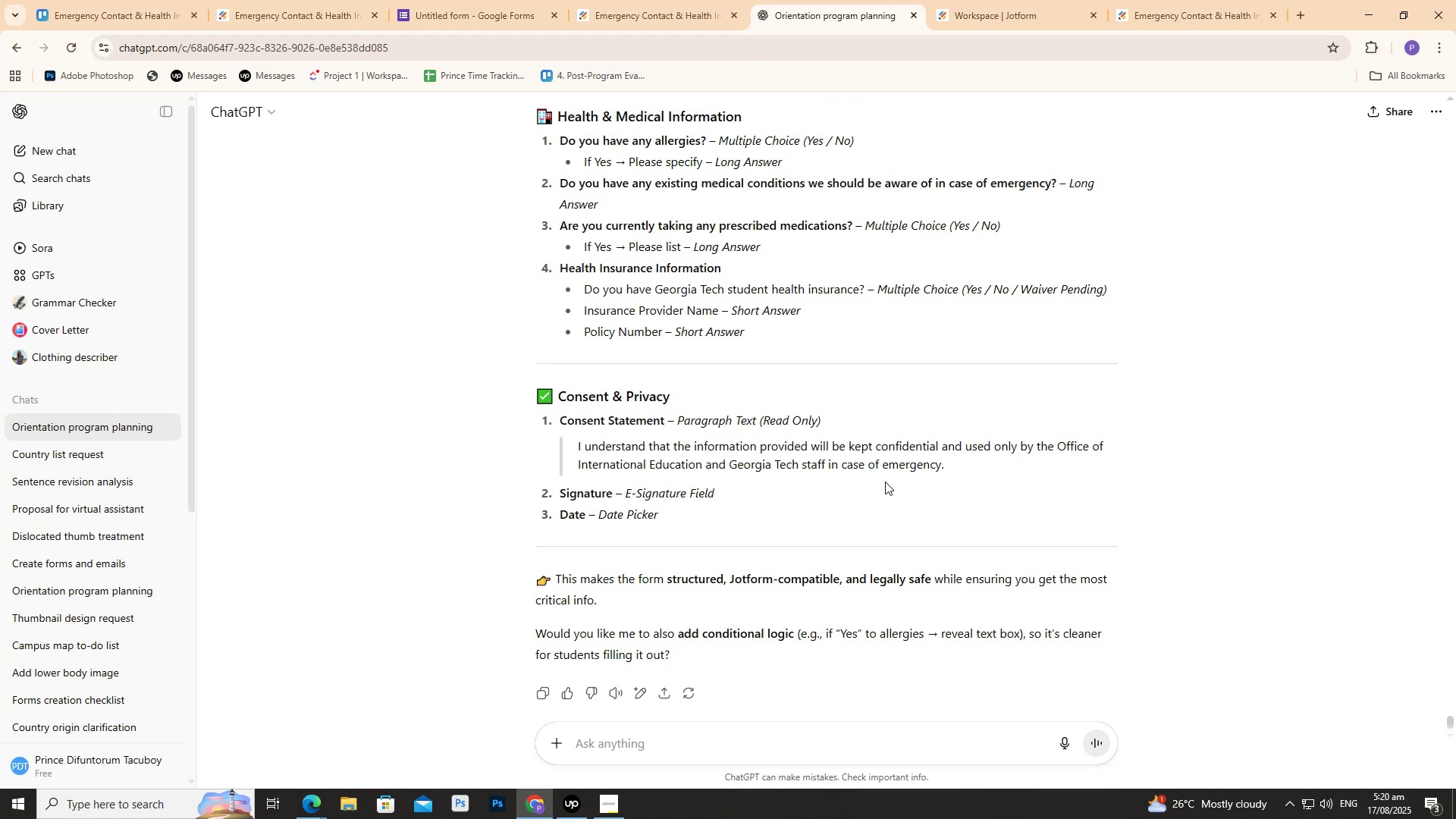 
wait(7.42)
 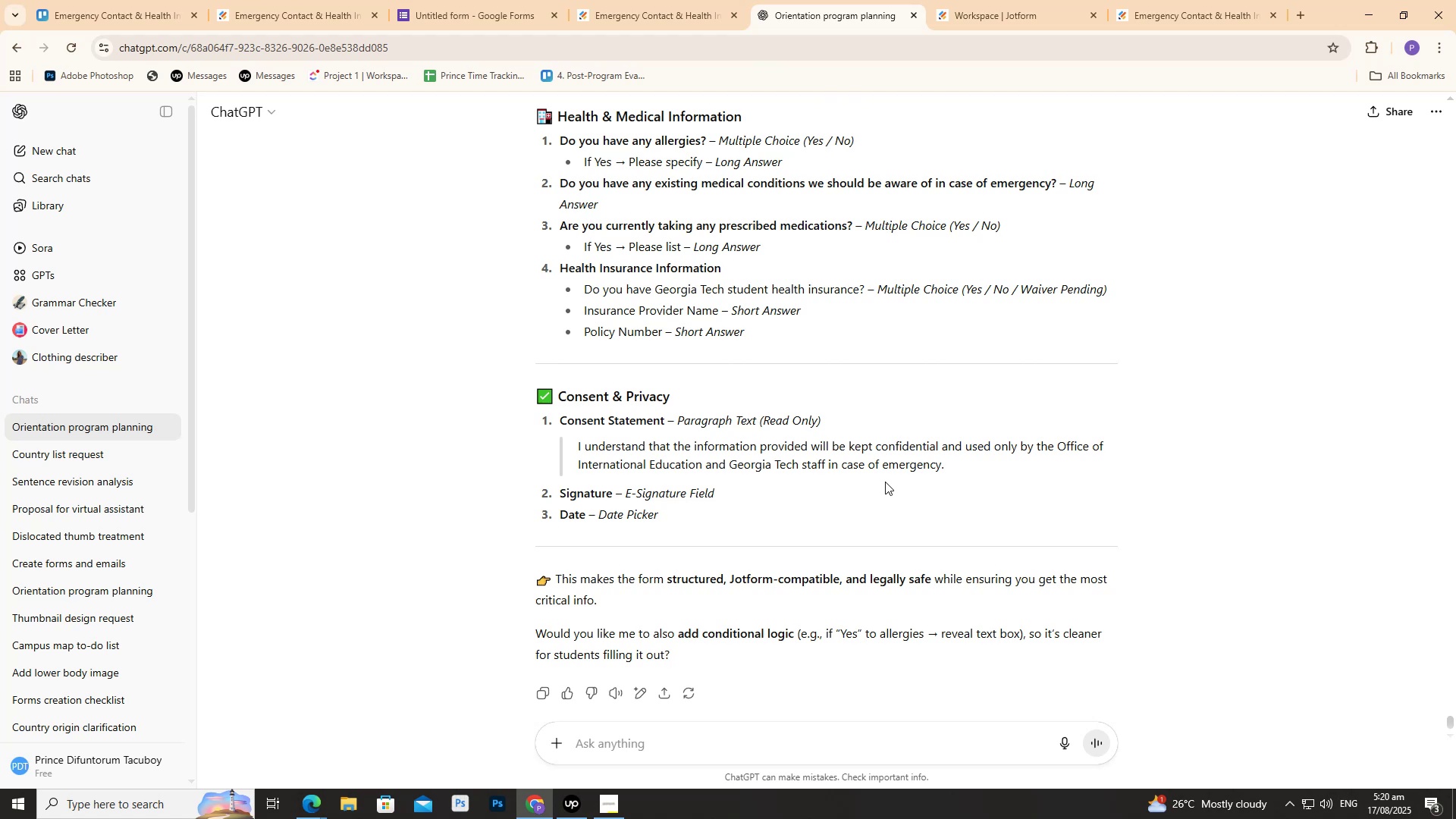 
scroll: coordinate [877, 473], scroll_direction: down, amount: 8.0
 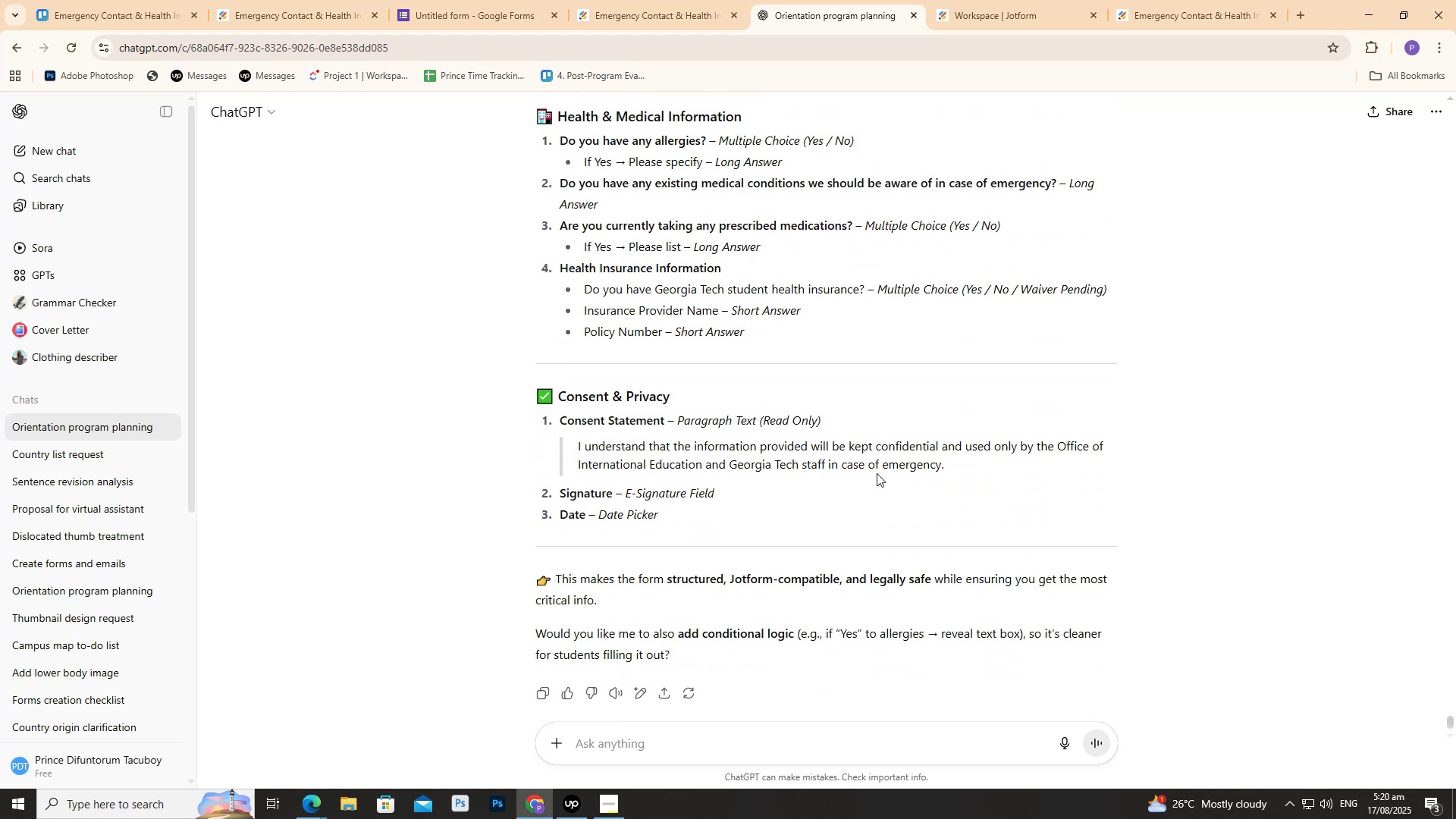 
left_click([574, 803])
 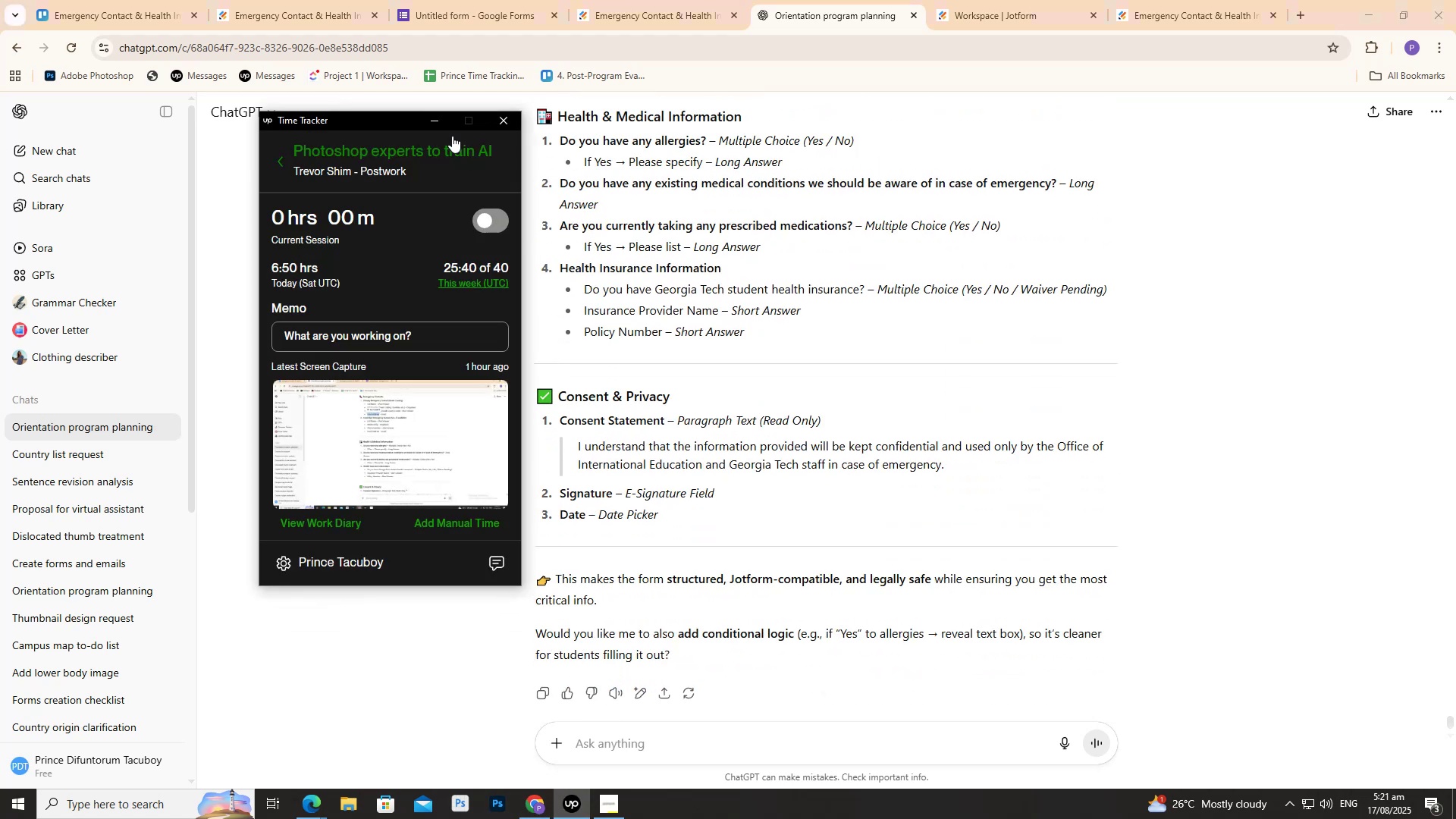 
left_click([439, 127])
 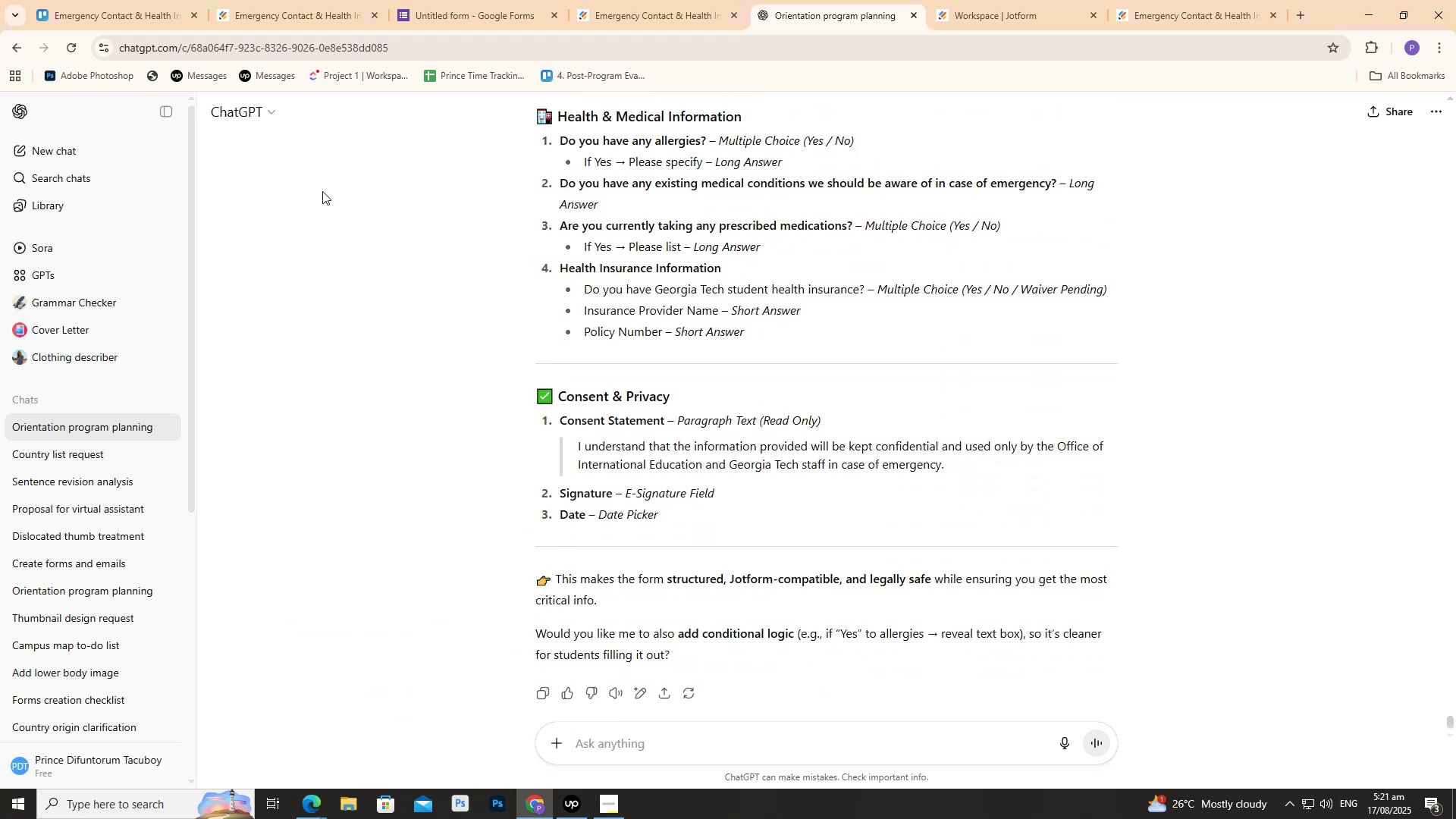 
scroll: coordinate [450, 149], scroll_direction: up, amount: 5.0
 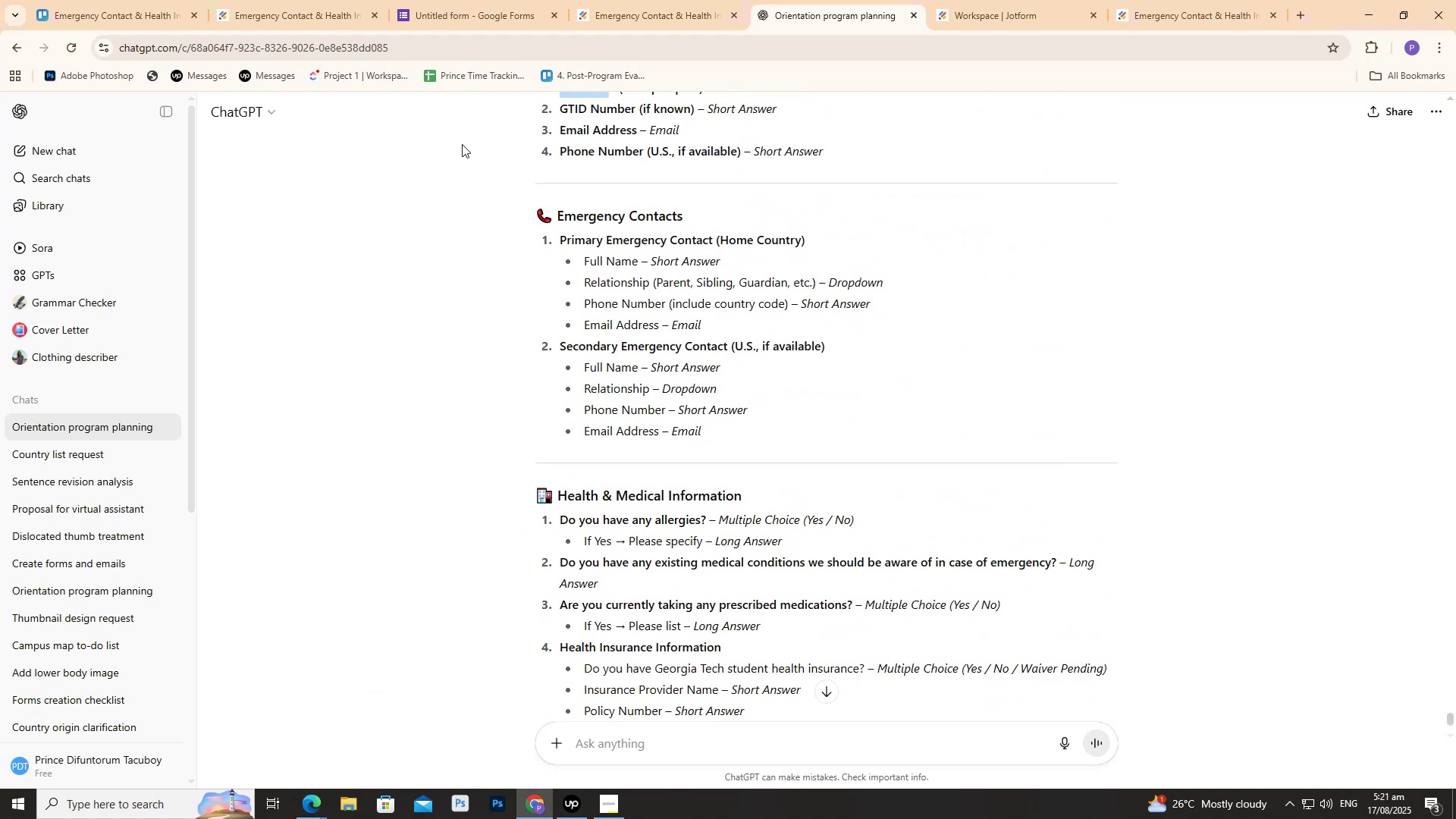 
left_click([591, 0])
 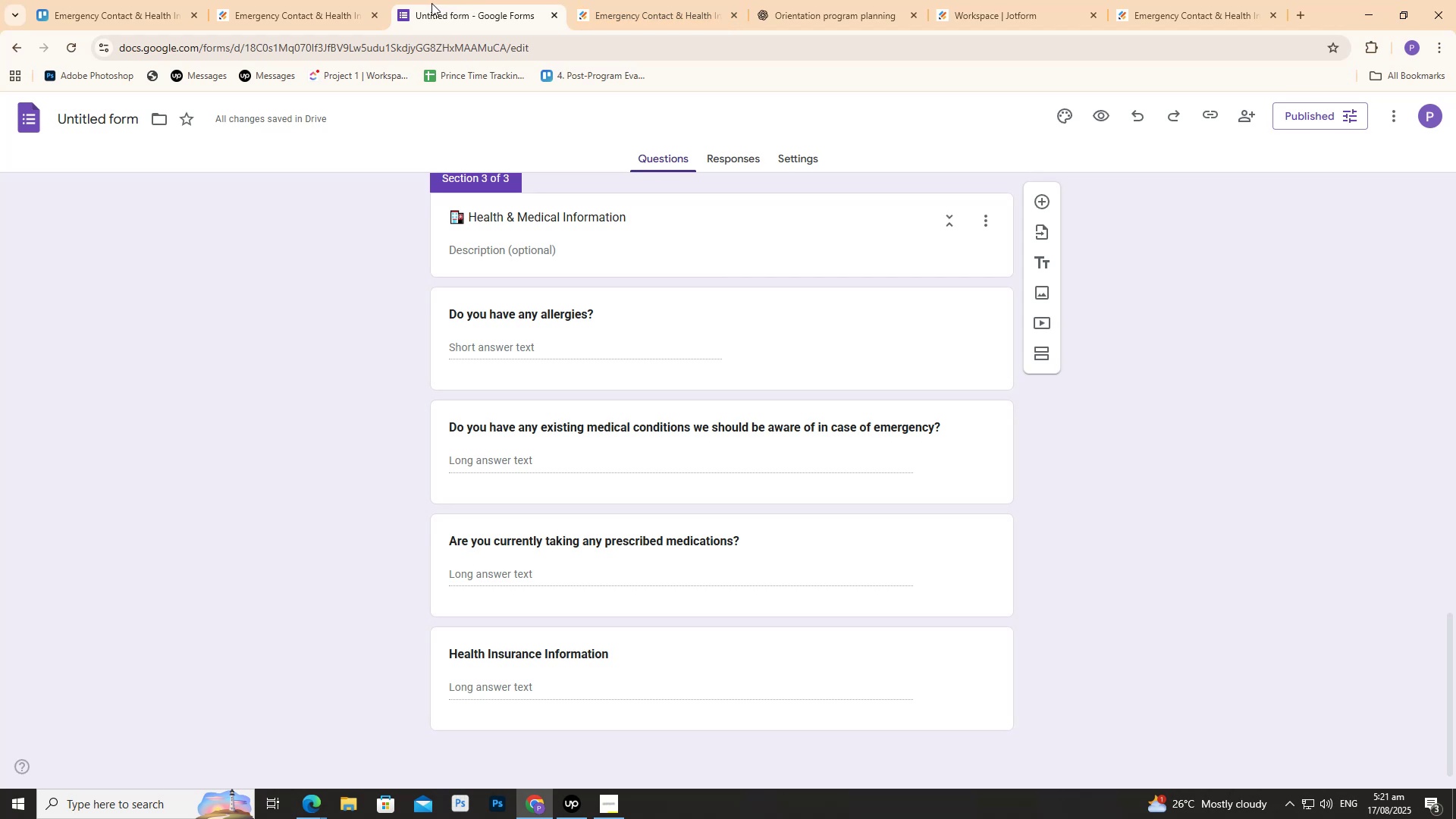 
scroll: coordinate [515, 327], scroll_direction: down, amount: 3.0
 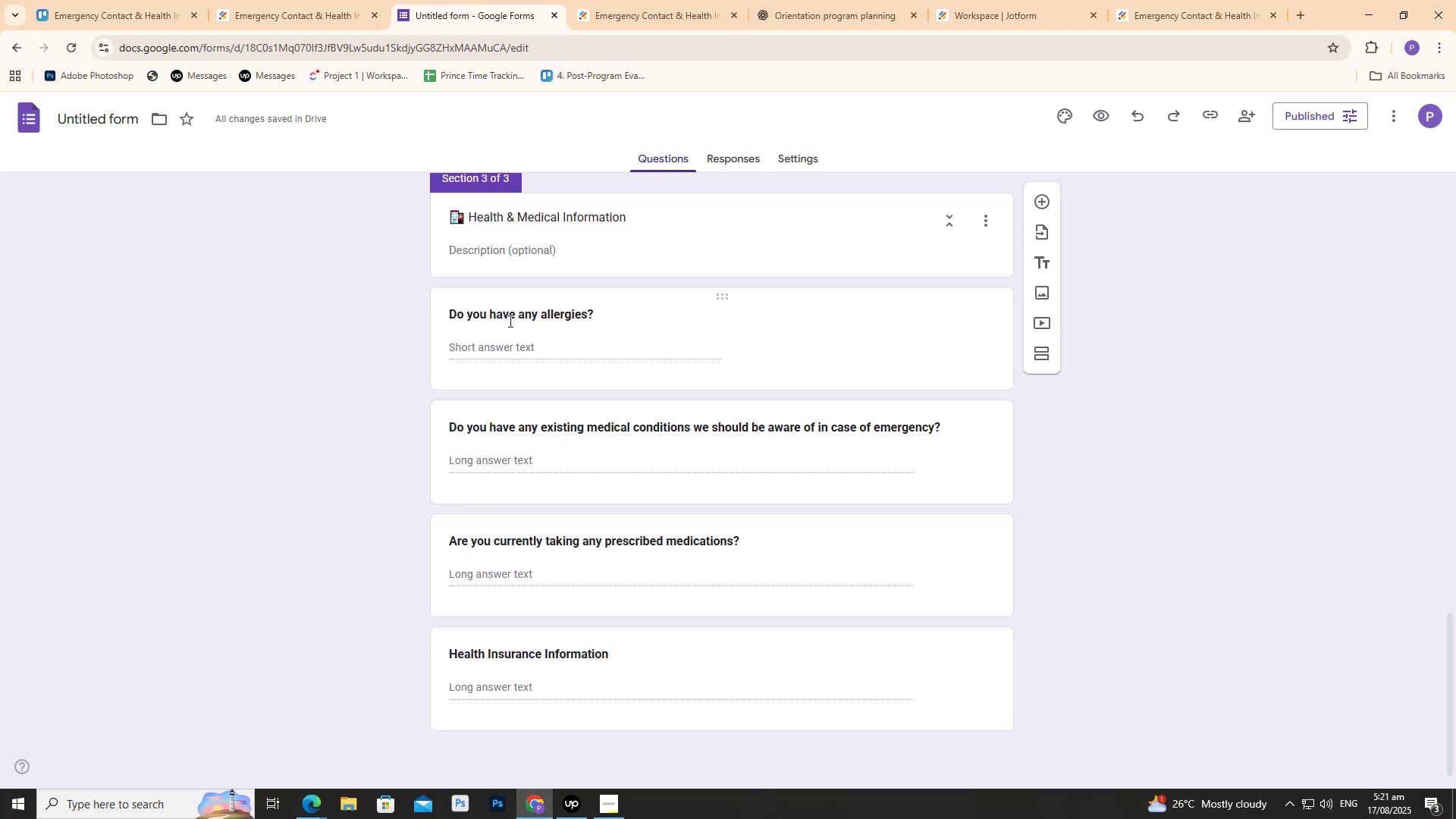 
scroll: coordinate [504, 317], scroll_direction: up, amount: 11.0
 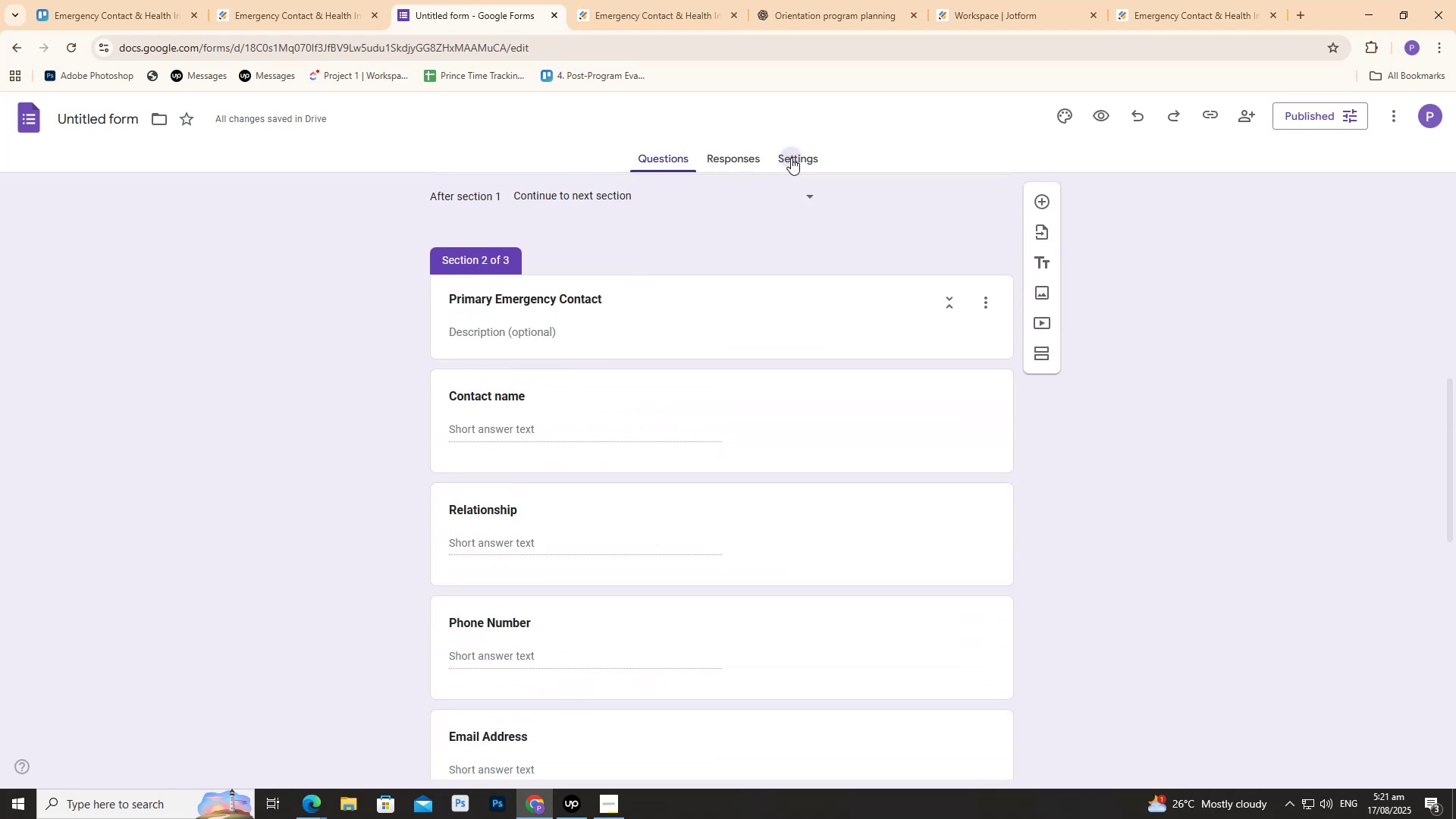 
scroll: coordinate [663, 268], scroll_direction: down, amount: 2.0
 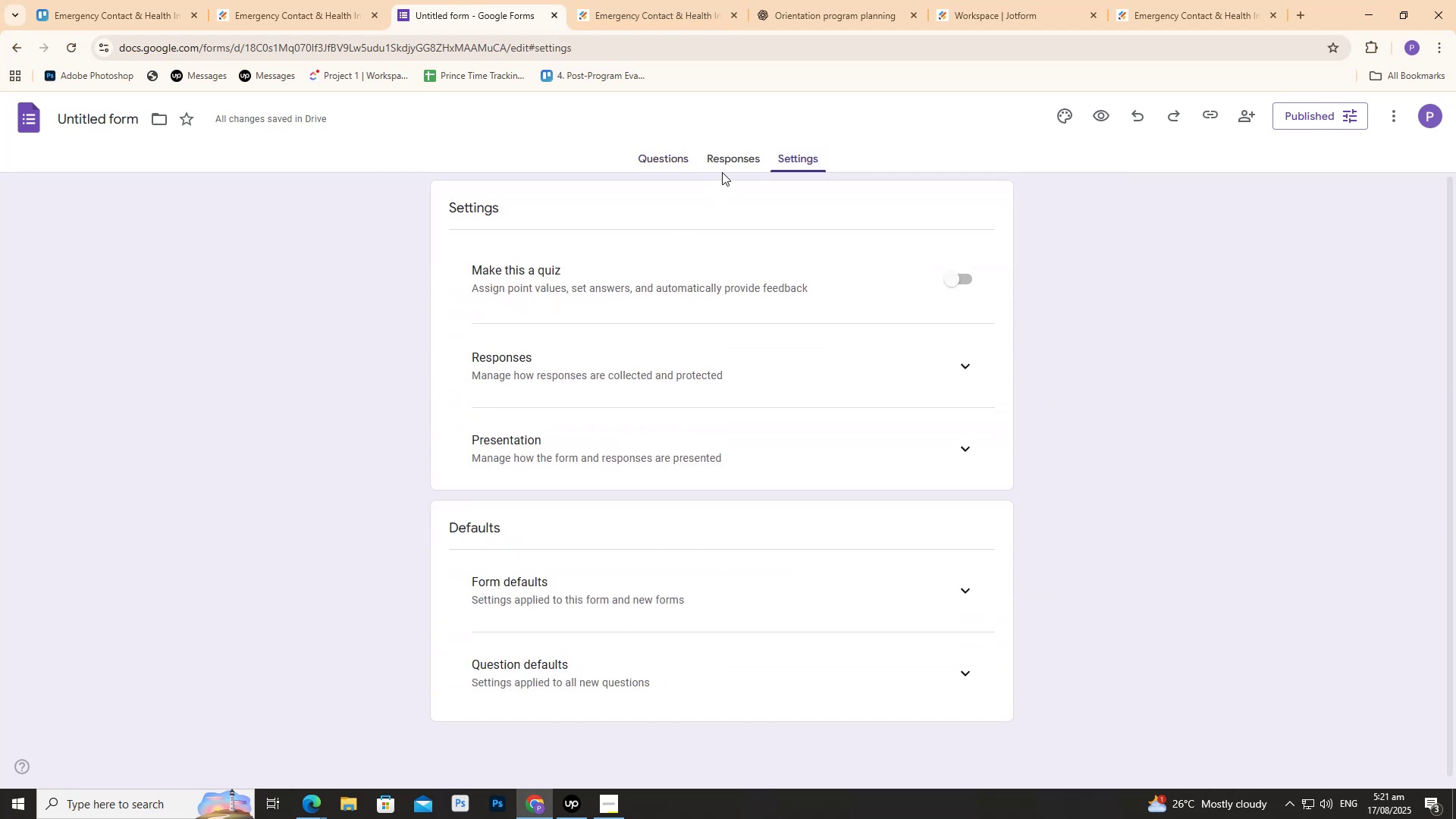 
double_click([722, 160])
 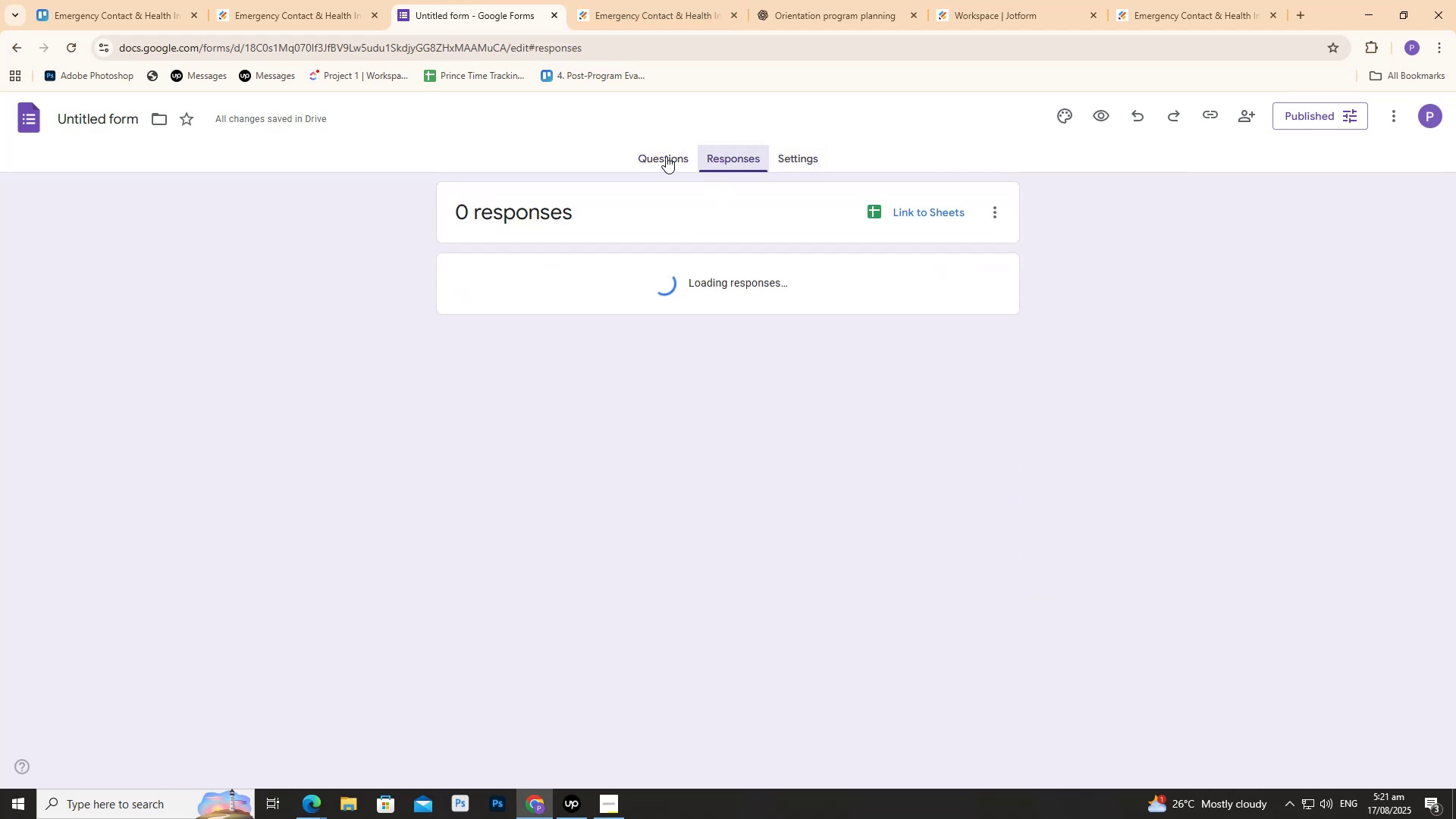 
triple_click([666, 156])
 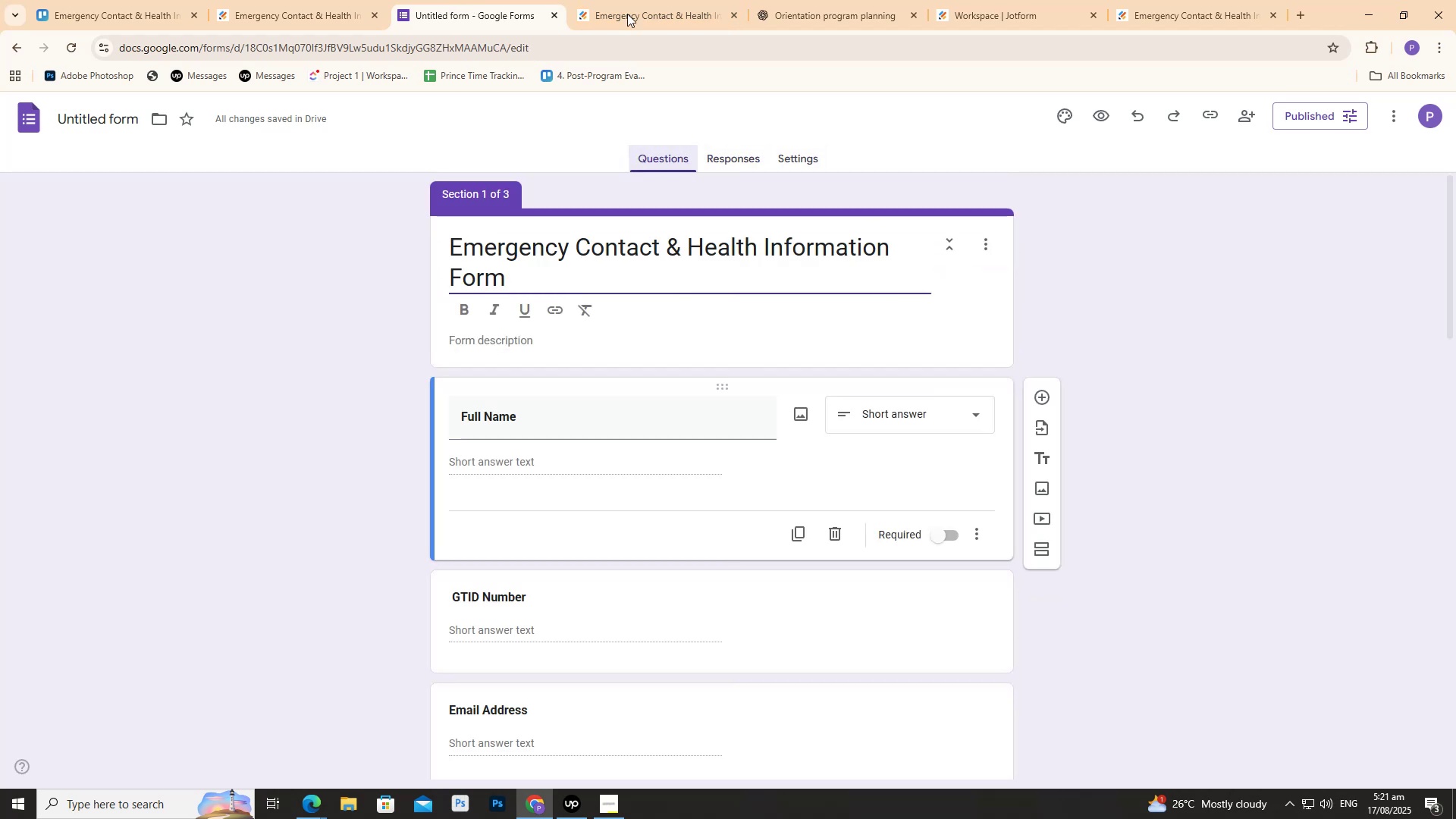 
triple_click([626, 4])
 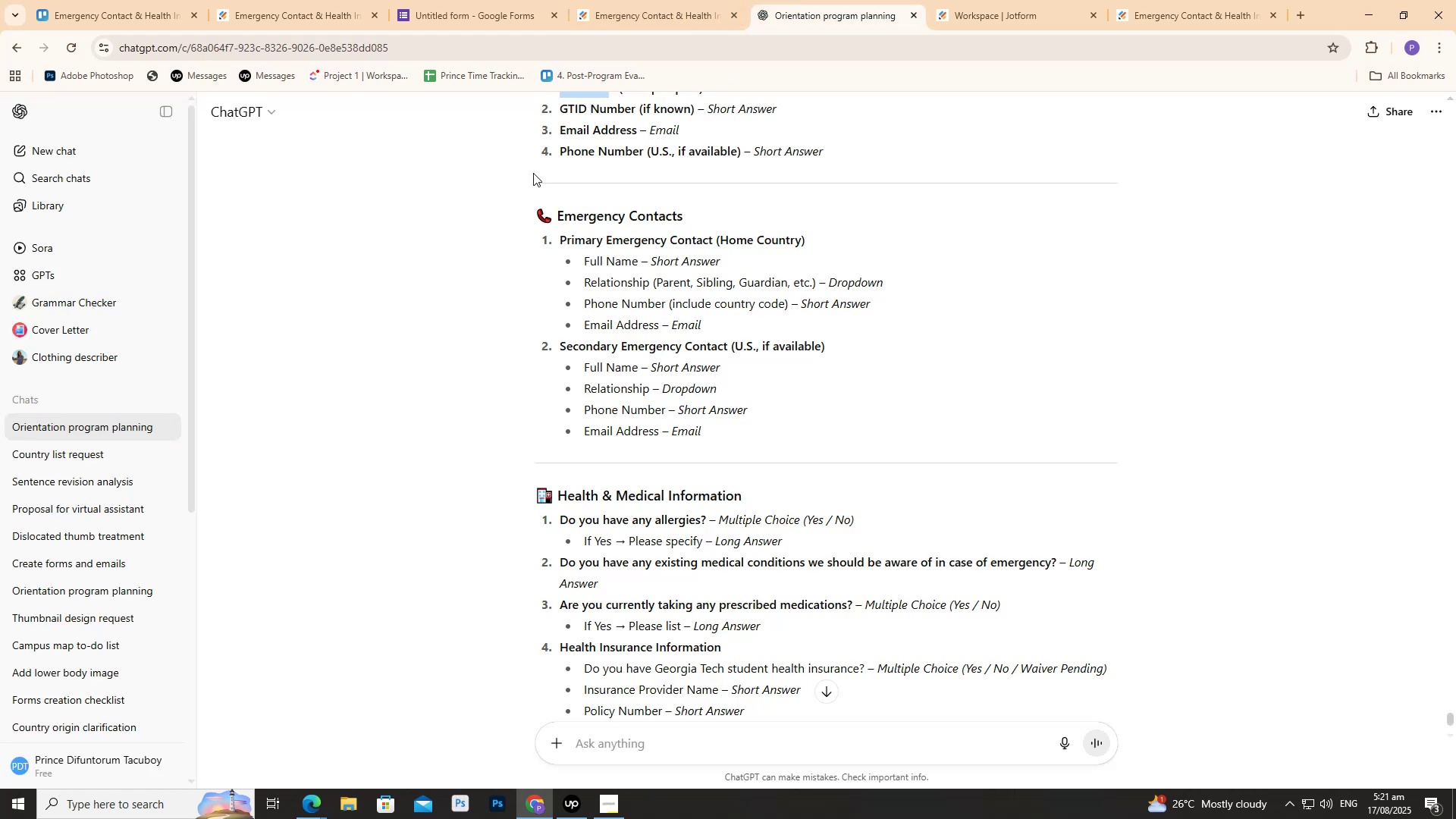 
scroll: coordinate [497, 243], scroll_direction: down, amount: 7.0
 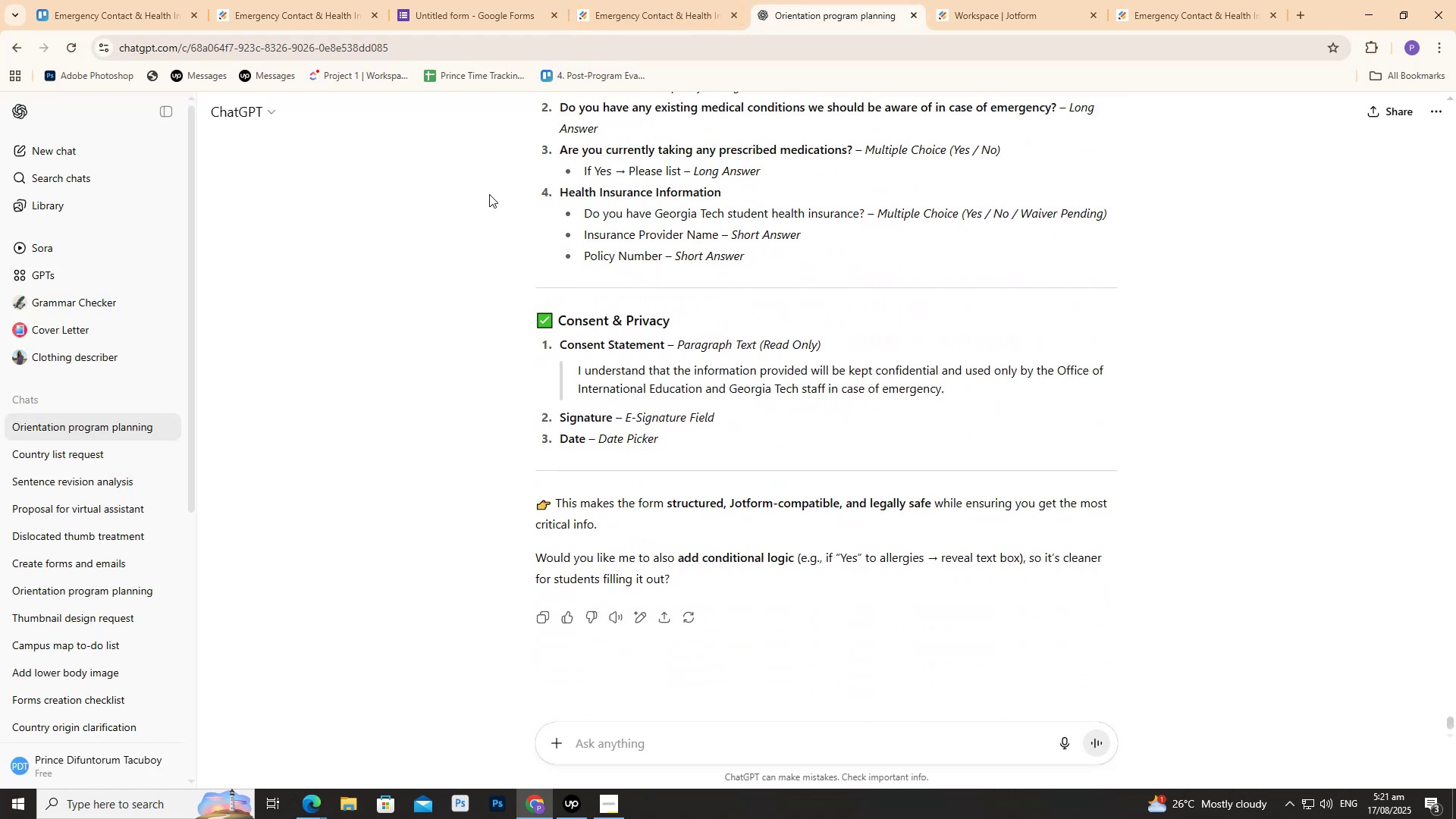 
left_click([452, 0])
 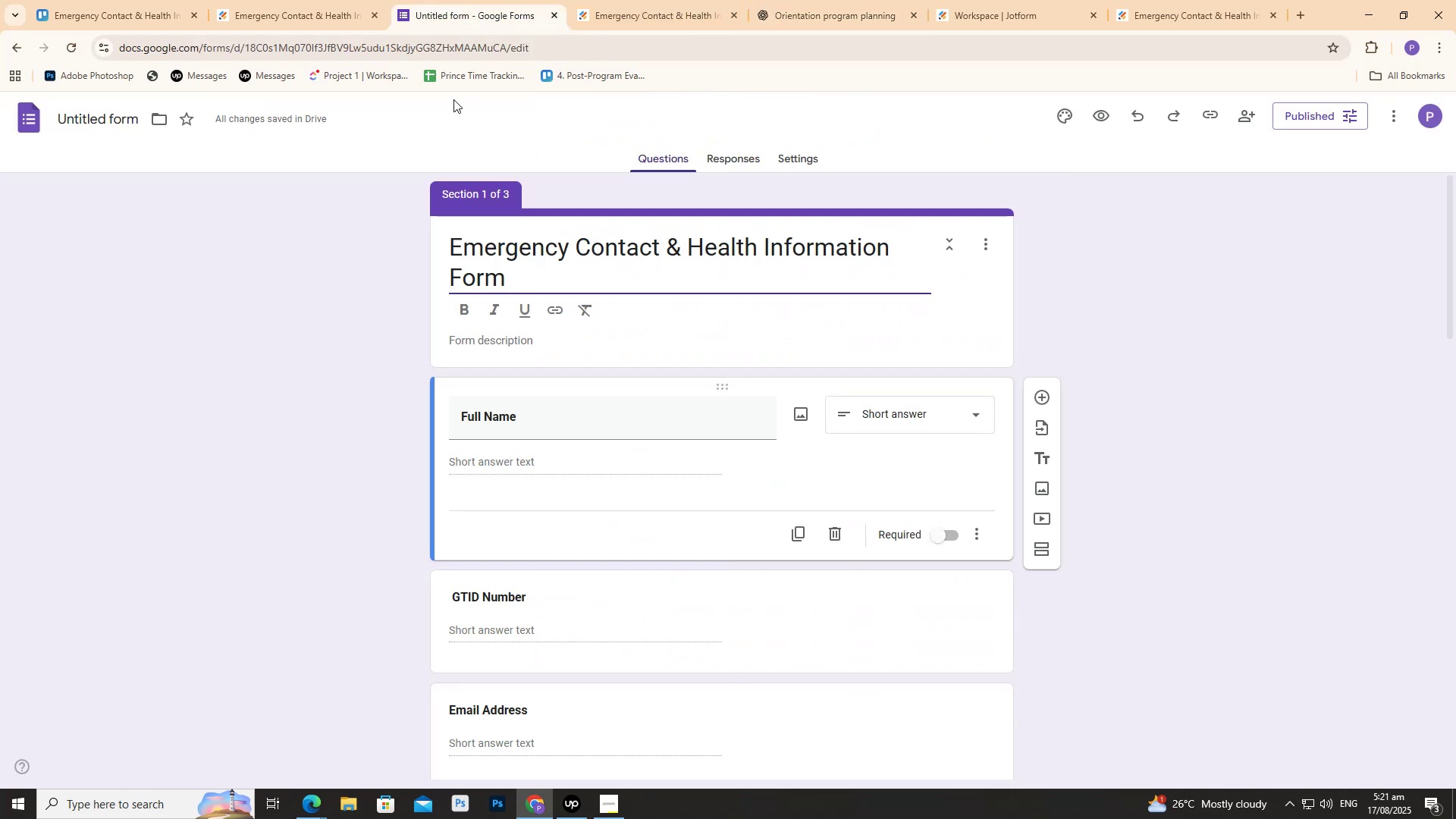 
scroll: coordinate [529, 248], scroll_direction: up, amount: 3.0
 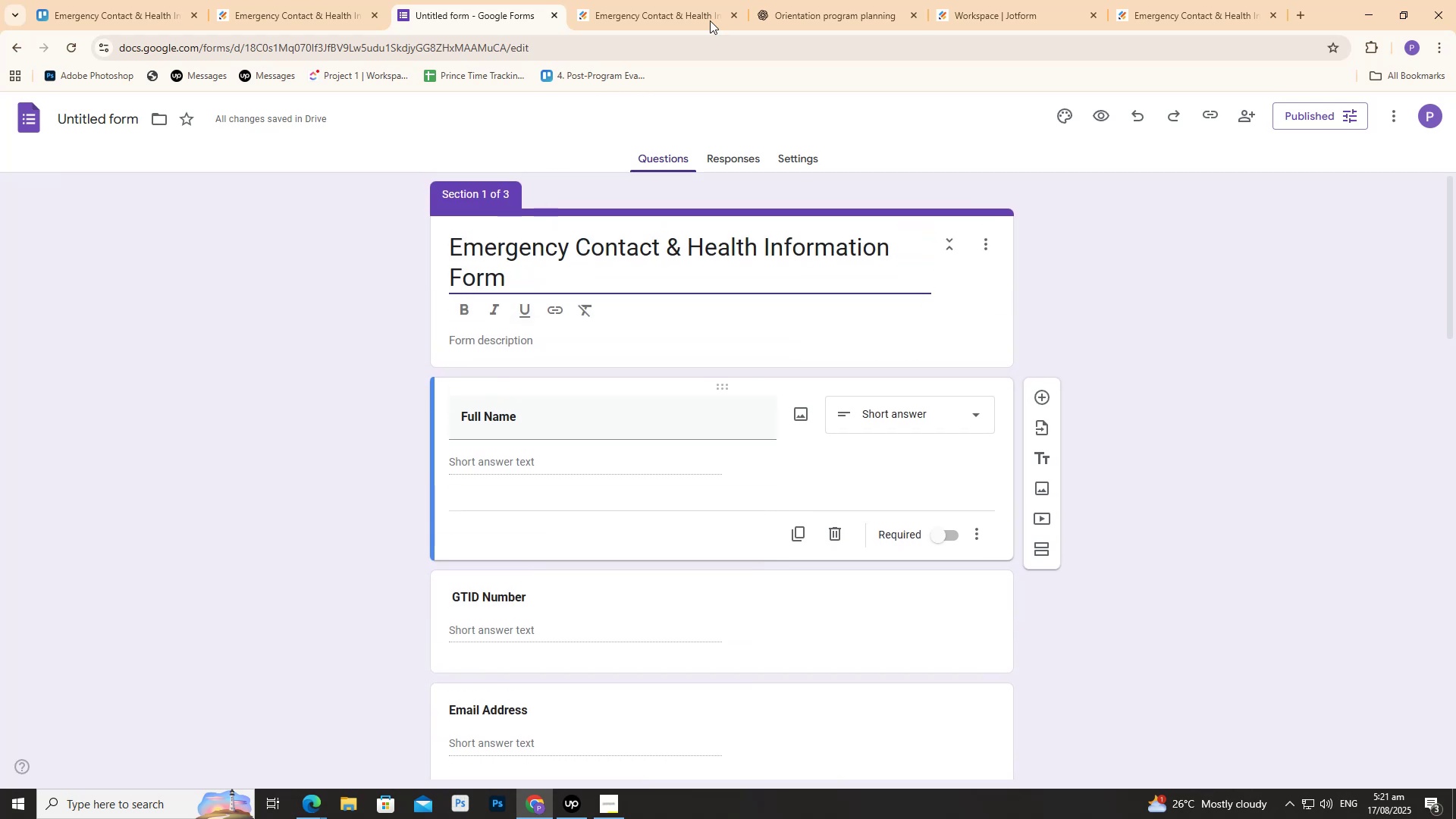 
left_click([770, 0])
 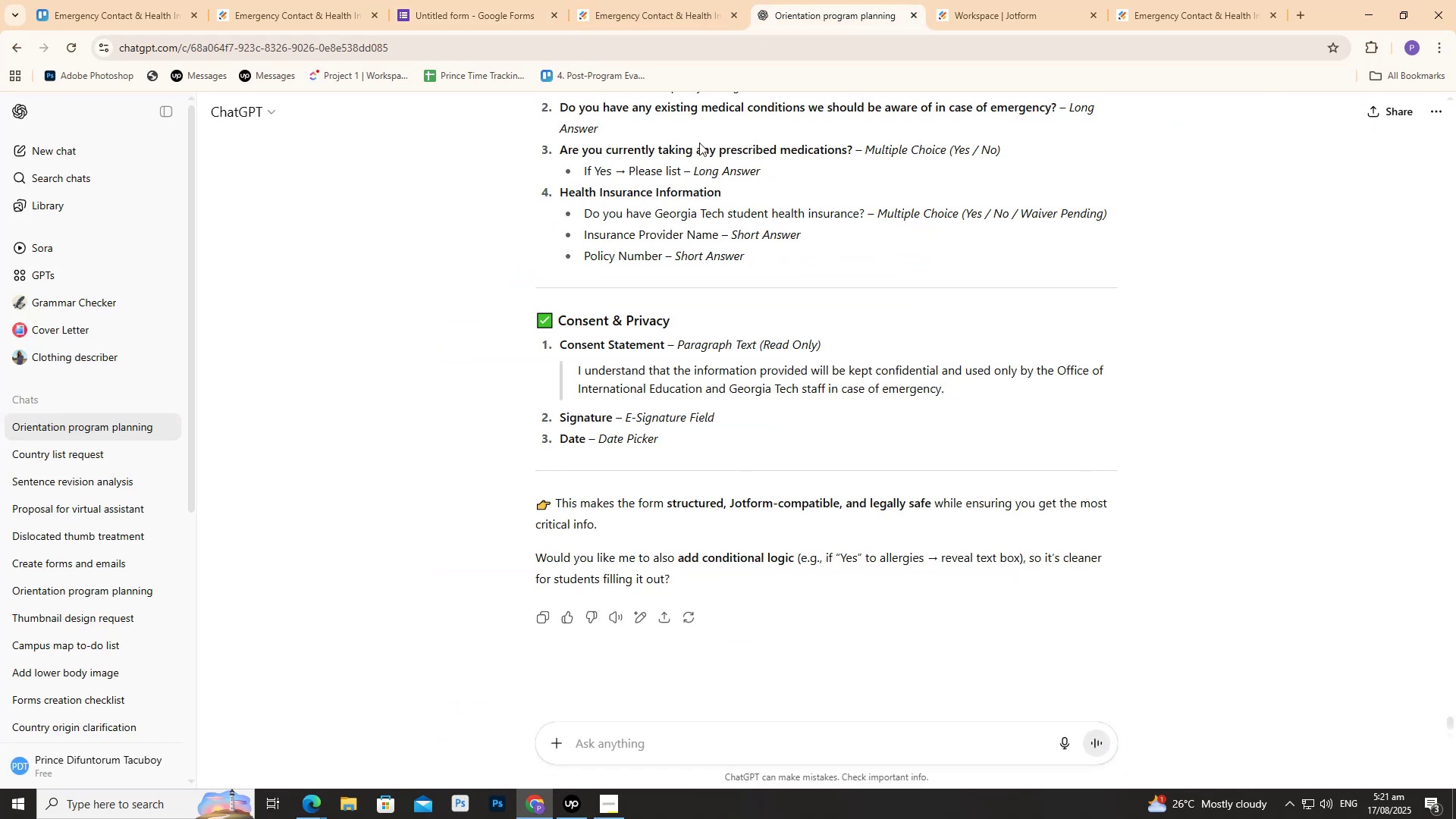 
scroll: coordinate [625, 339], scroll_direction: up, amount: 9.0
 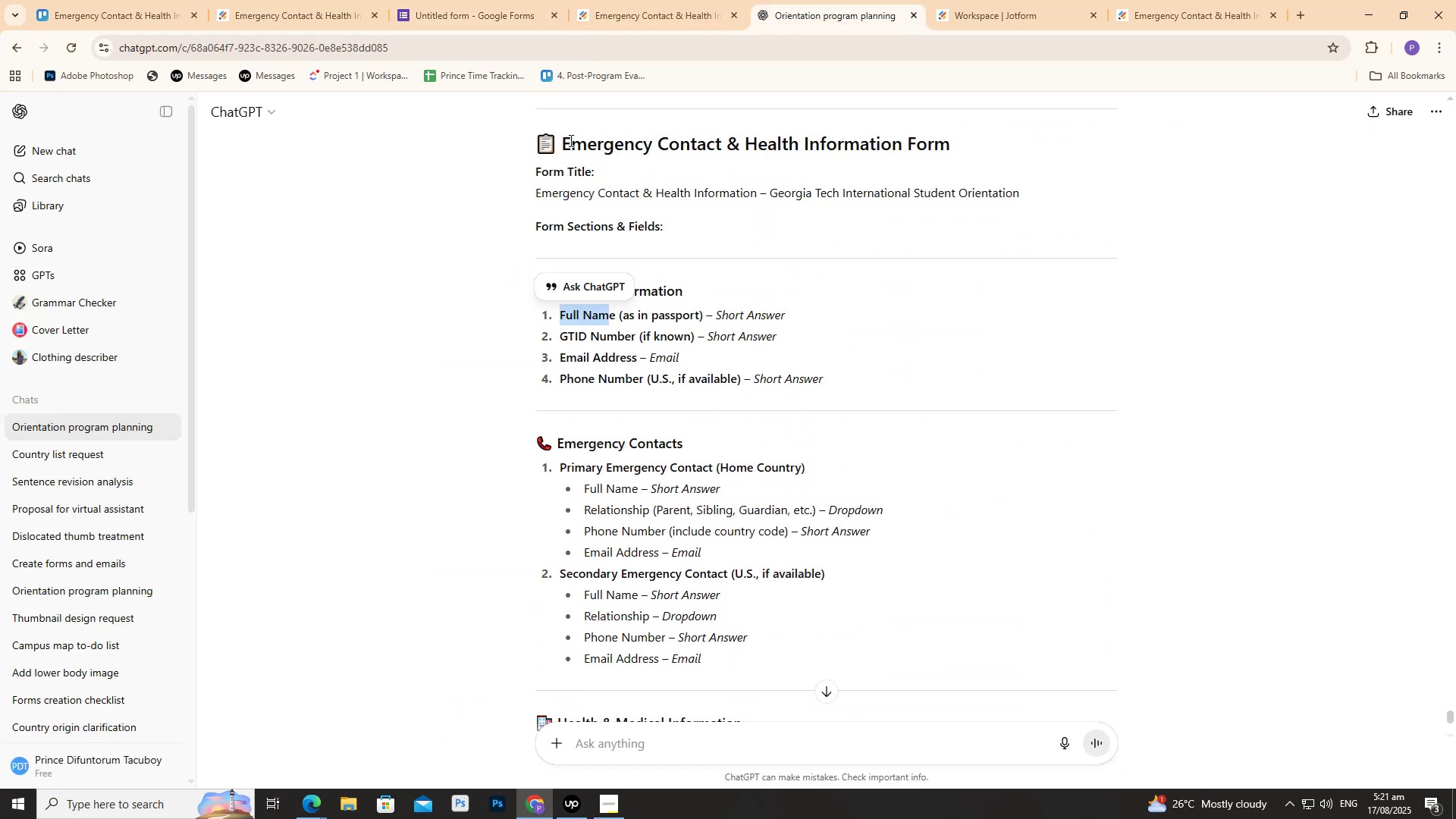 
left_click_drag(start_coordinate=[560, 141], to_coordinate=[952, 135])
 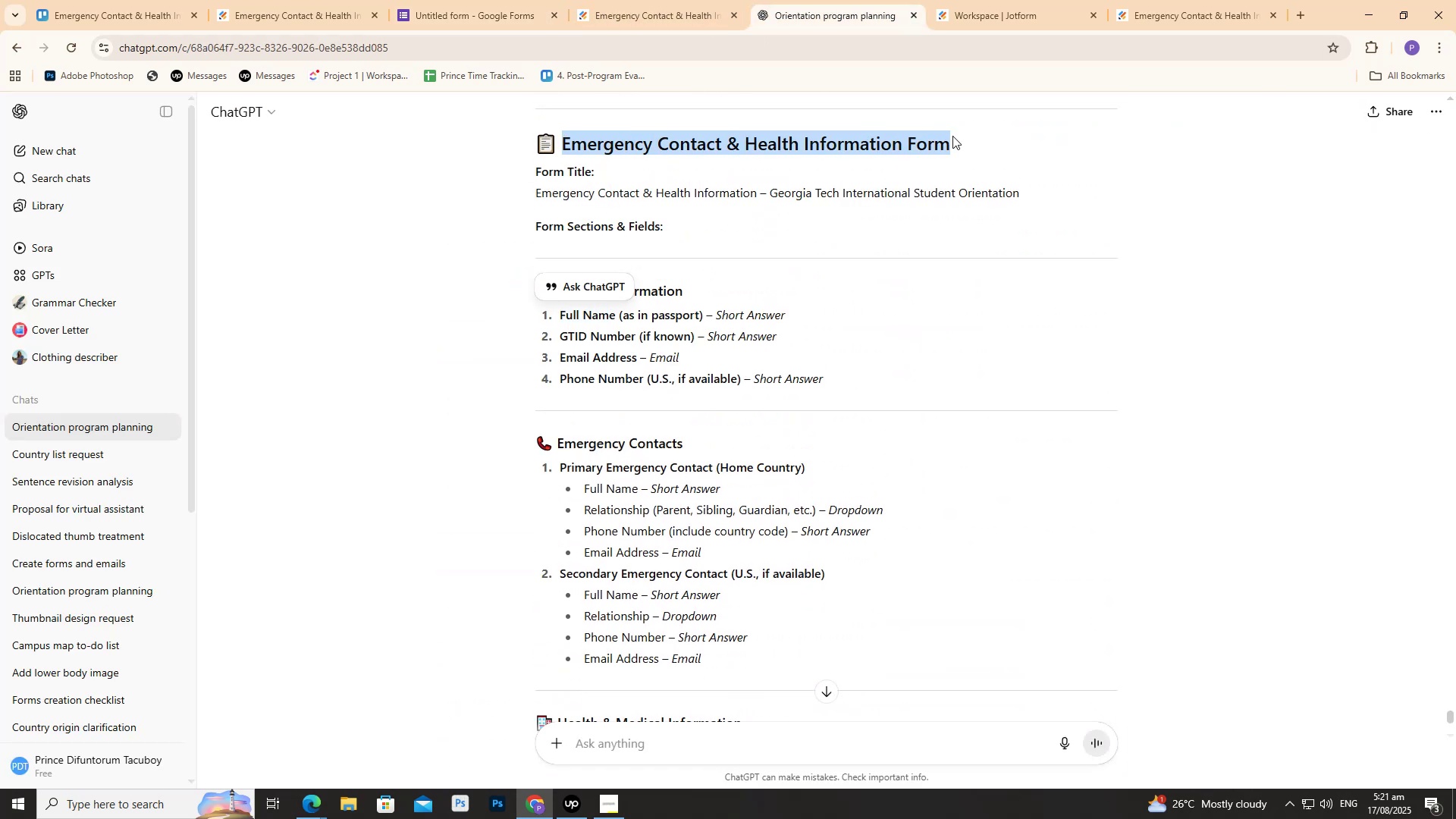 
key(Control+C)
 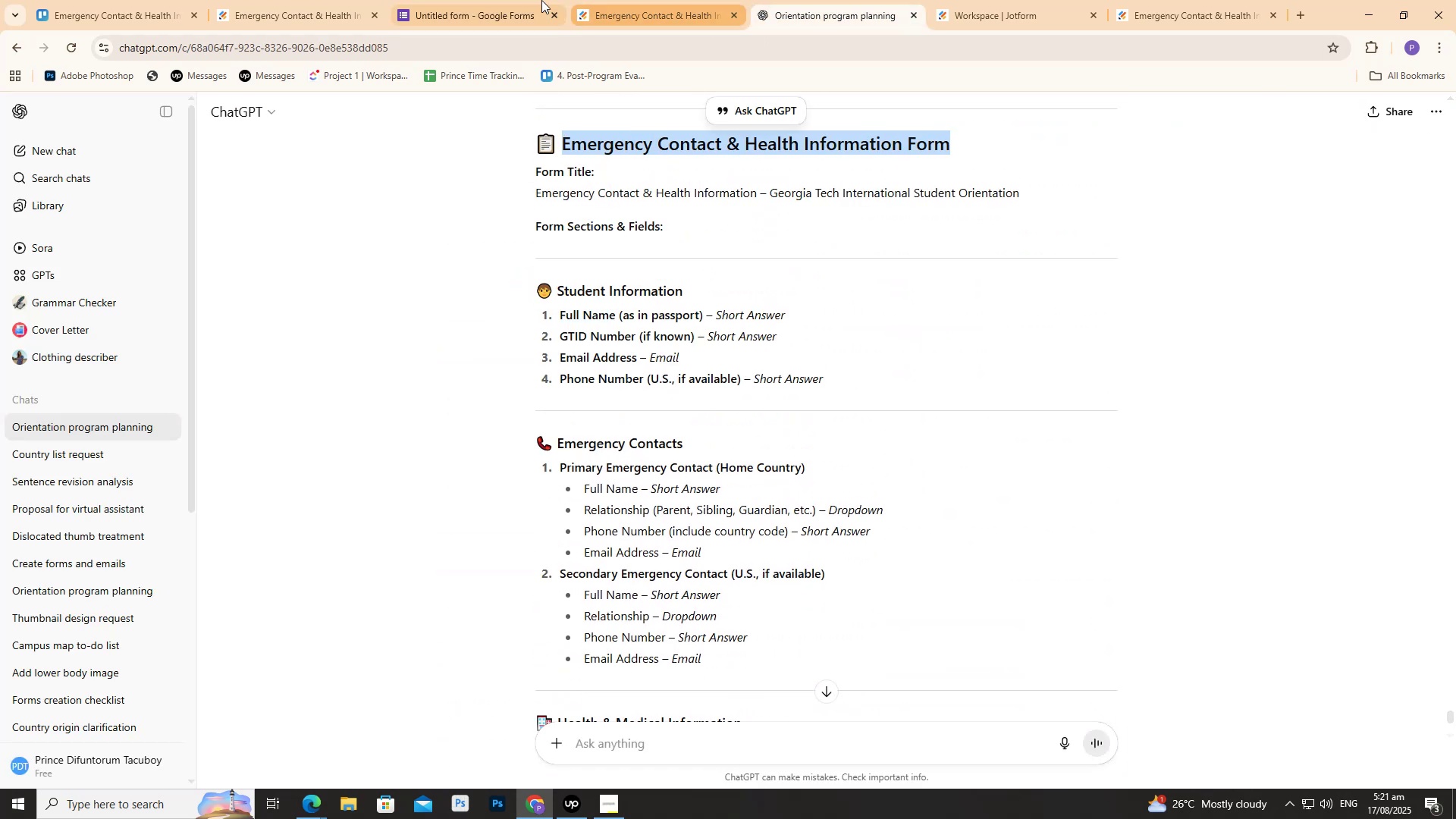 
left_click([541, 0])
 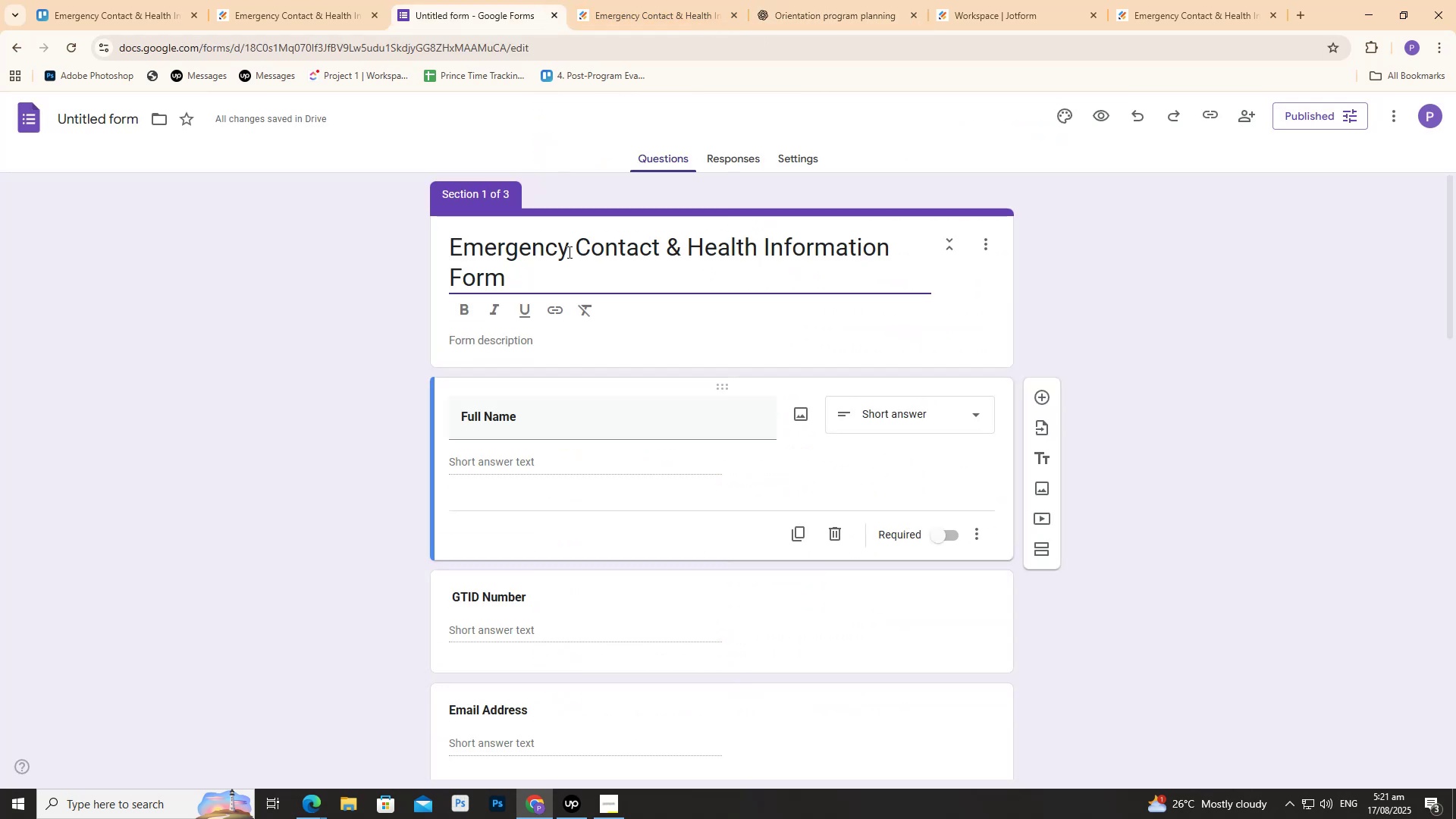 
double_click([568, 252])
 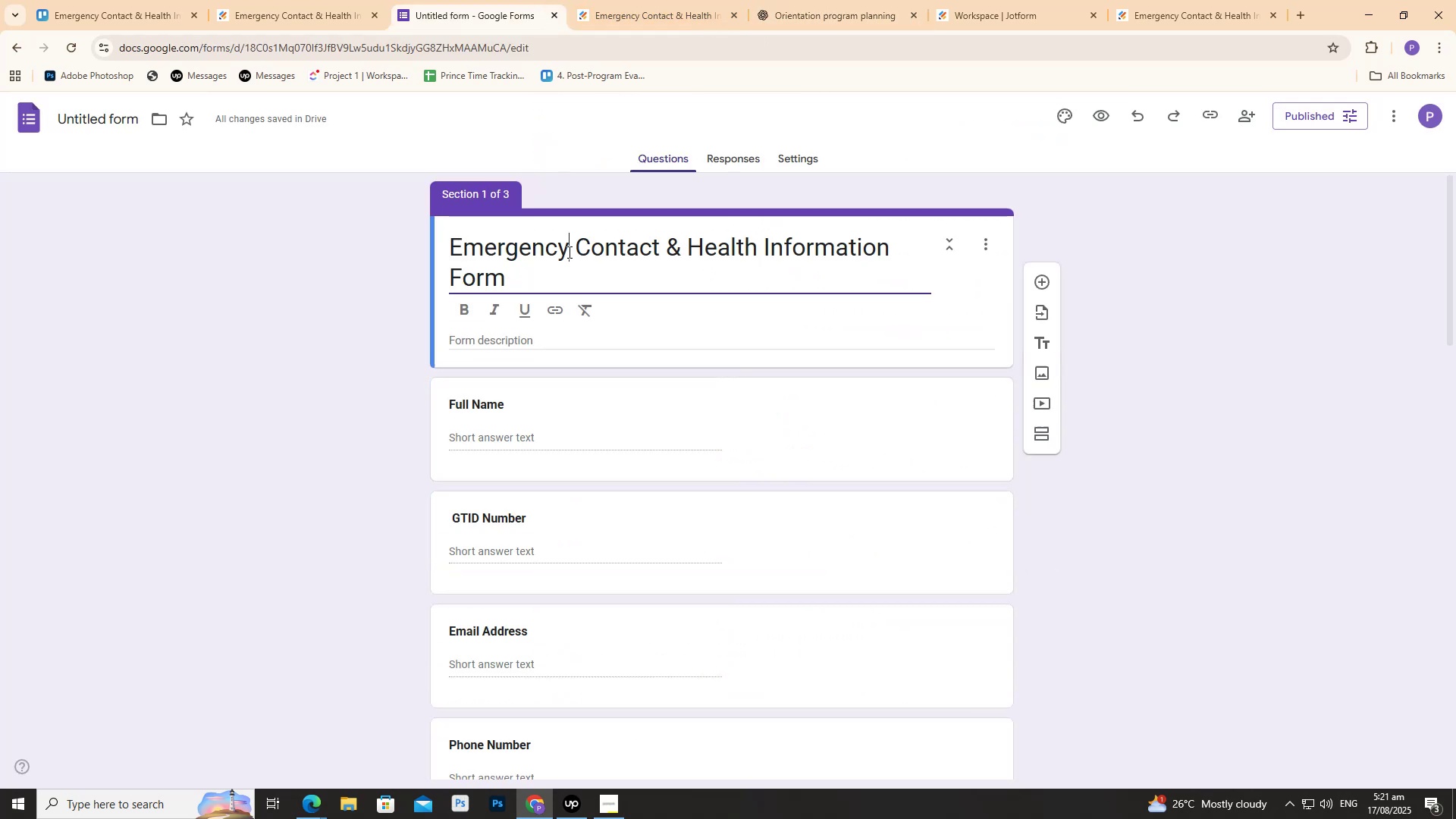 
key(Control+A)
 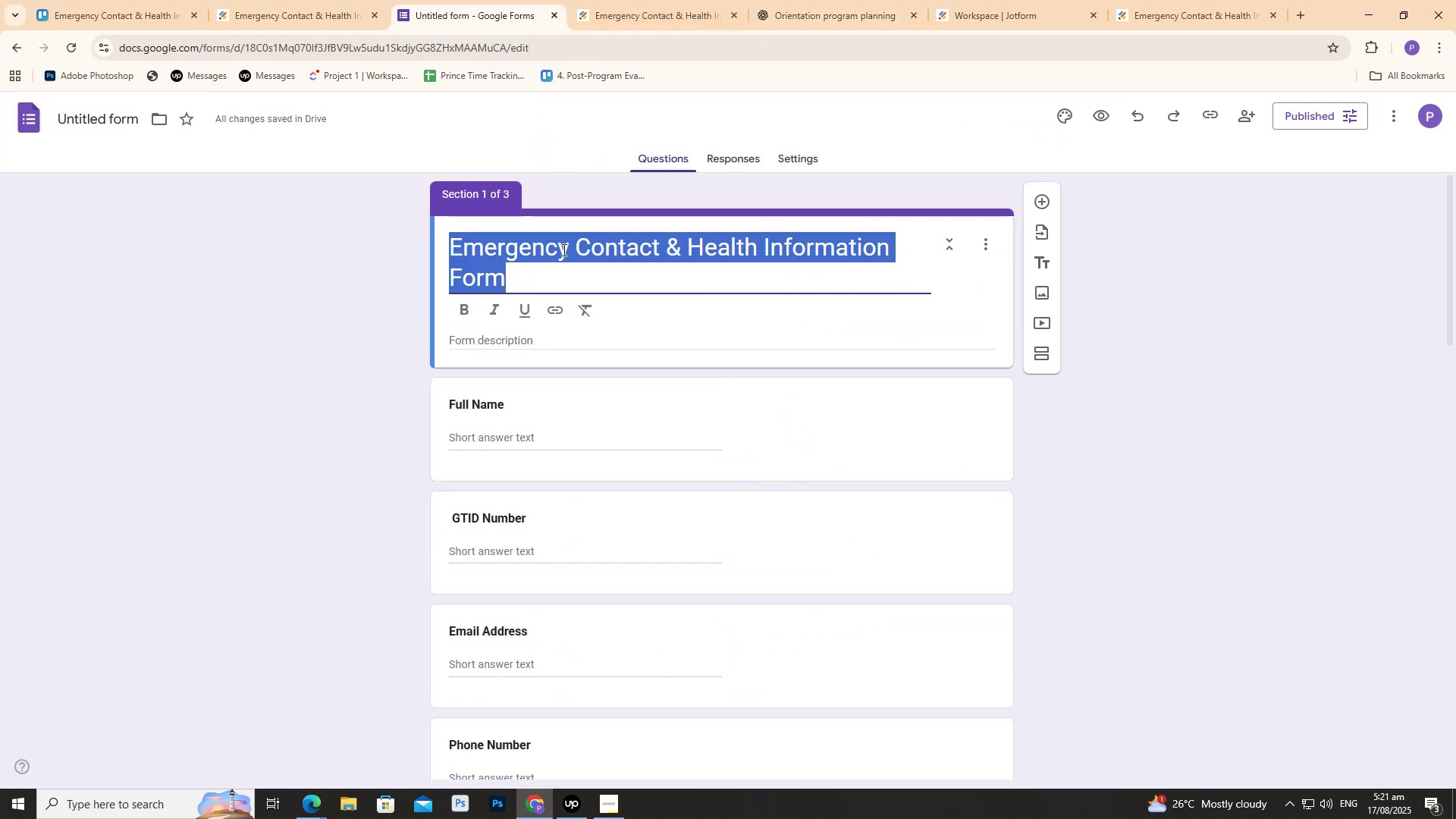 
key(Control+V)
 